 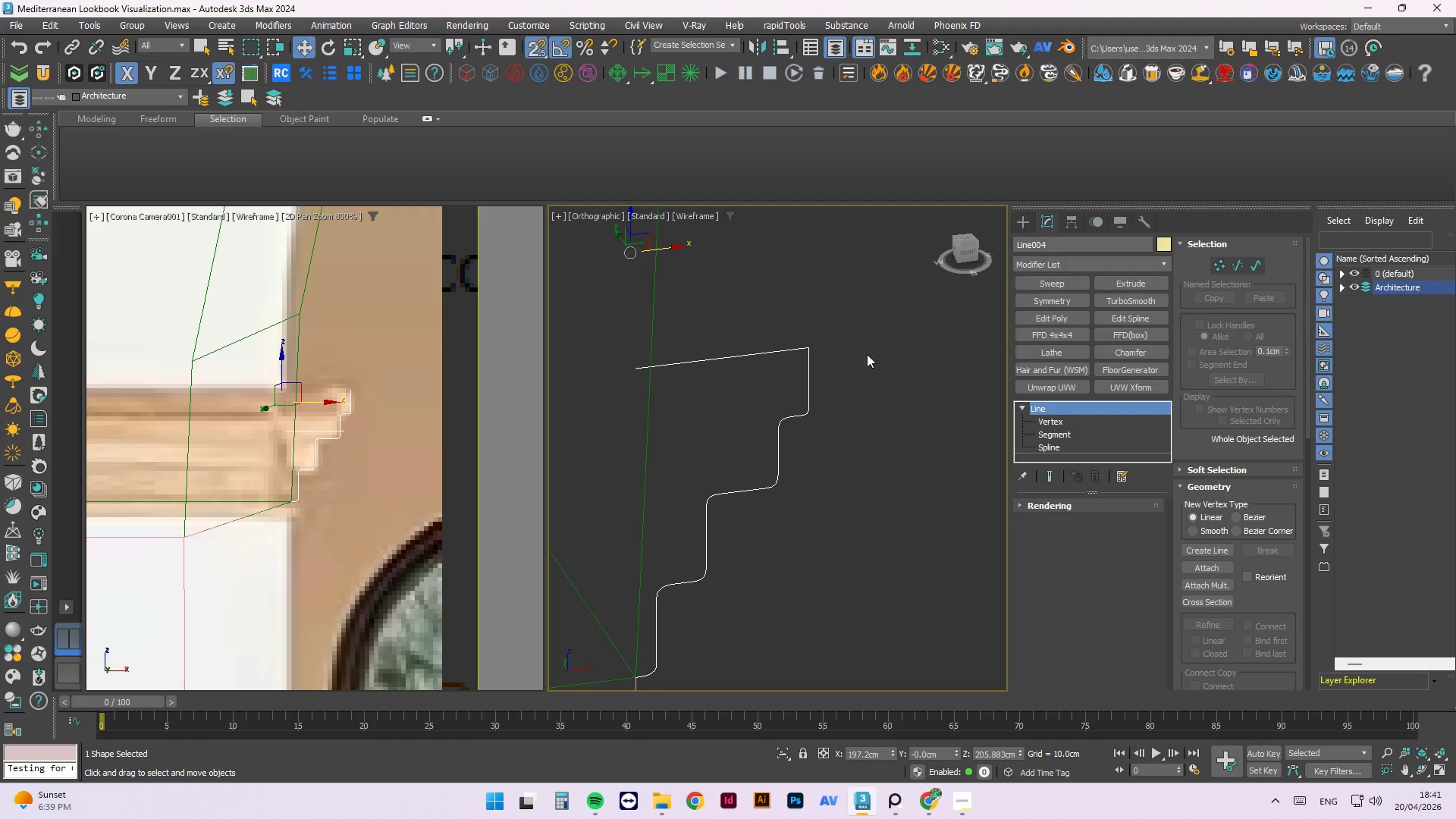 
left_click([1053, 420])
 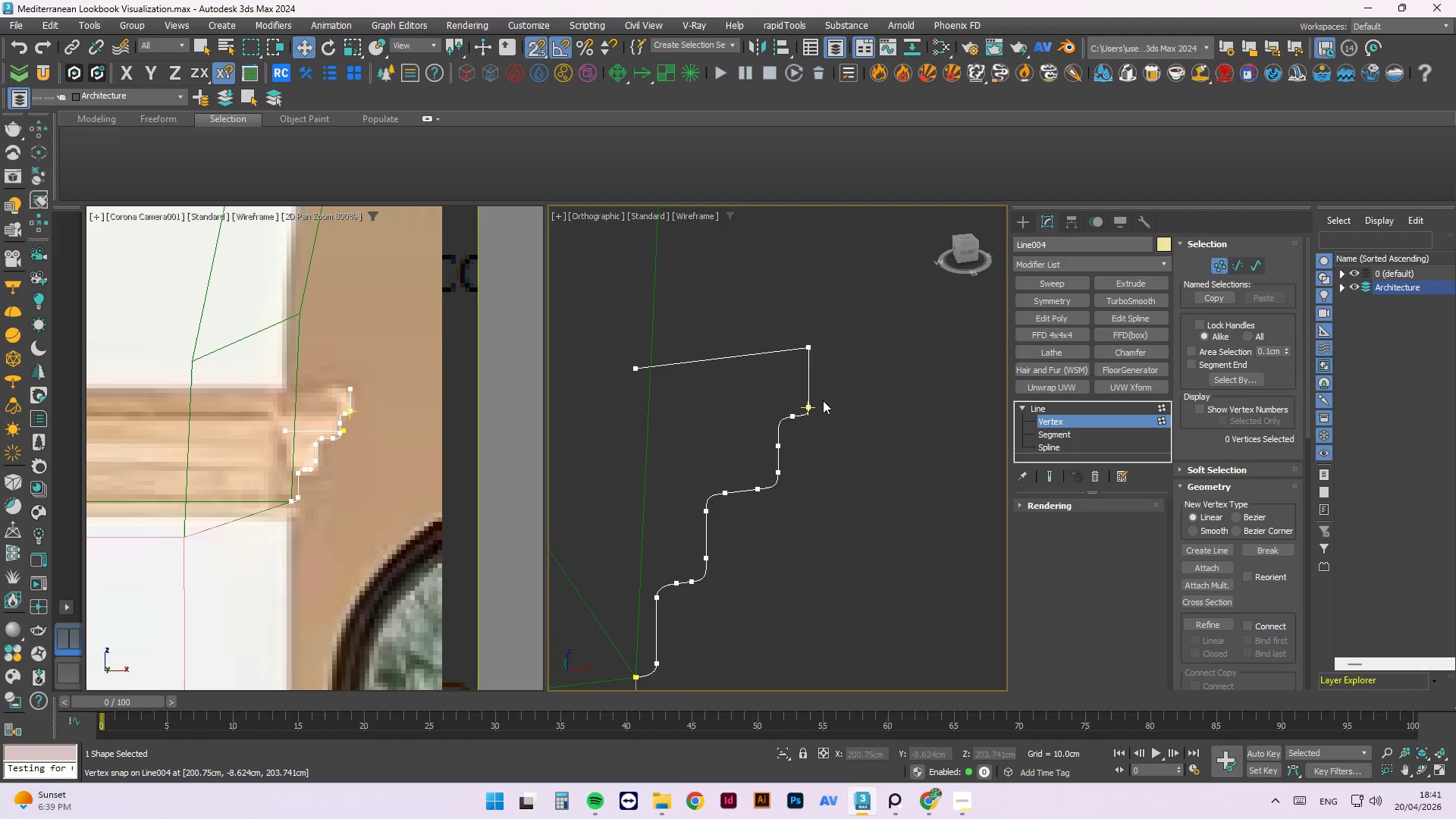 
scroll: coordinate [821, 399], scroll_direction: down, amount: 3.0
 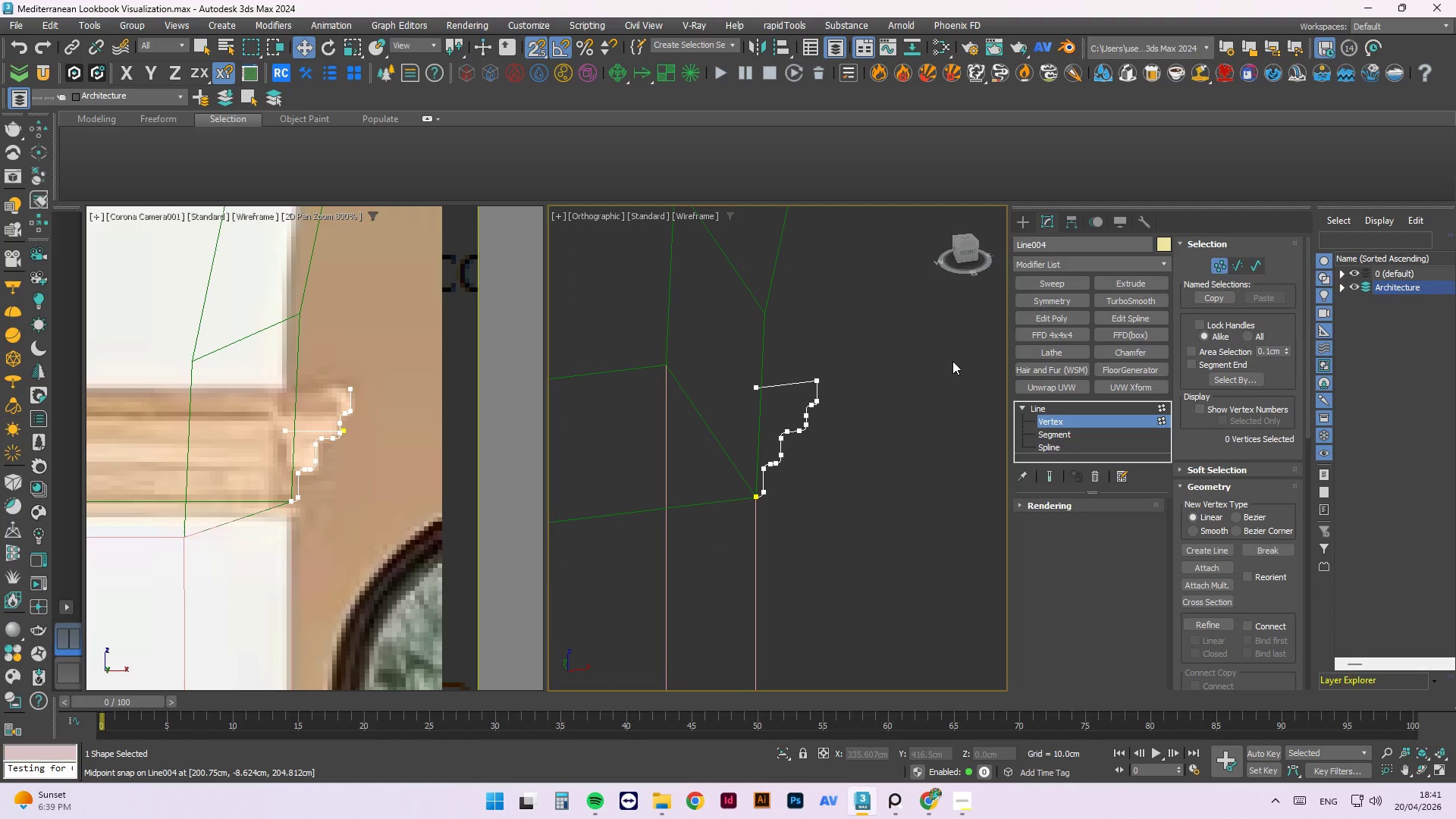 
key(Control+A)
 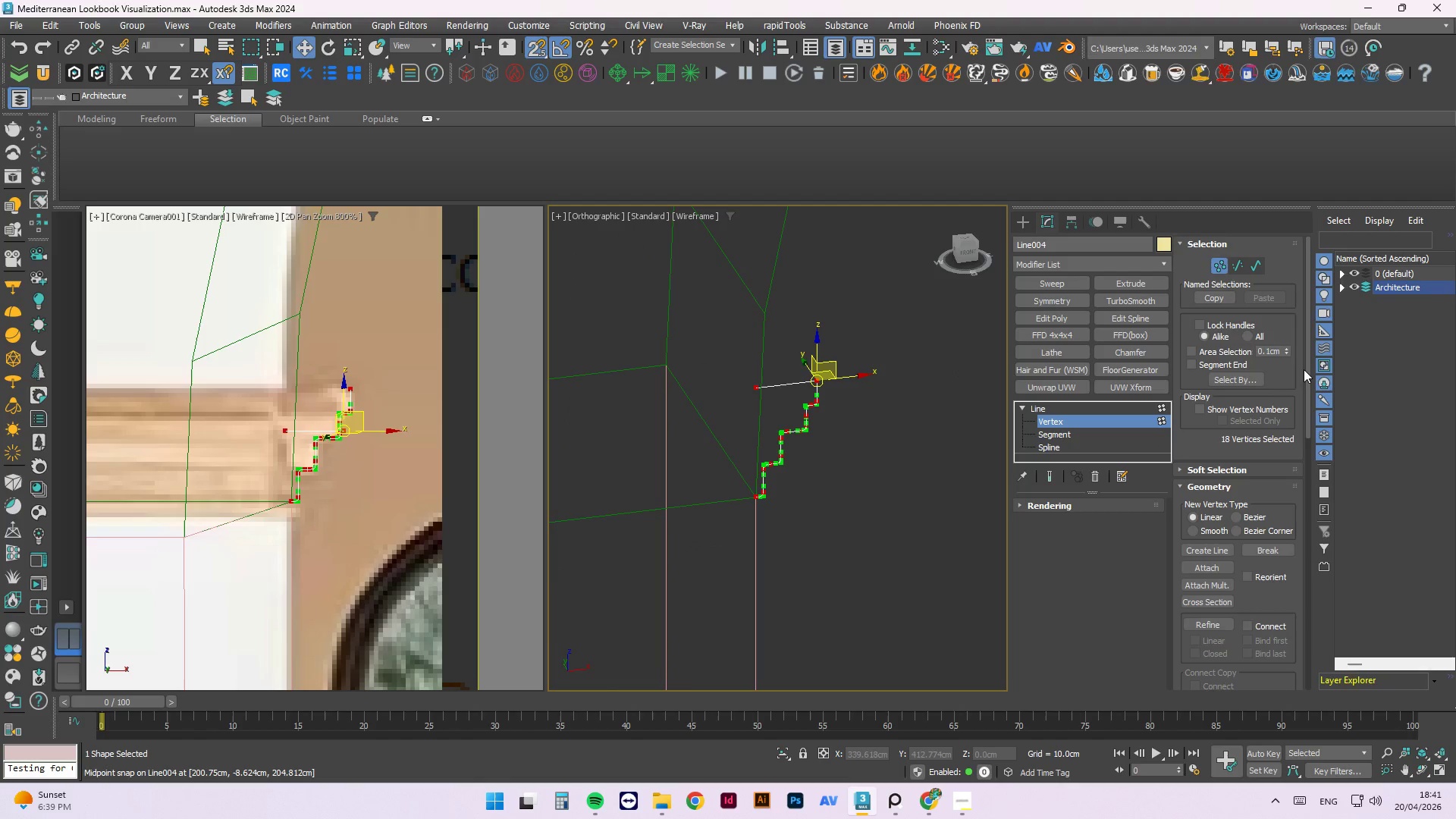 
left_click_drag(start_coordinate=[1307, 369], to_coordinate=[1301, 541])
 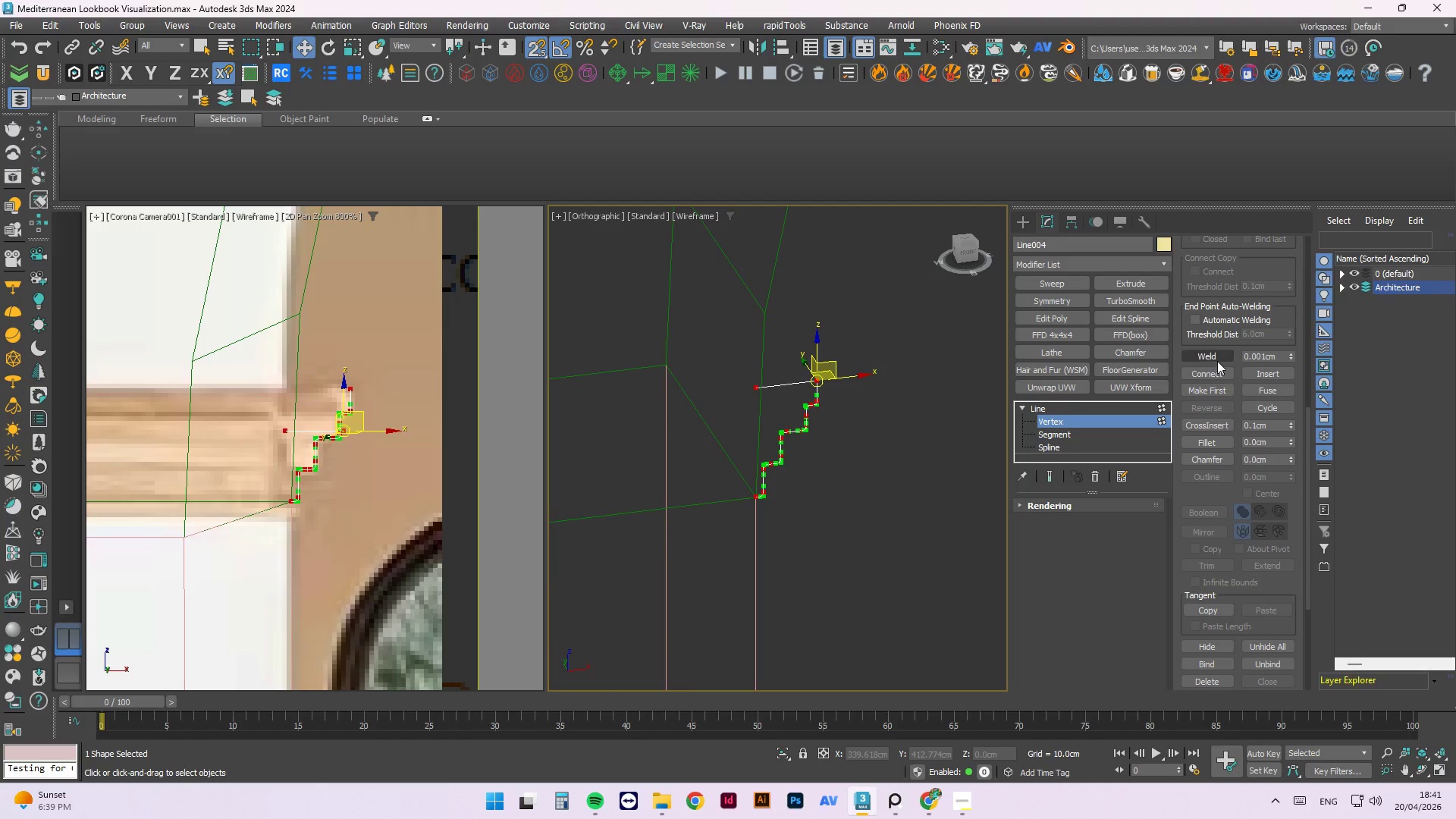 
left_click([1215, 356])
 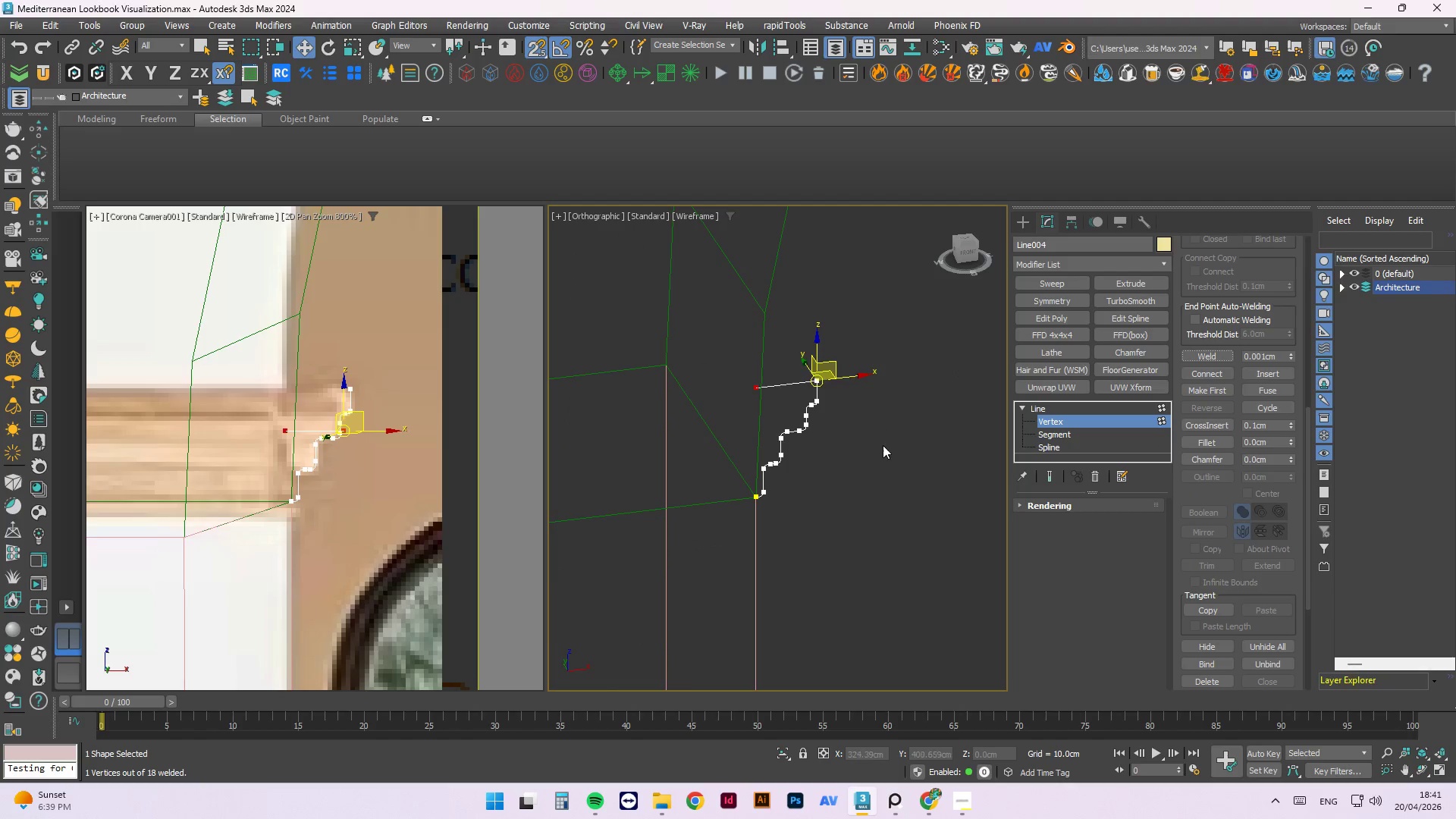 
left_click([883, 445])
 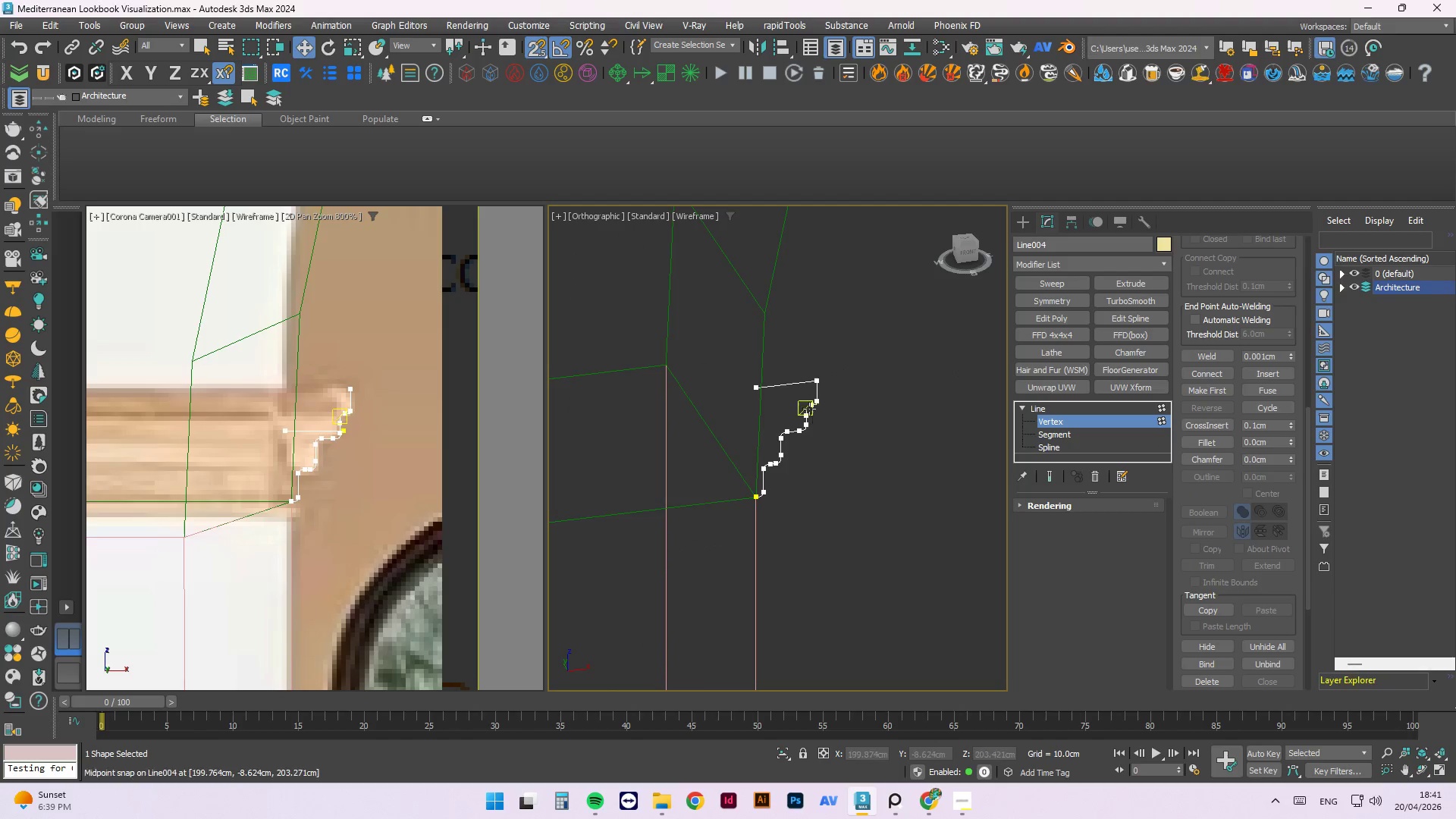 
scroll: coordinate [860, 417], scroll_direction: up, amount: 1.0
 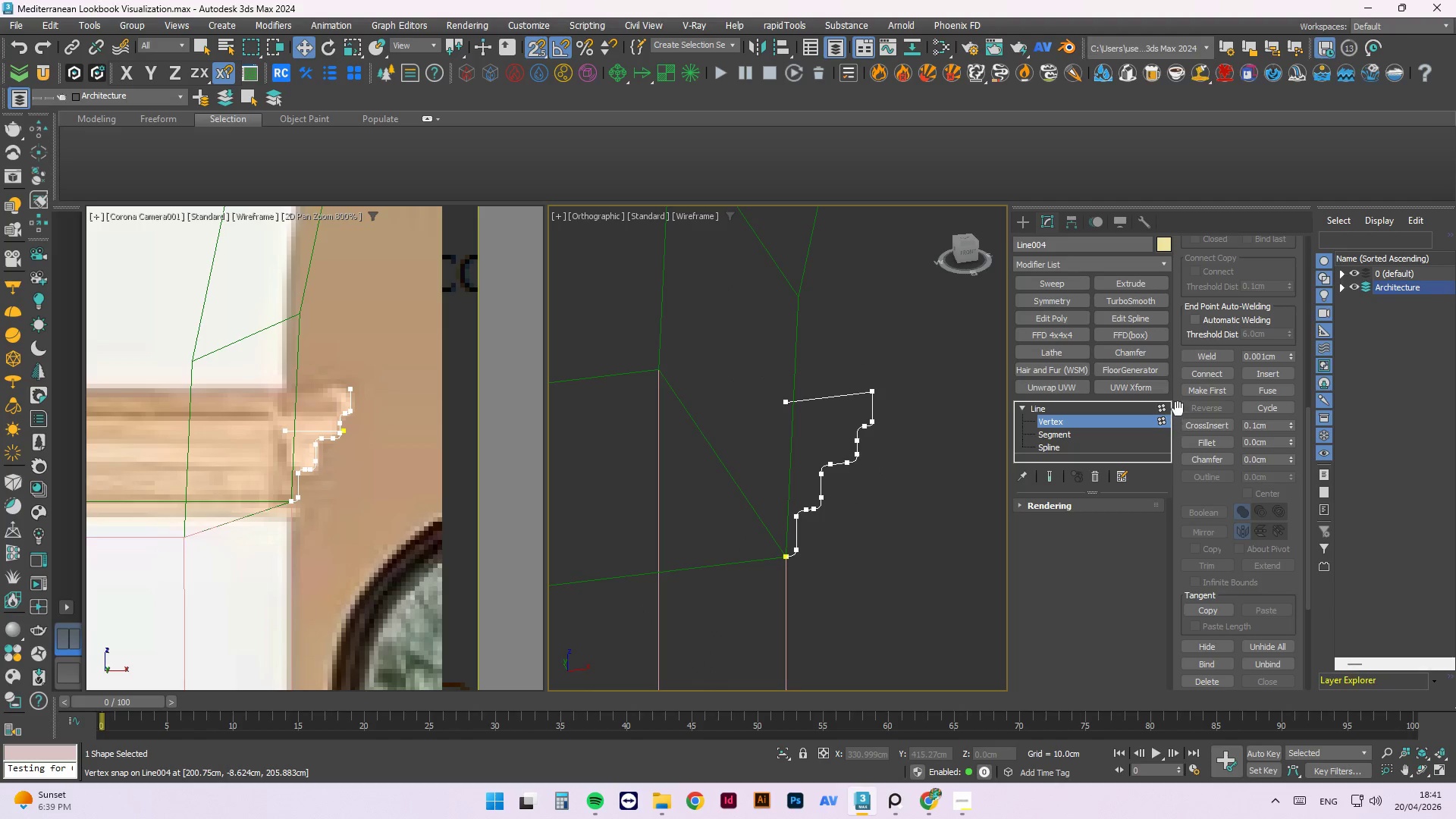 
double_click([947, 364])
 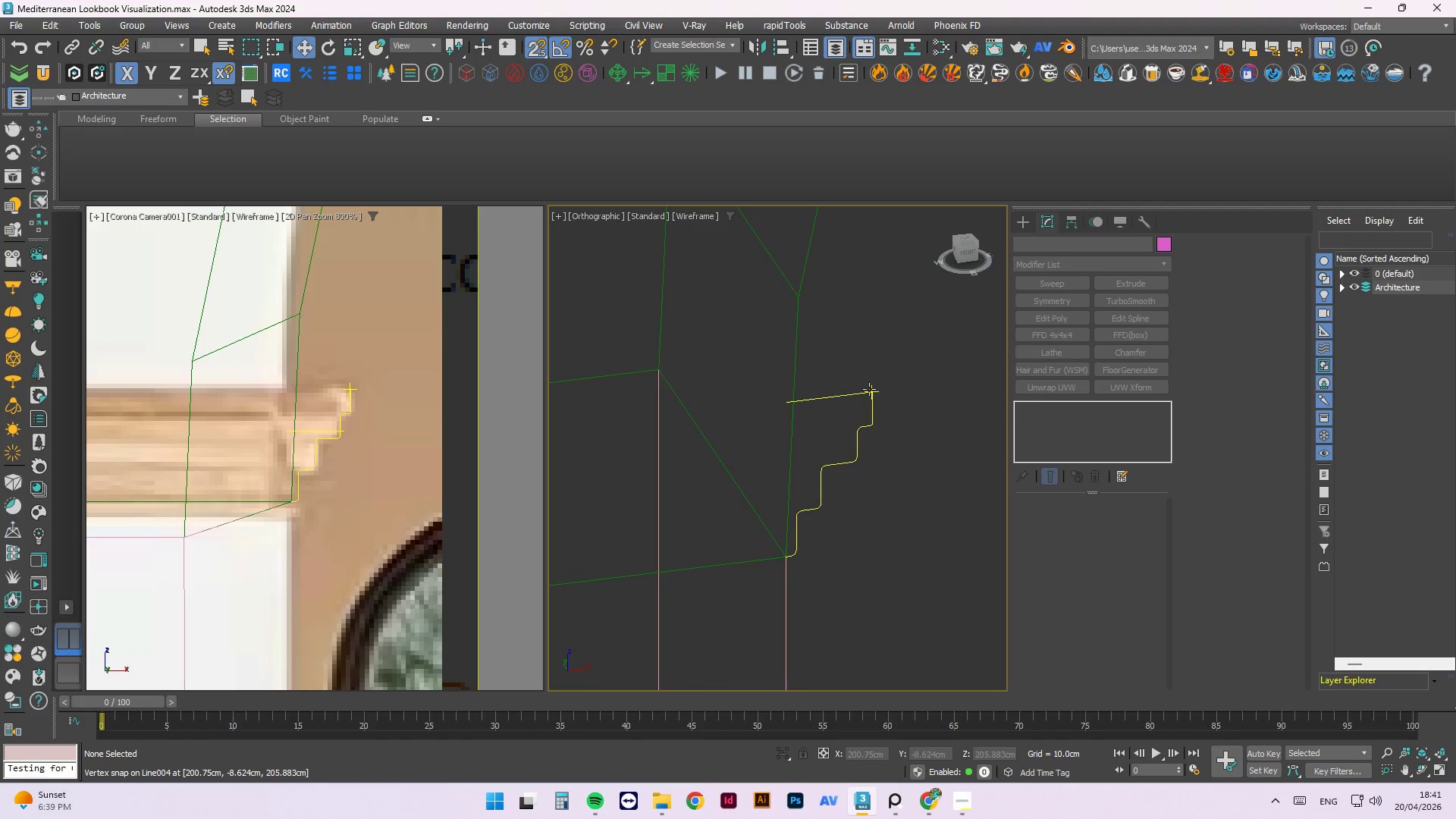 
left_click([868, 394])
 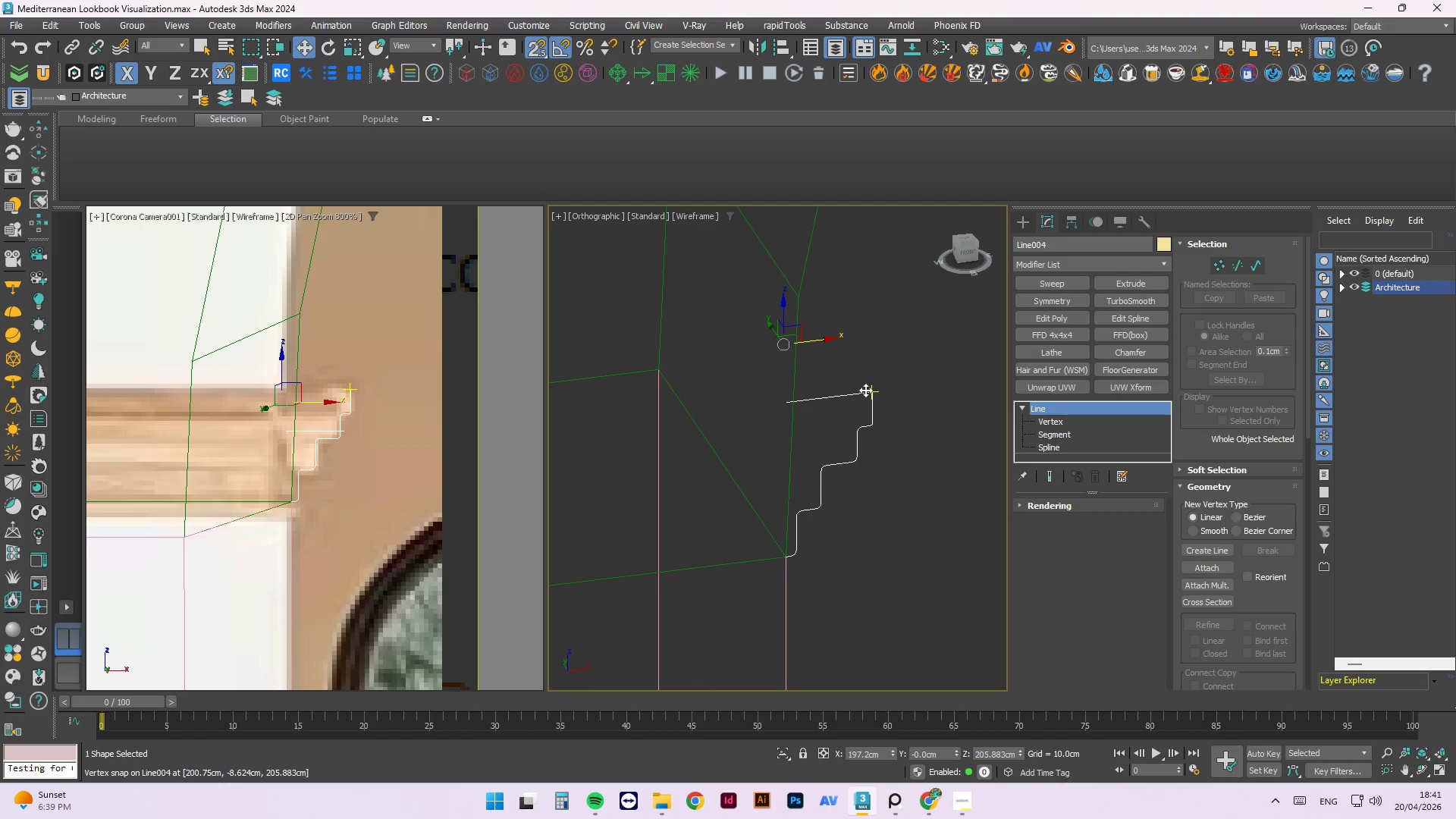 
key(Alt+Y)
 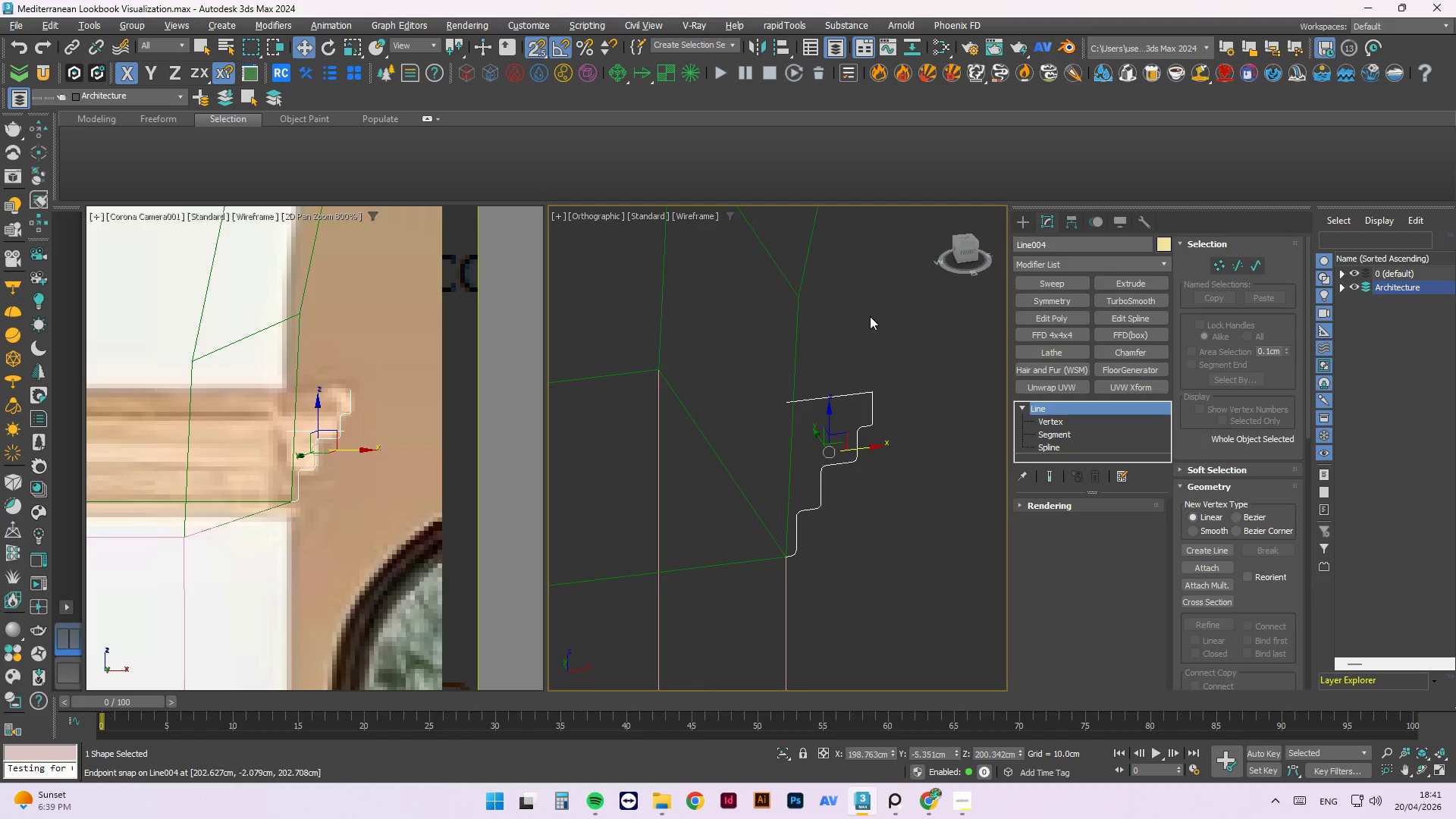 
key(Control+S)
 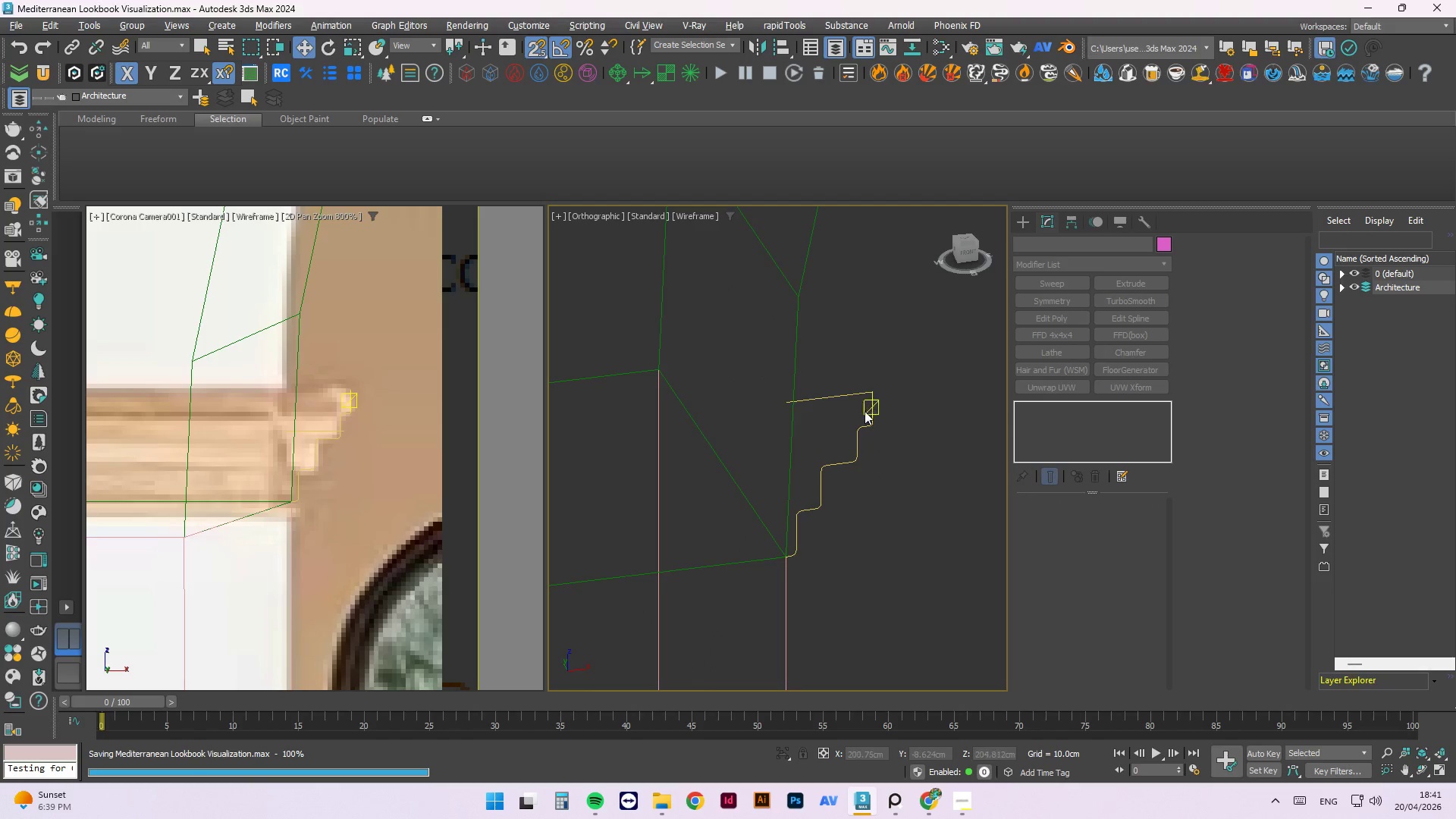 
scroll: coordinate [856, 355], scroll_direction: down, amount: 2.0
 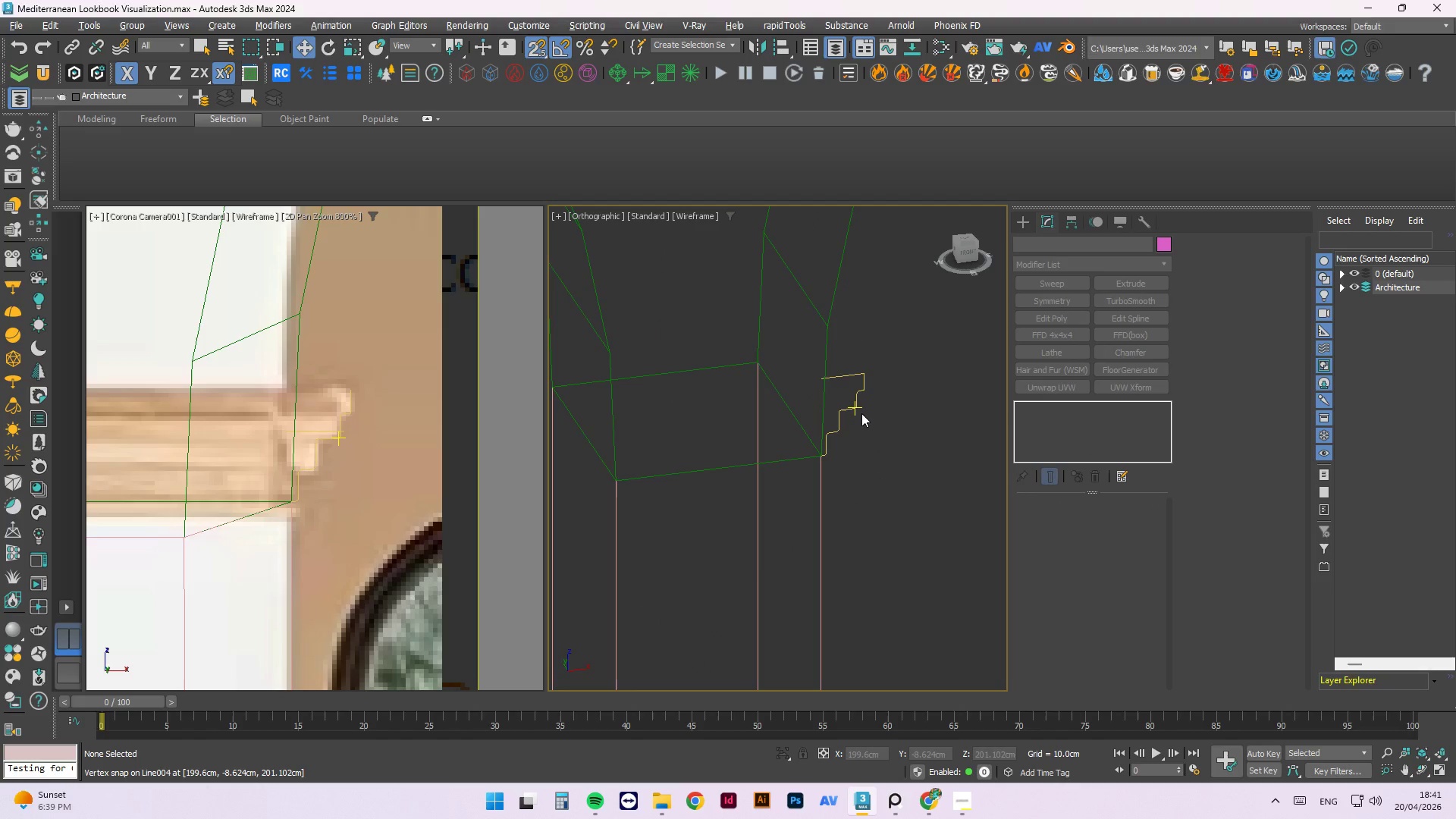 
left_click([900, 512])
 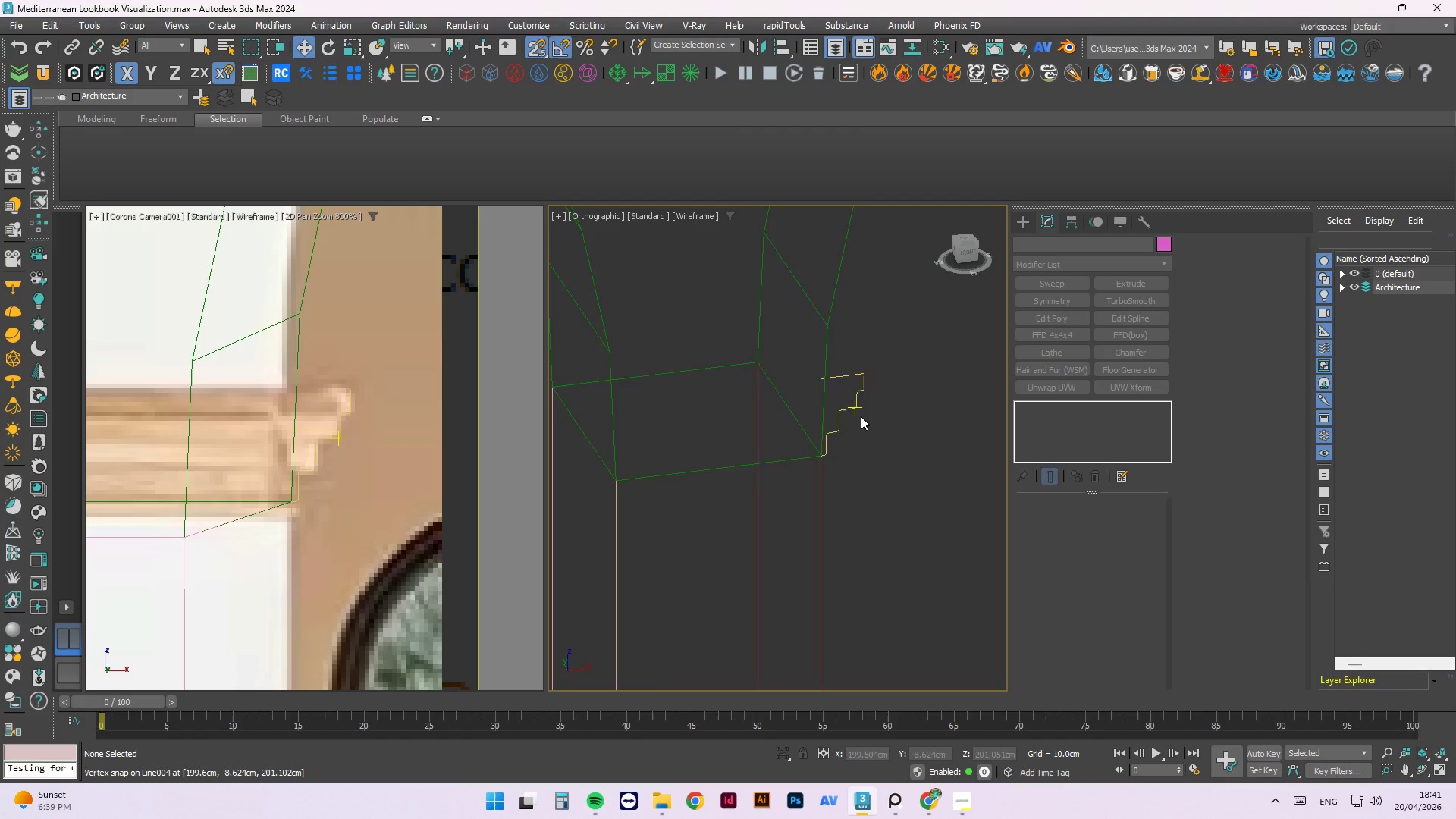 
scroll: coordinate [861, 416], scroll_direction: up, amount: 3.0
 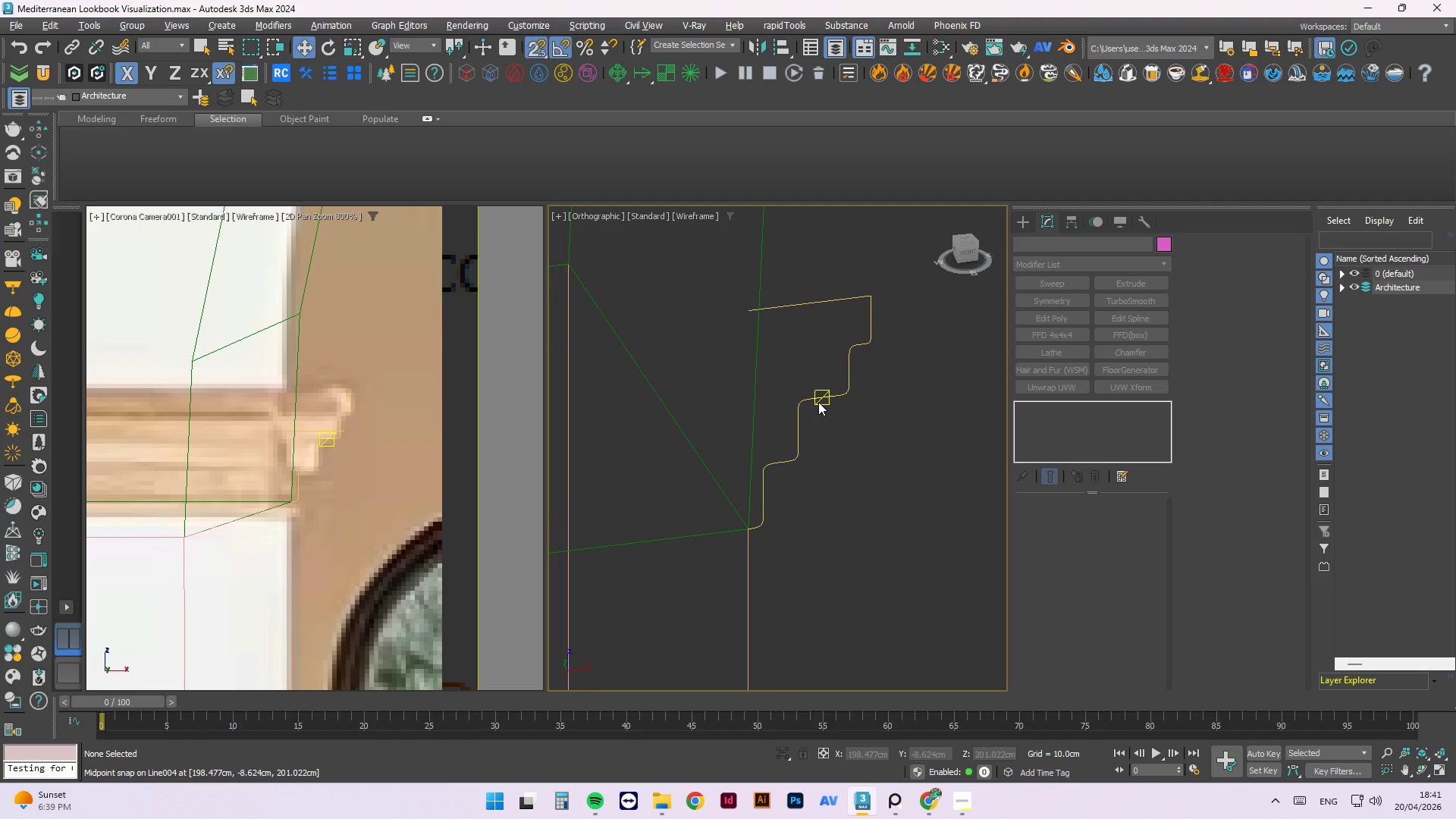 
double_click([819, 396])
 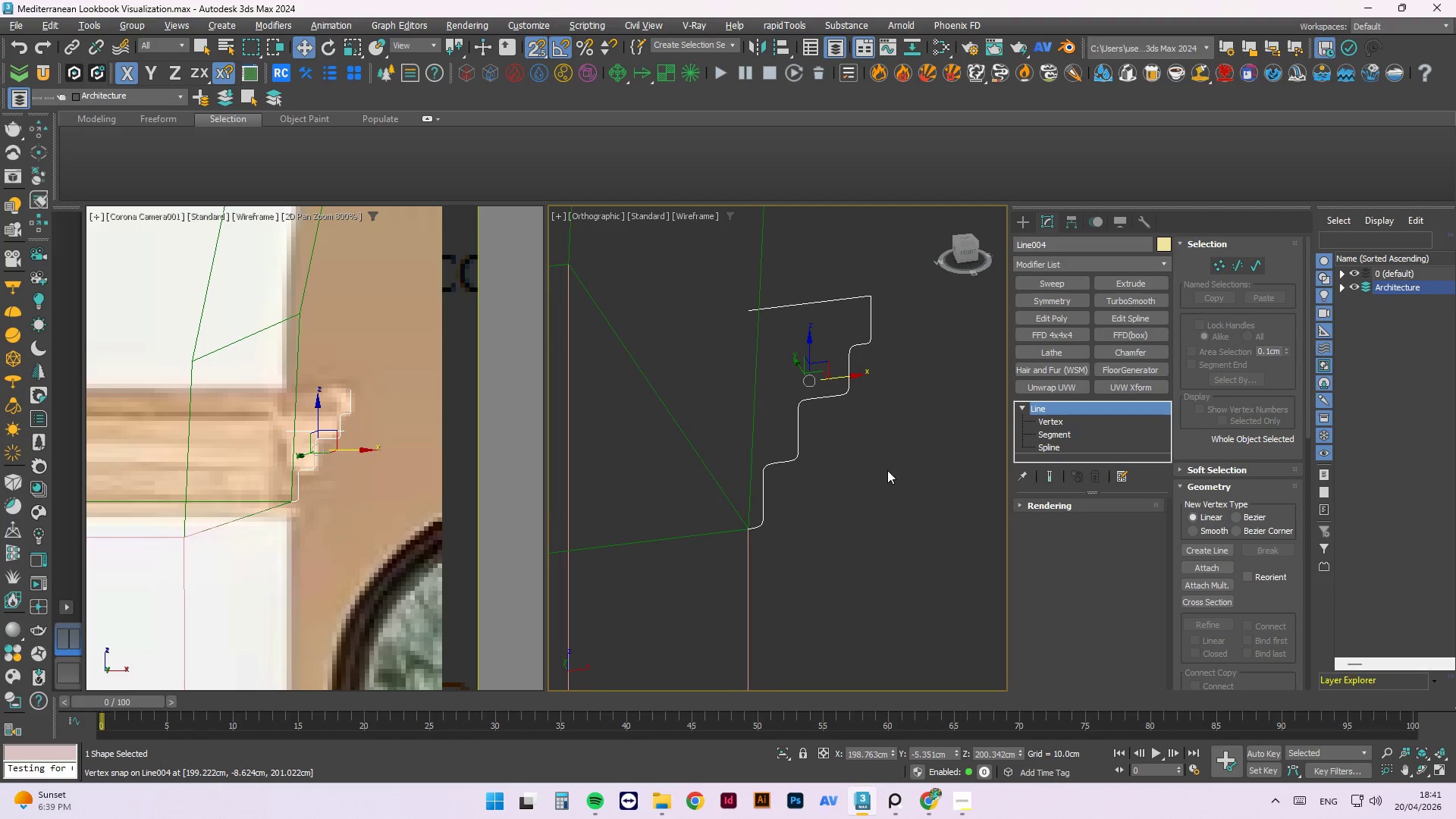 
scroll: coordinate [892, 458], scroll_direction: down, amount: 3.0
 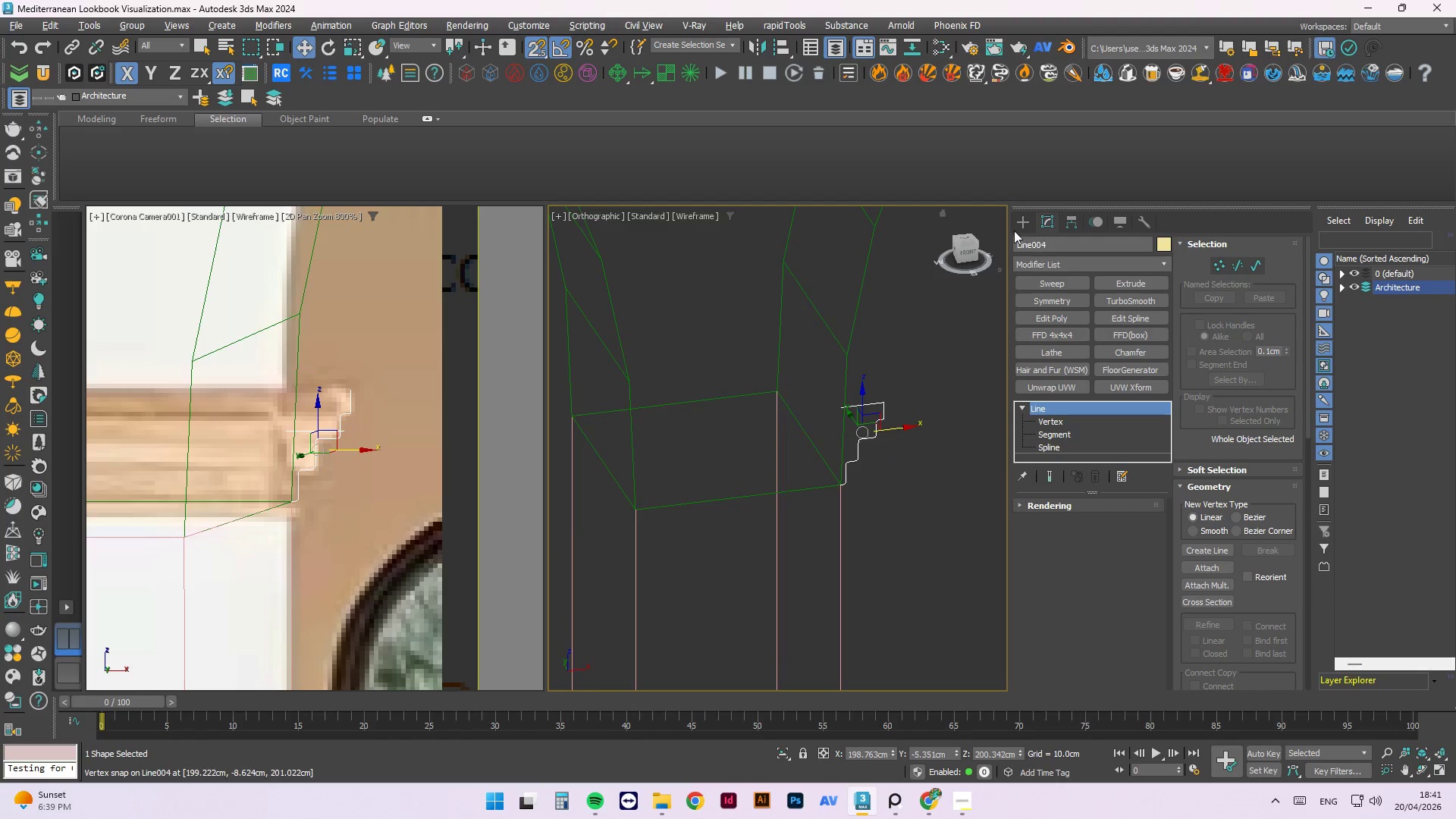 
left_click([1021, 223])
 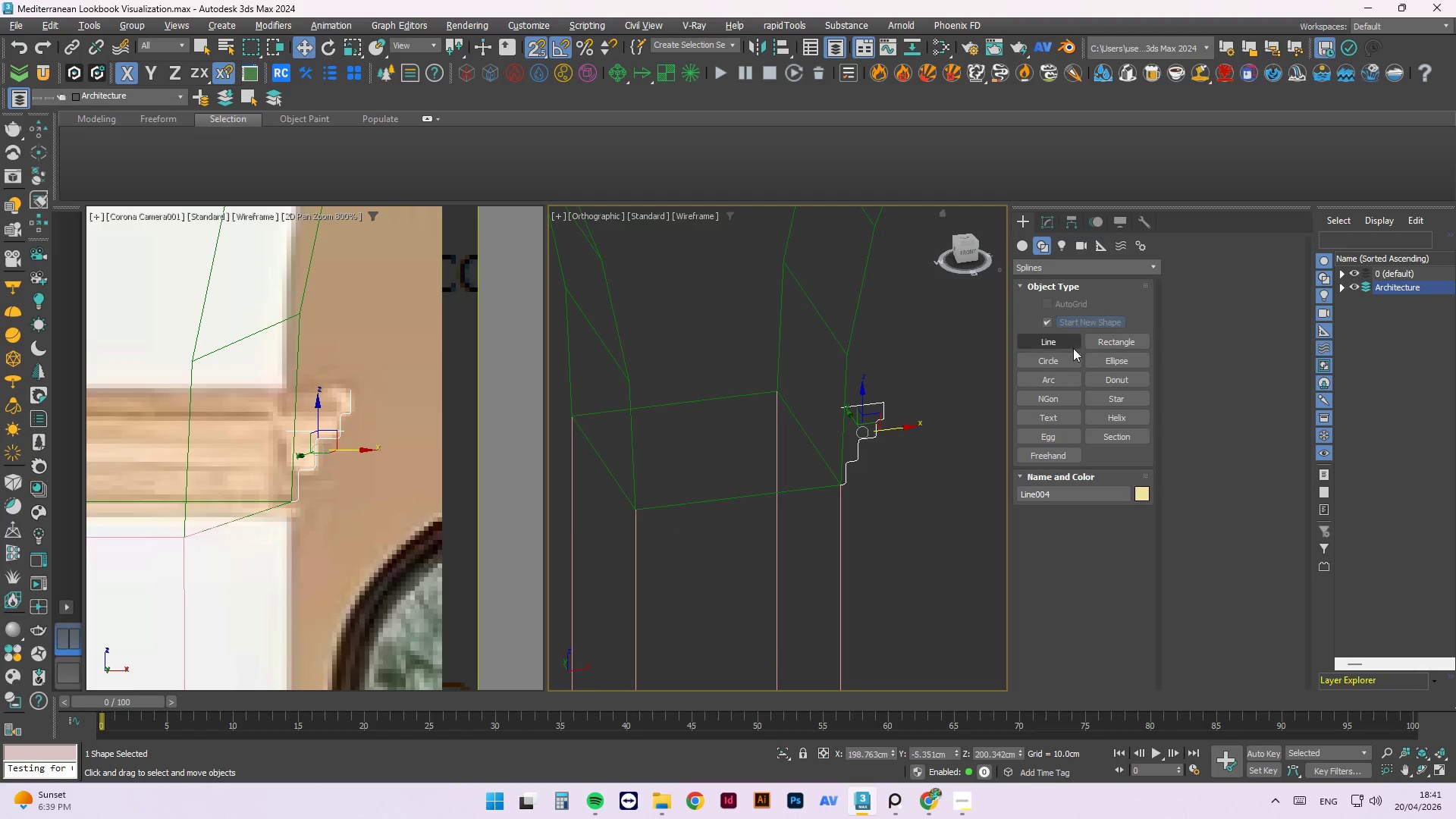 
left_click([1098, 342])
 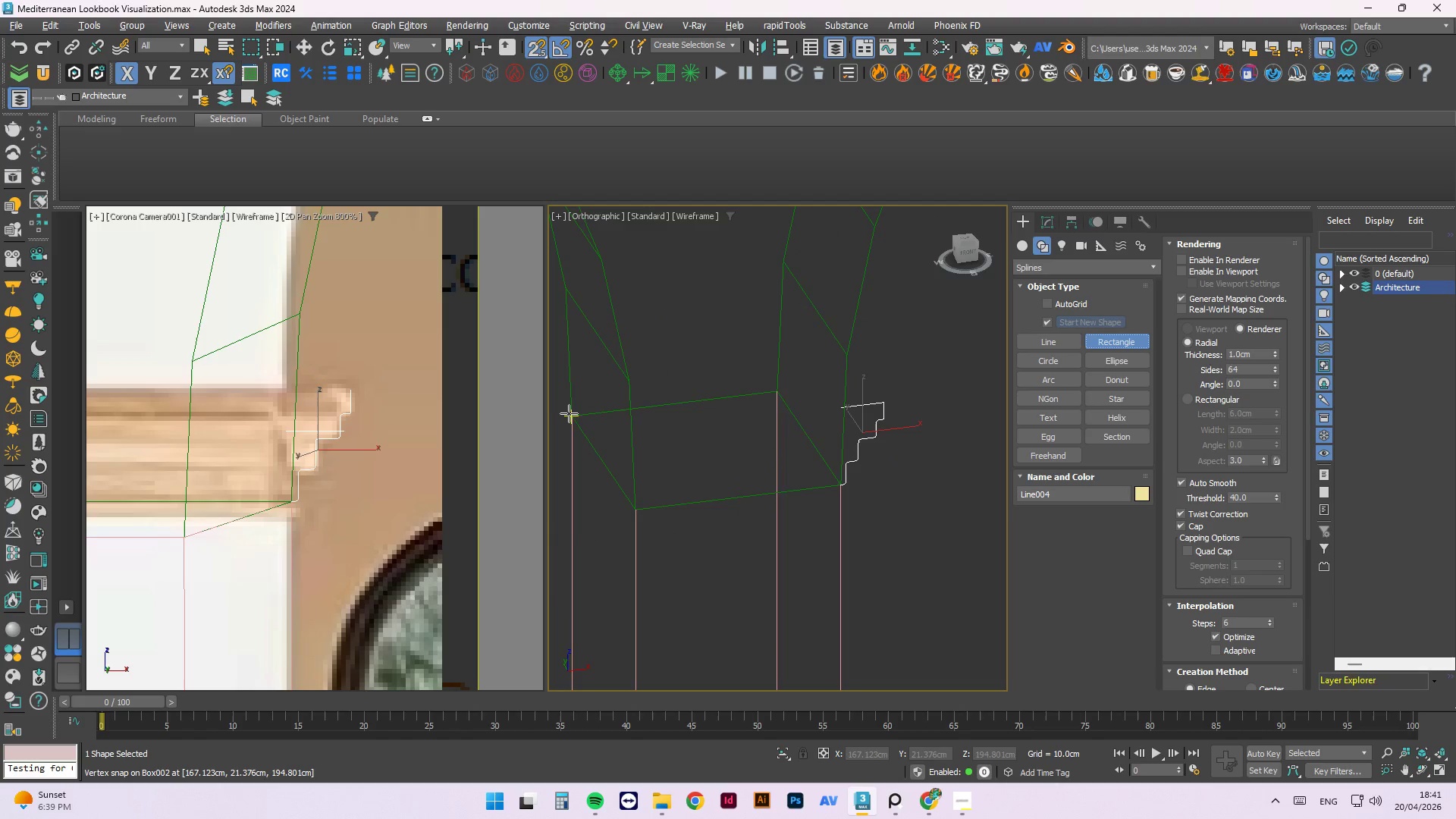 
left_click_drag(start_coordinate=[572, 413], to_coordinate=[839, 488])
 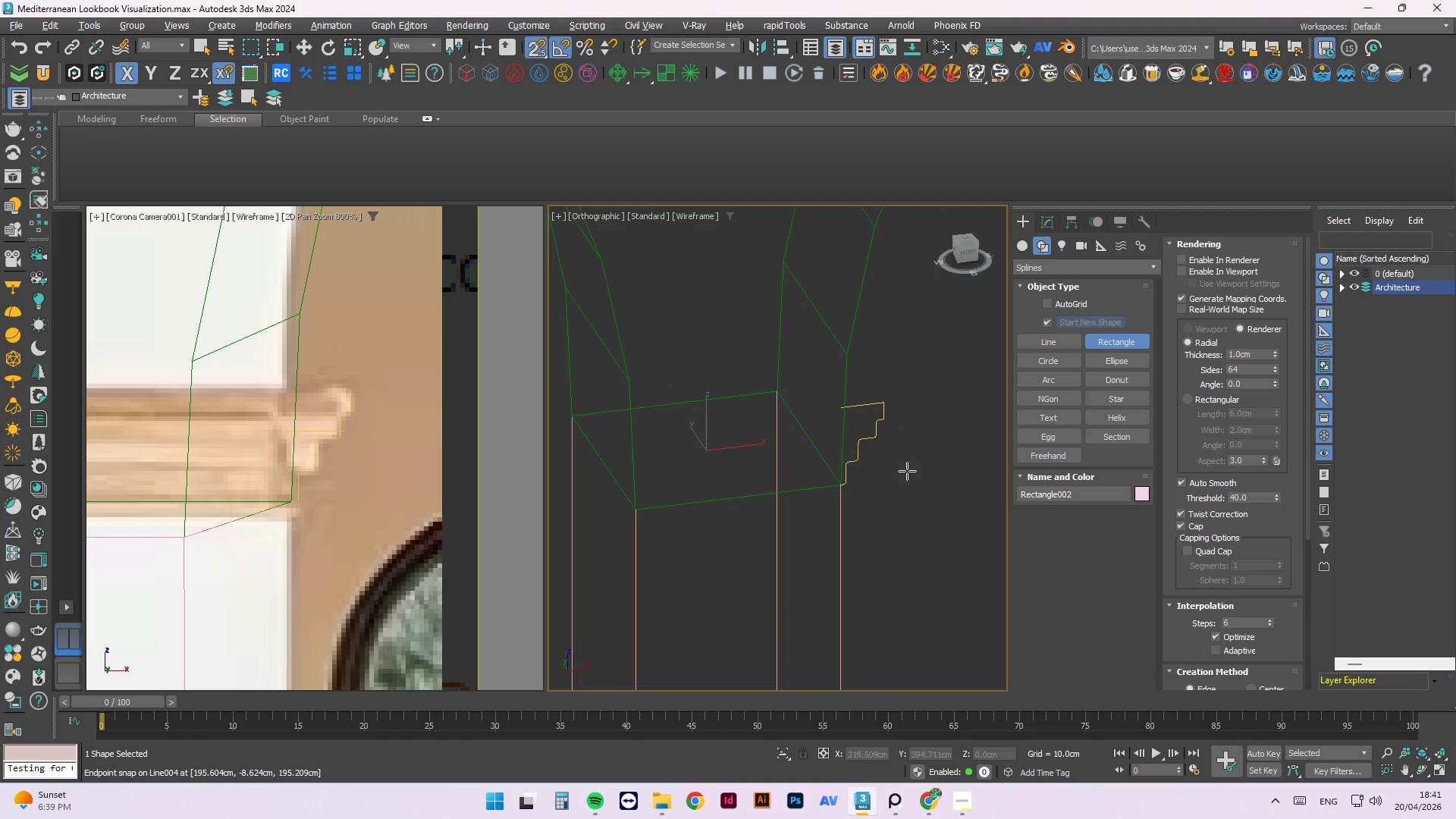 
key(Escape)
 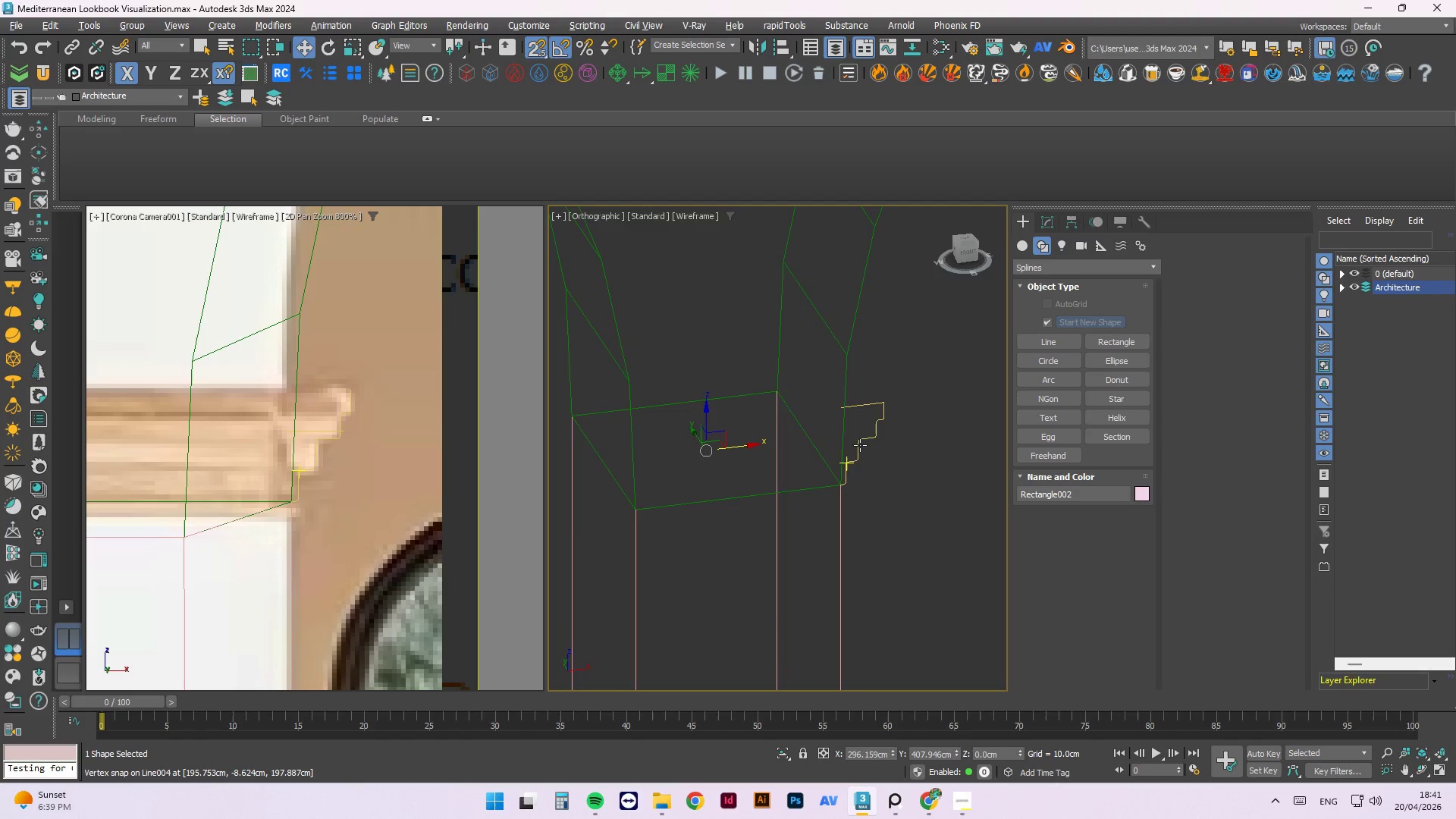 
left_click([942, 478])
 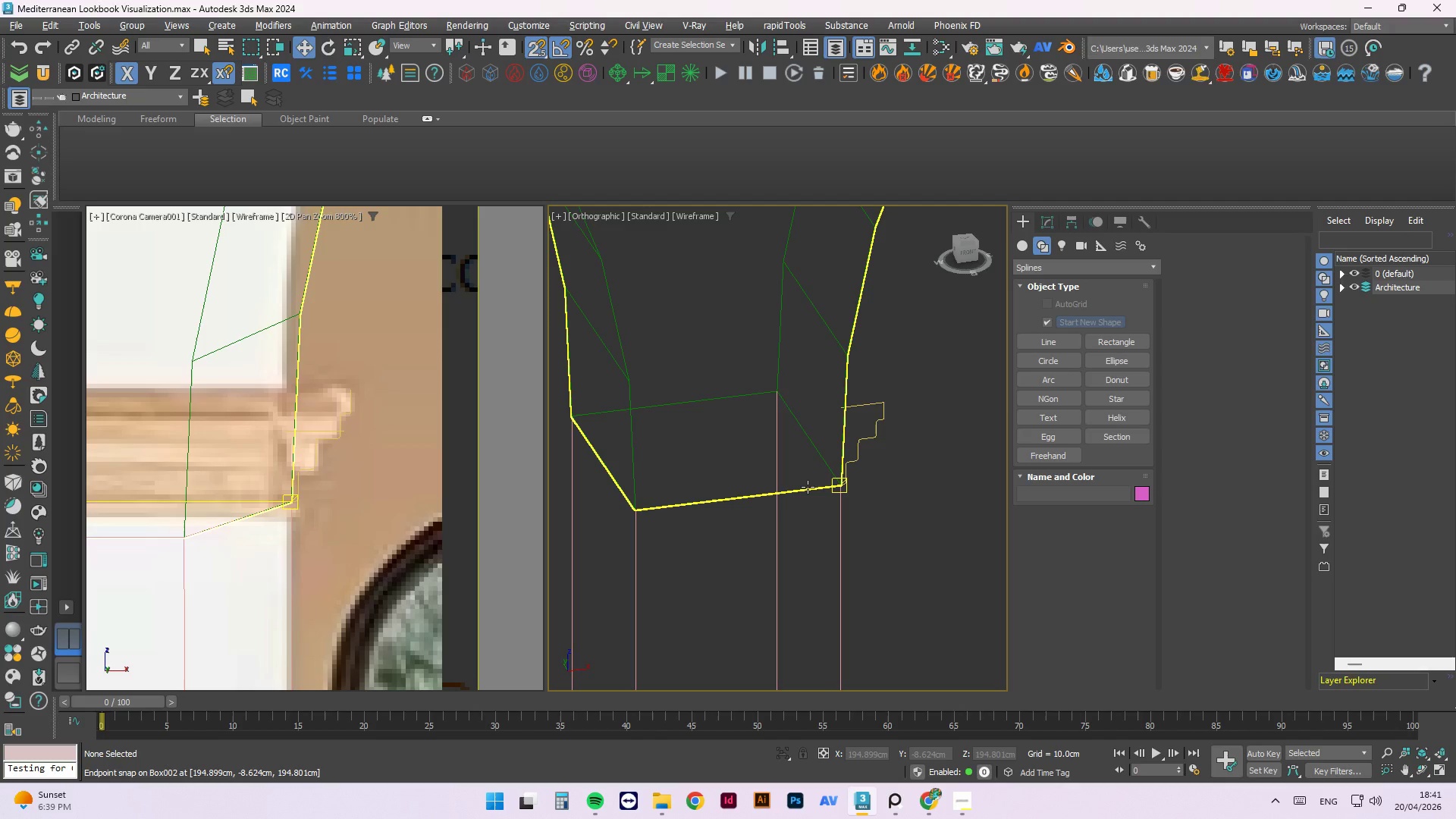 
left_click([808, 490])
 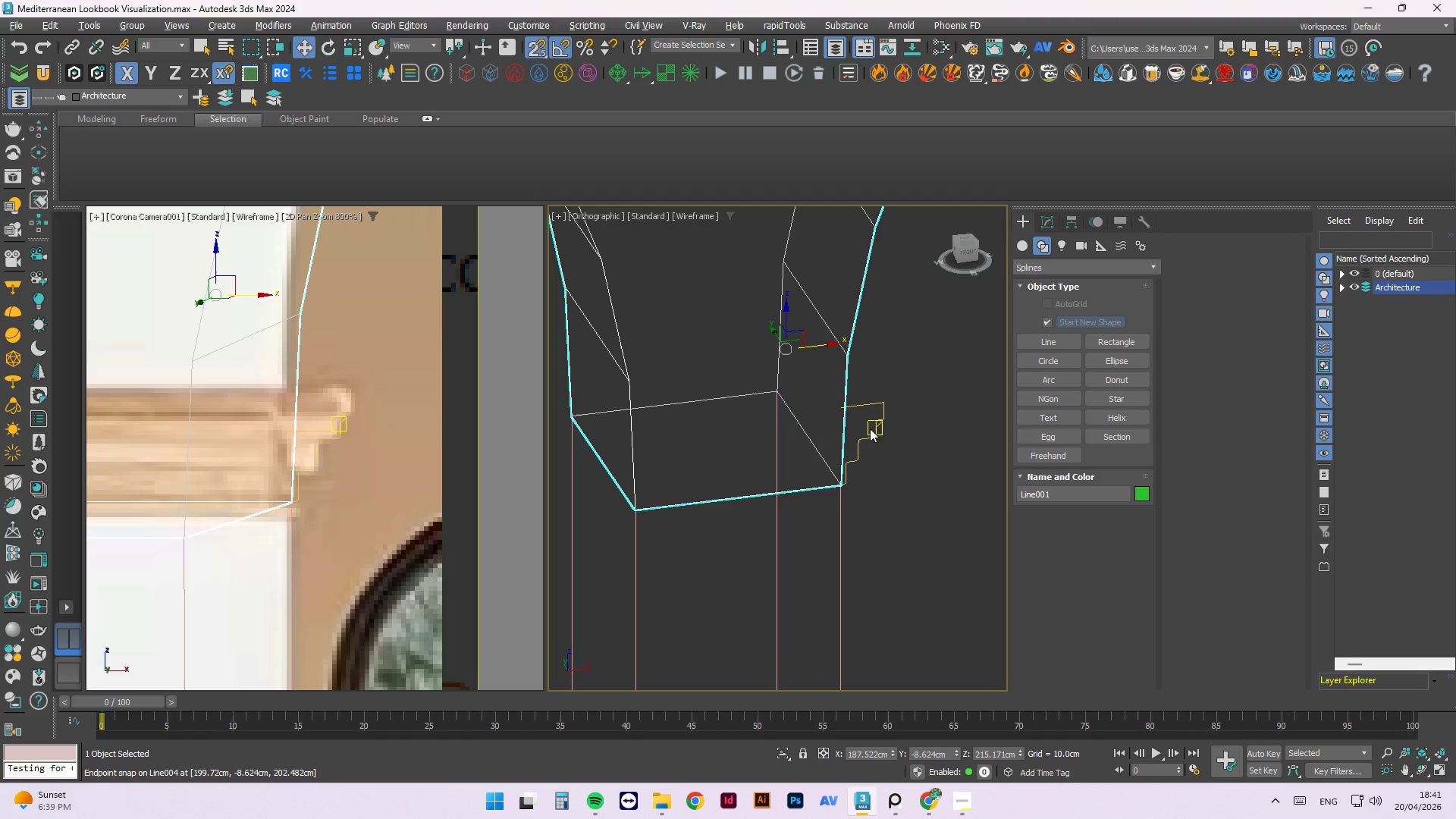 
left_click([973, 420])
 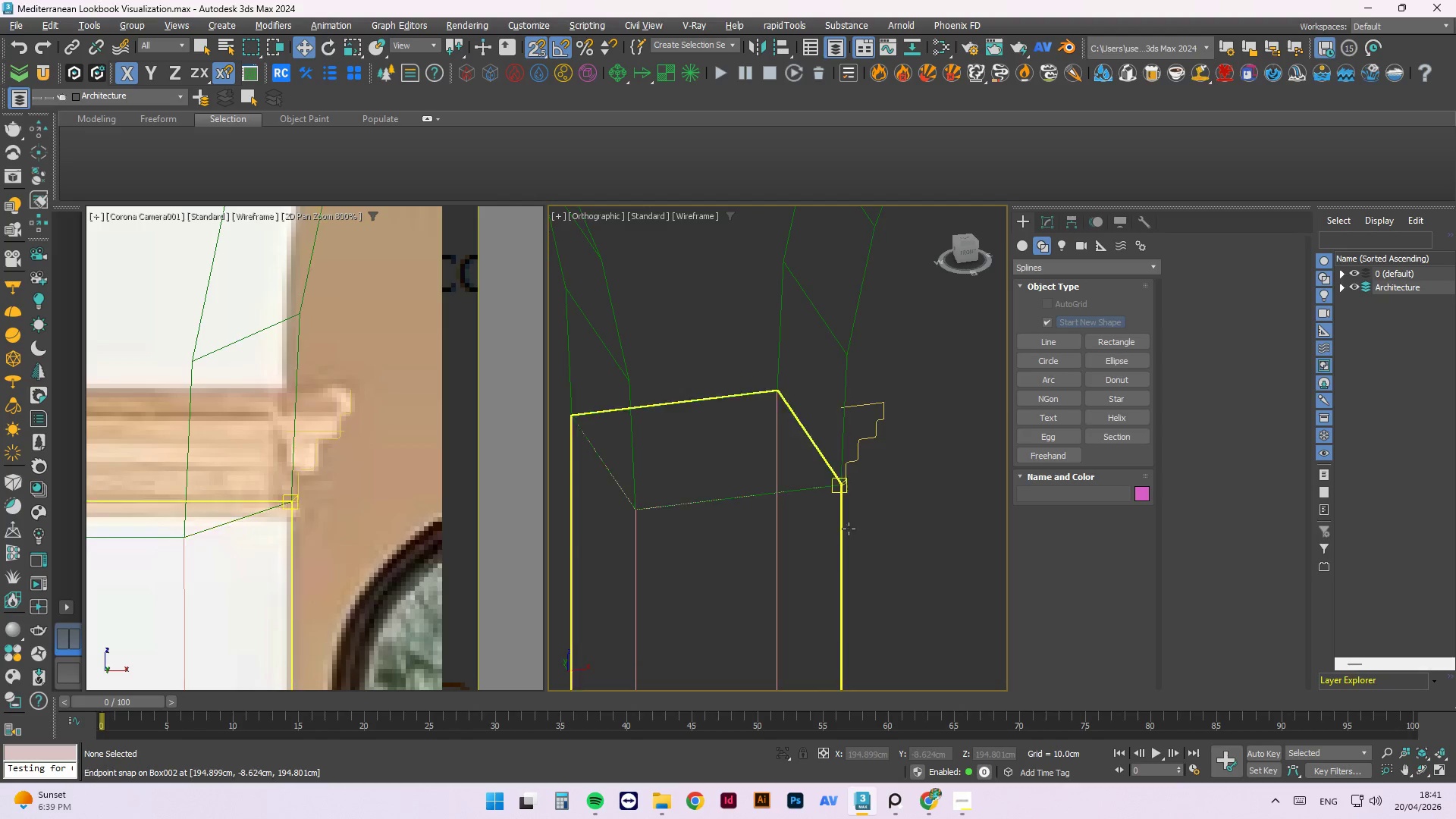 
left_click([839, 528])
 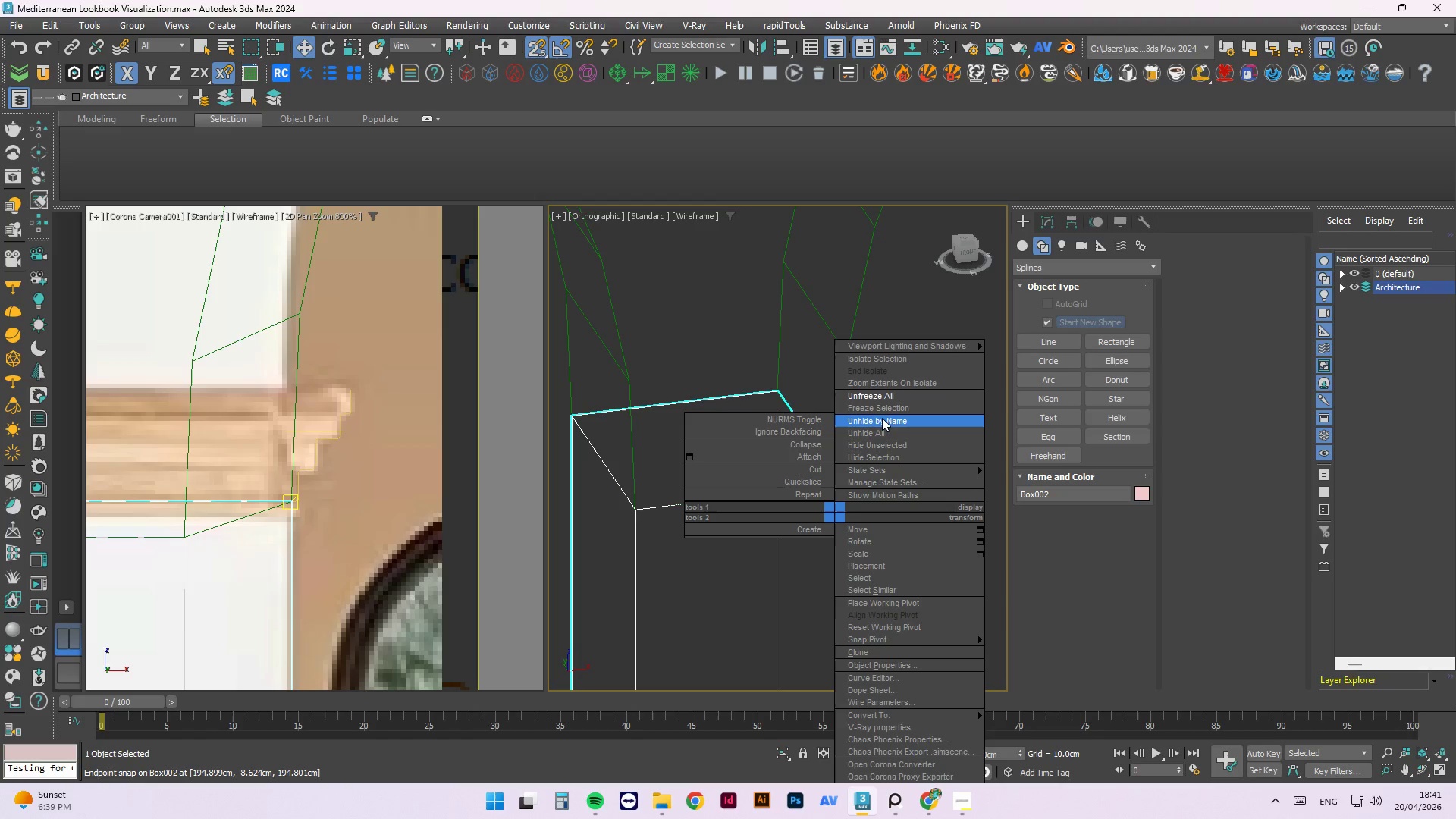 
left_click_drag(start_coordinate=[883, 408], to_coordinate=[883, 419])
 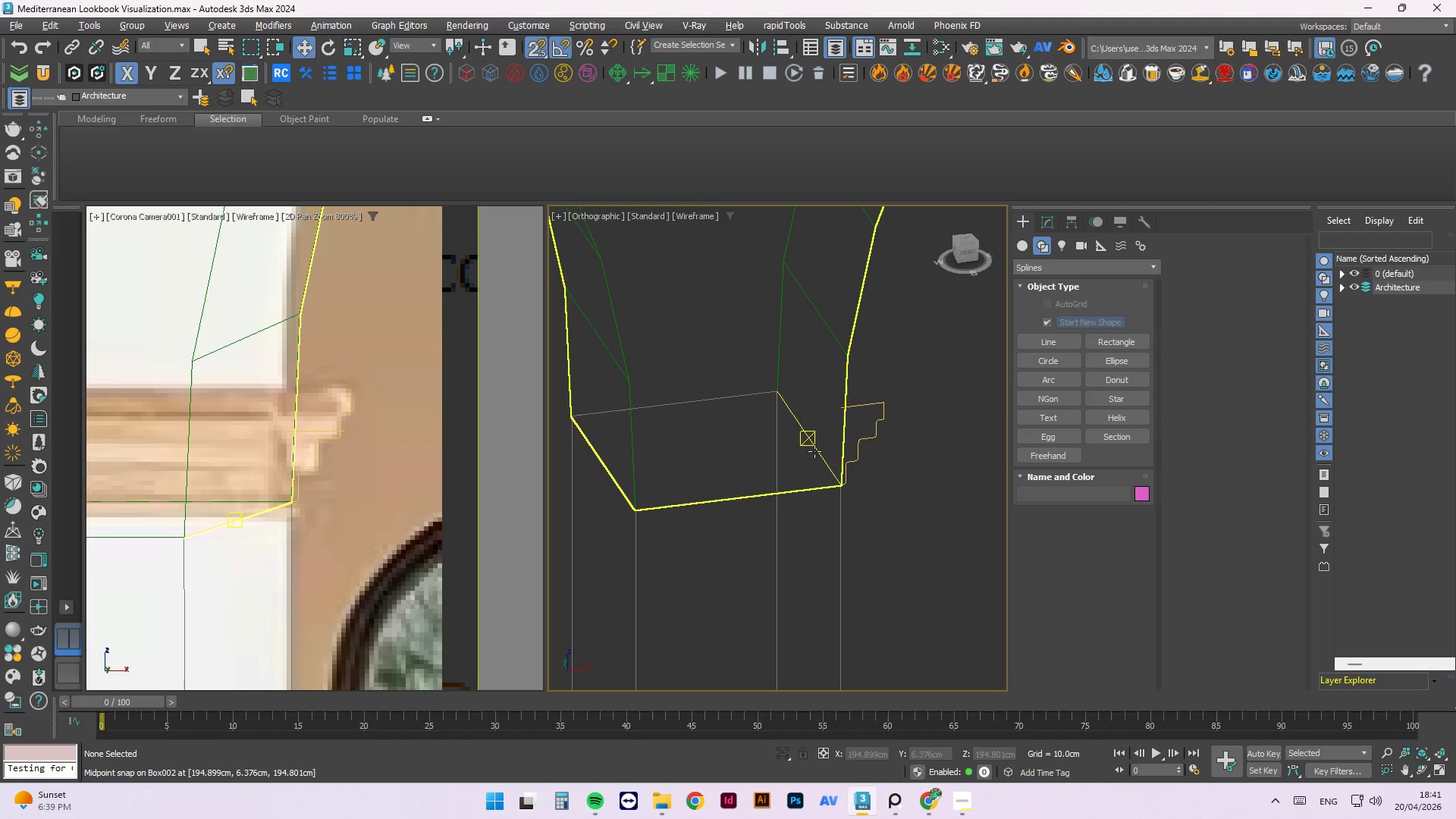 
left_click([814, 451])
 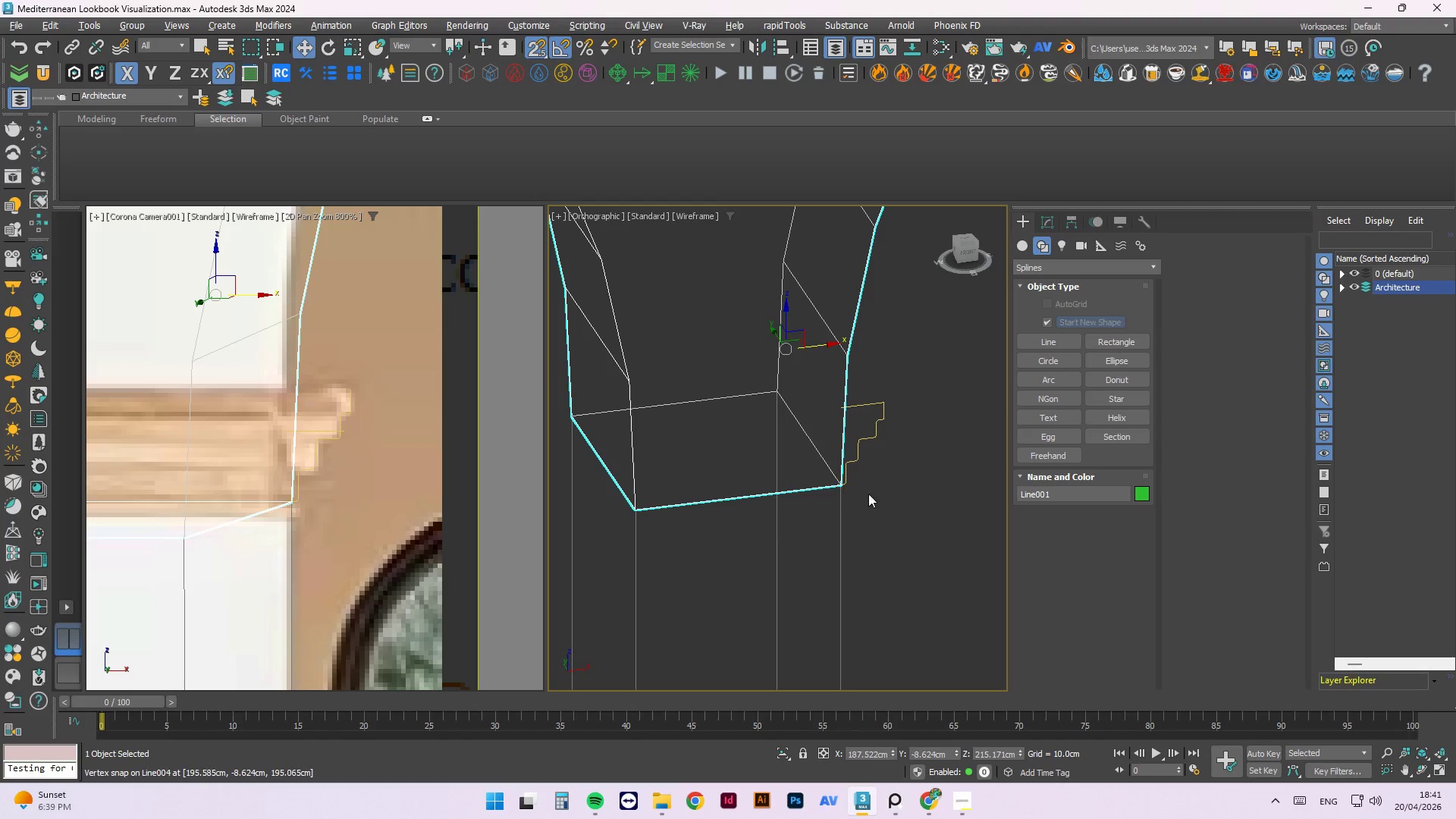 
right_click([881, 494])
 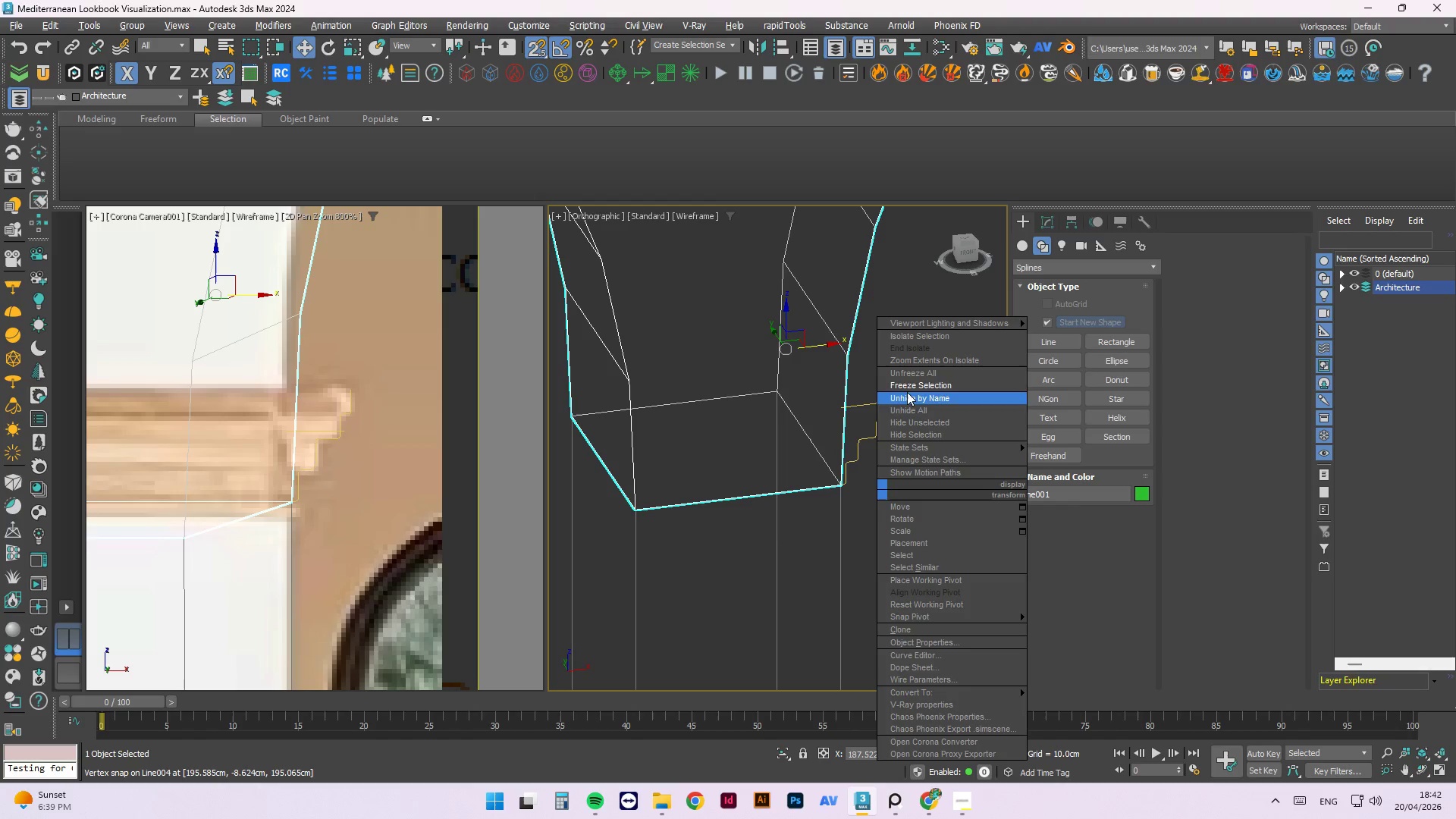 
left_click([908, 389])
 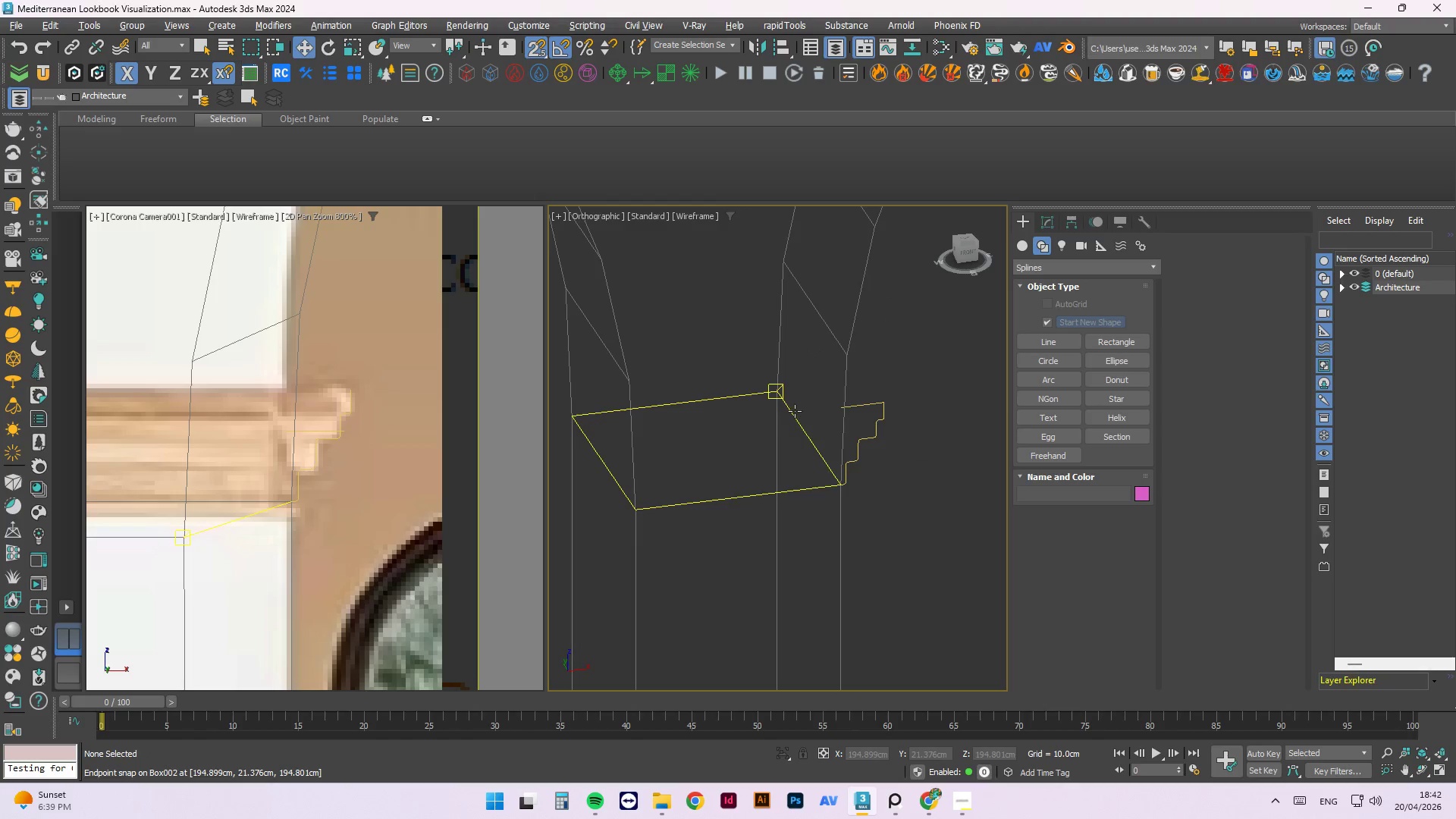 
left_click([795, 411])
 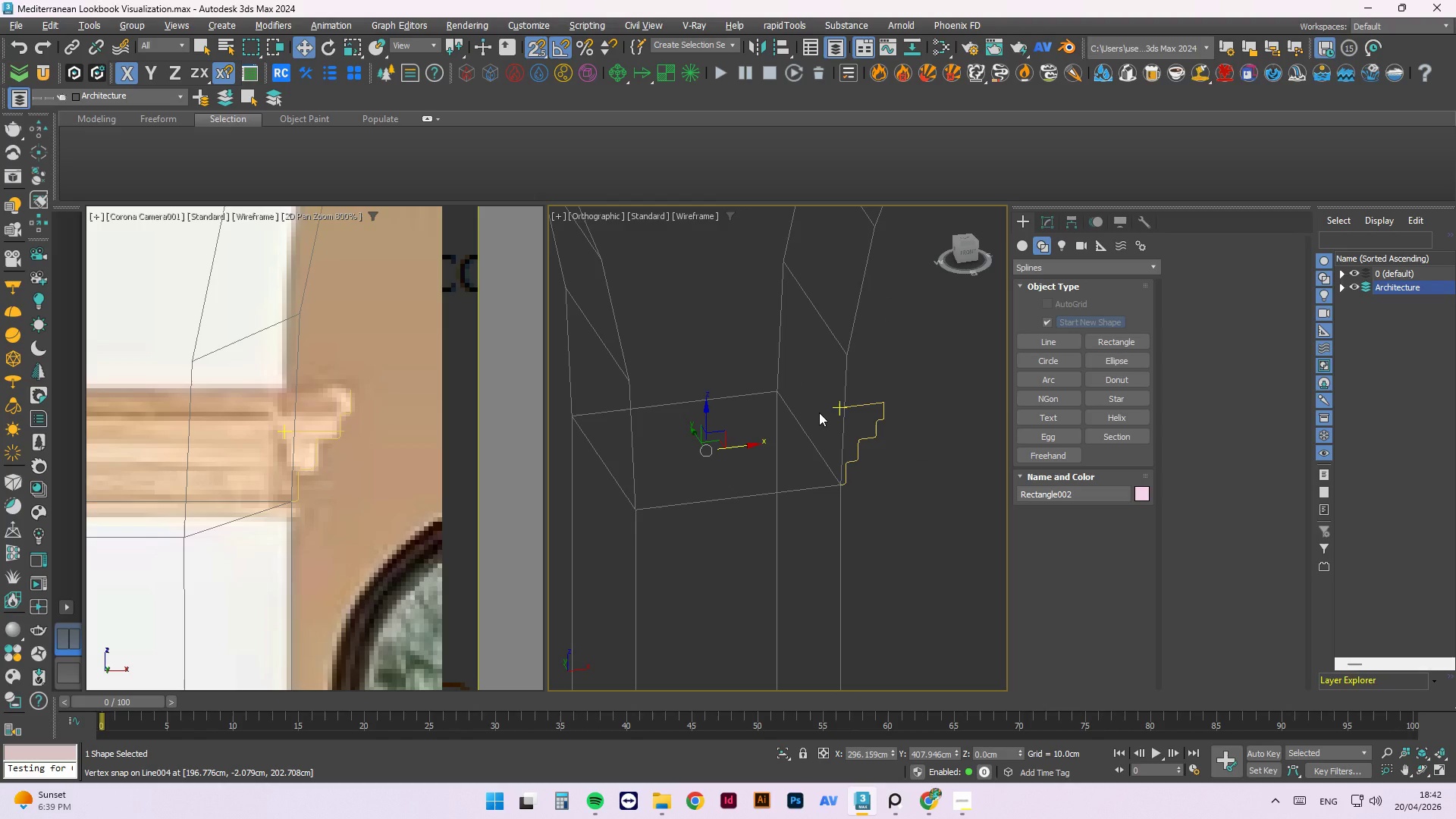 
key(Delete)
 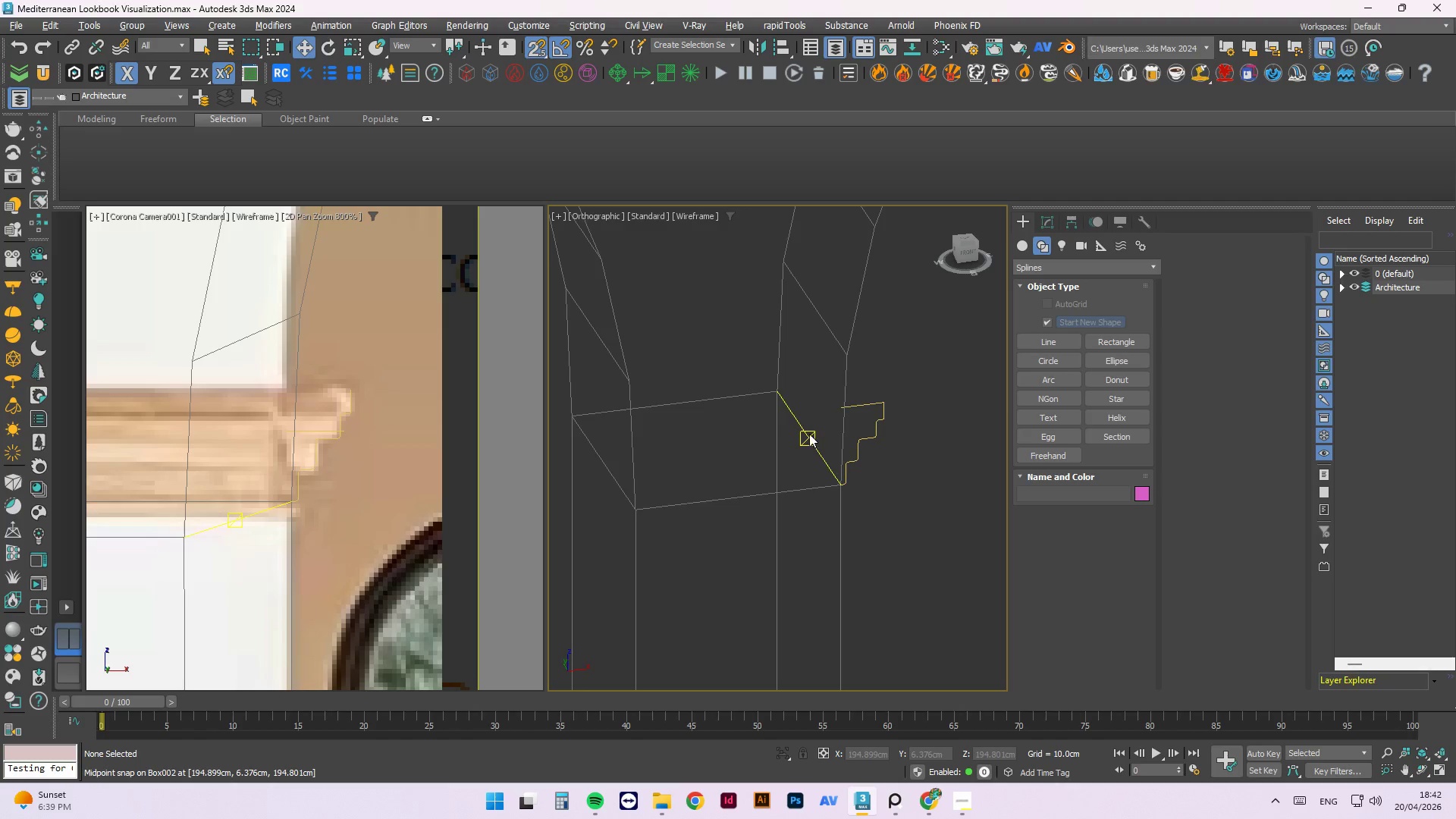 
left_click([805, 435])
 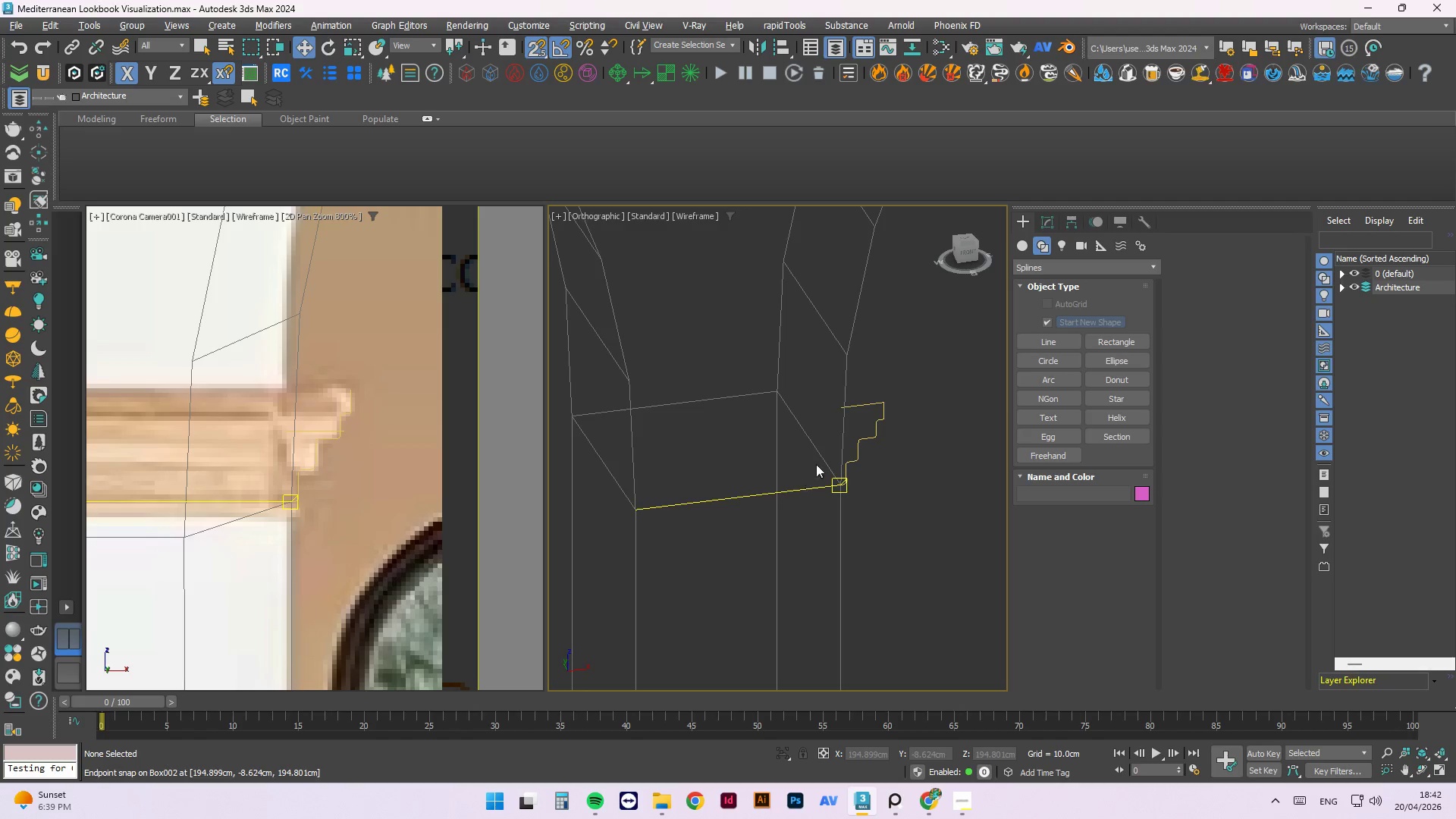 
left_click_drag(start_coordinate=[814, 417], to_coordinate=[770, 522])
 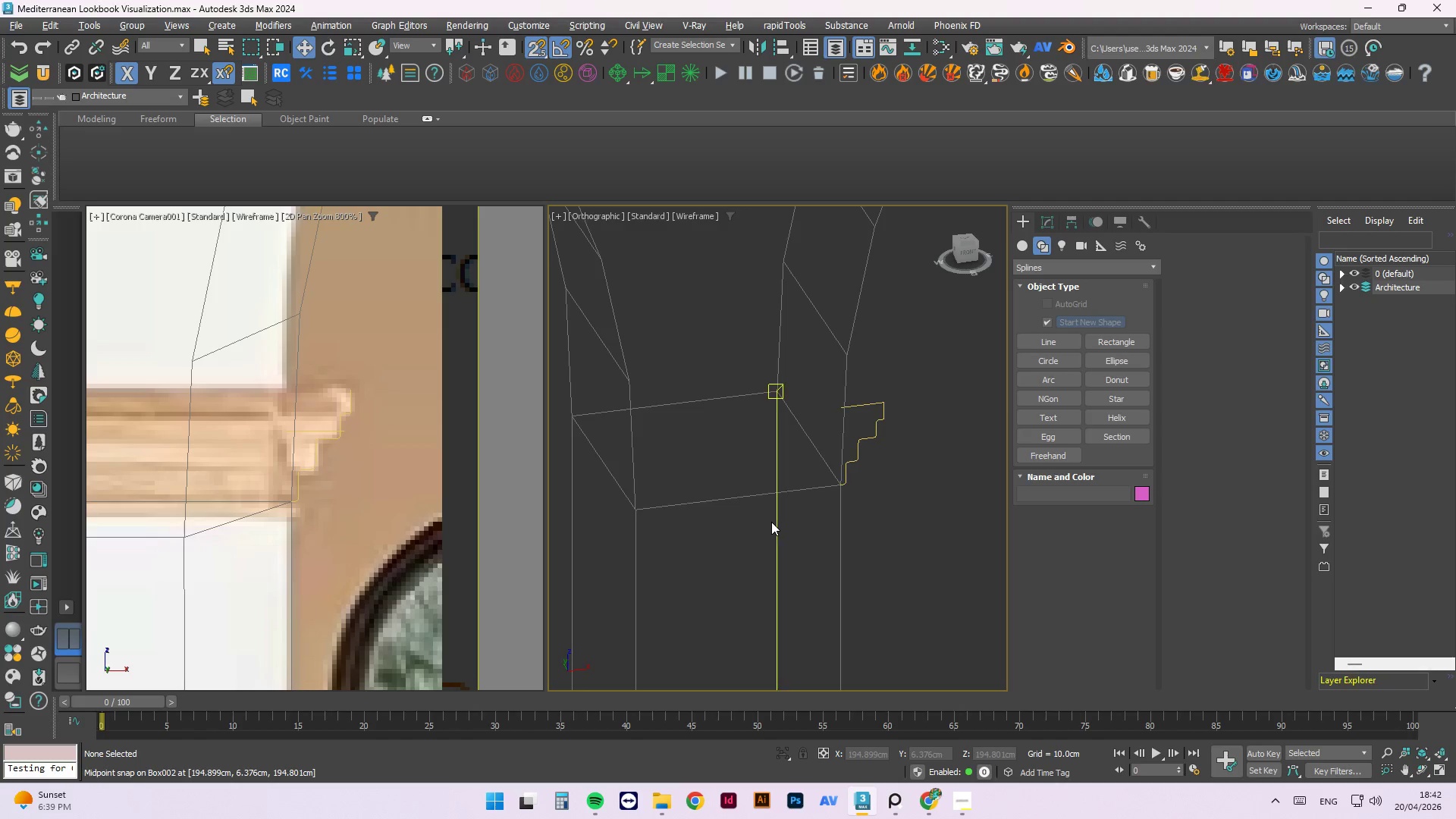 
key(Control+ControlLeft)
 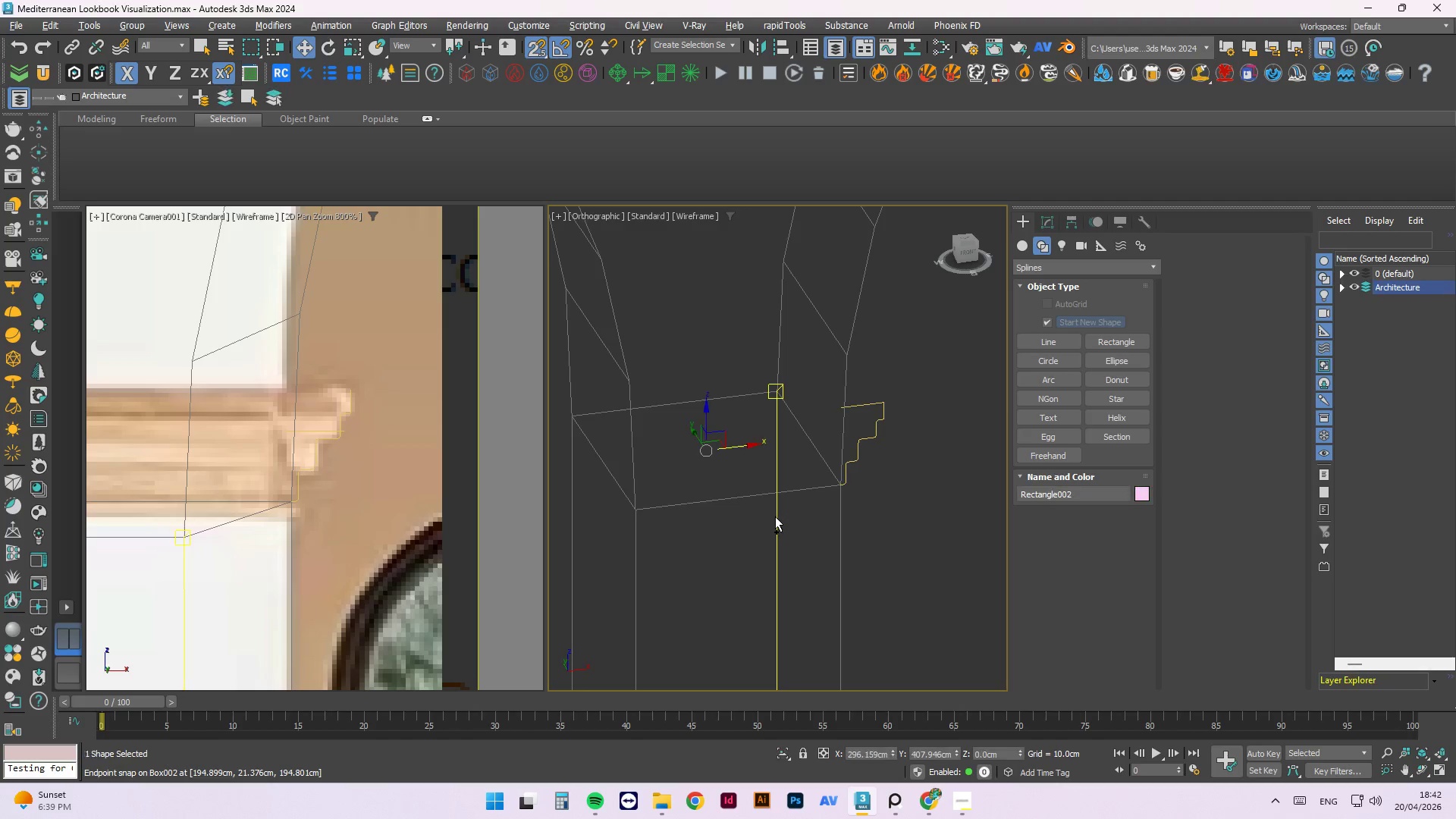 
key(Control+Z)
 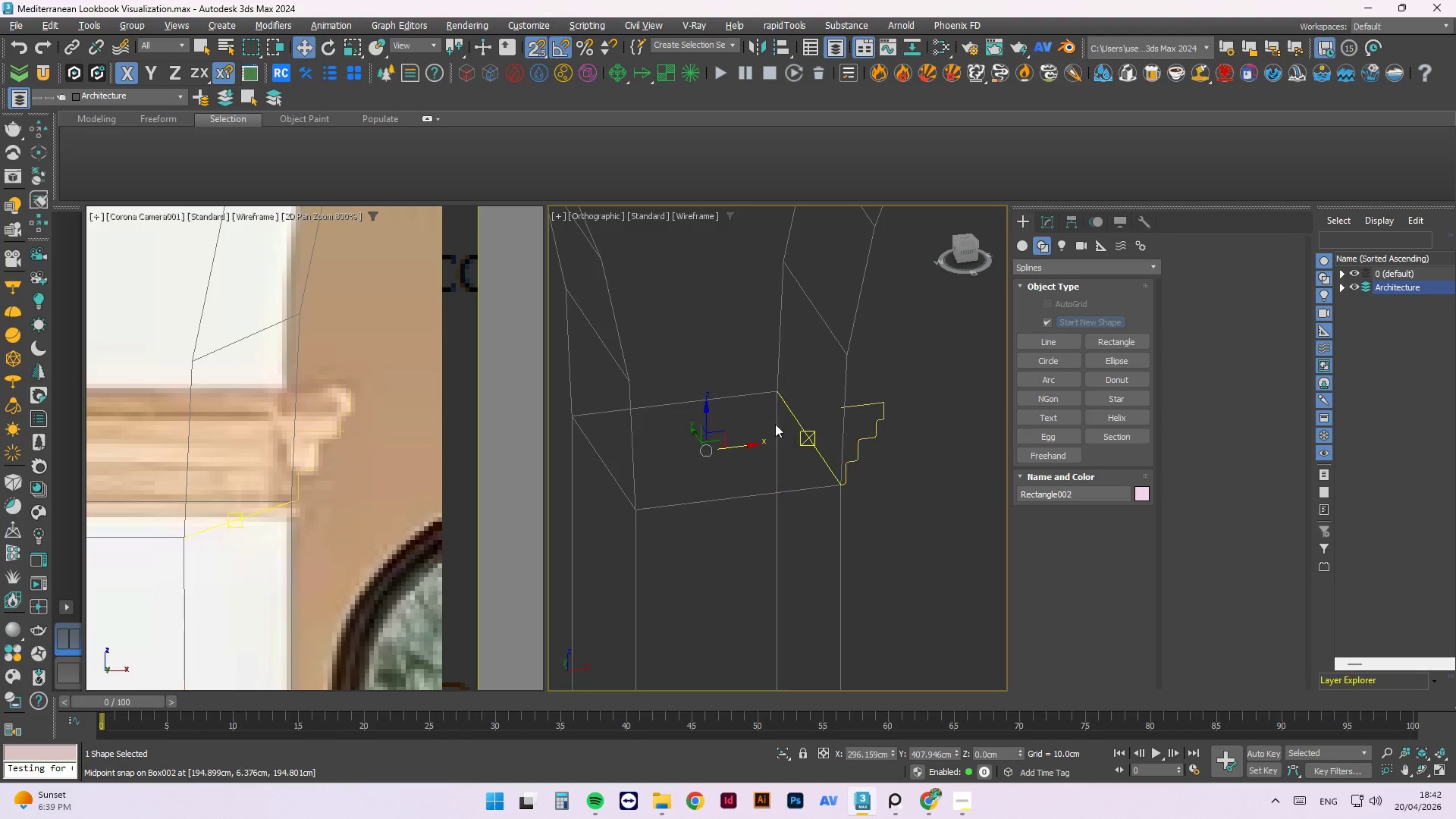 
left_click([735, 376])
 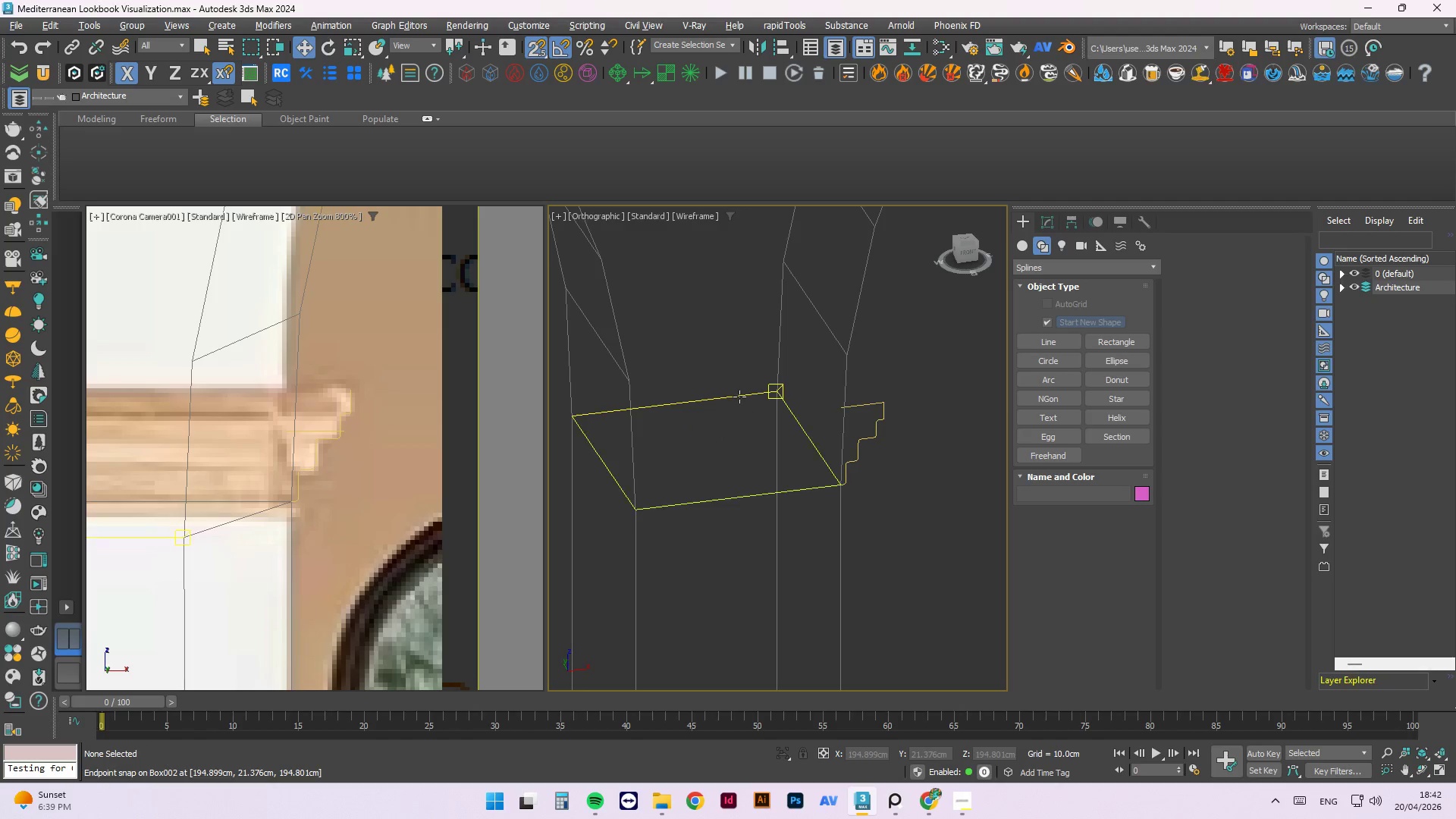 
left_click([739, 396])
 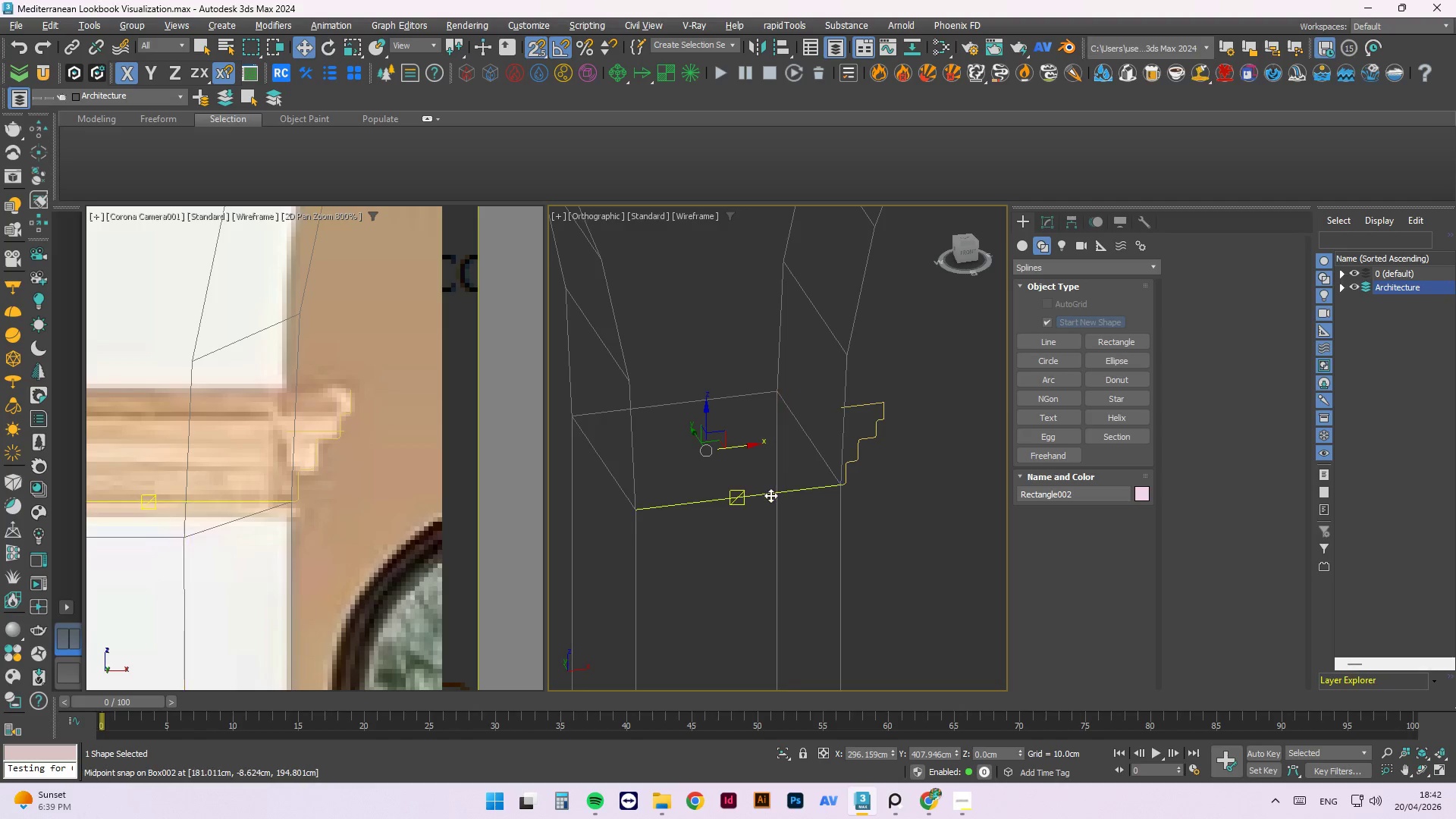 
left_click([770, 495])
 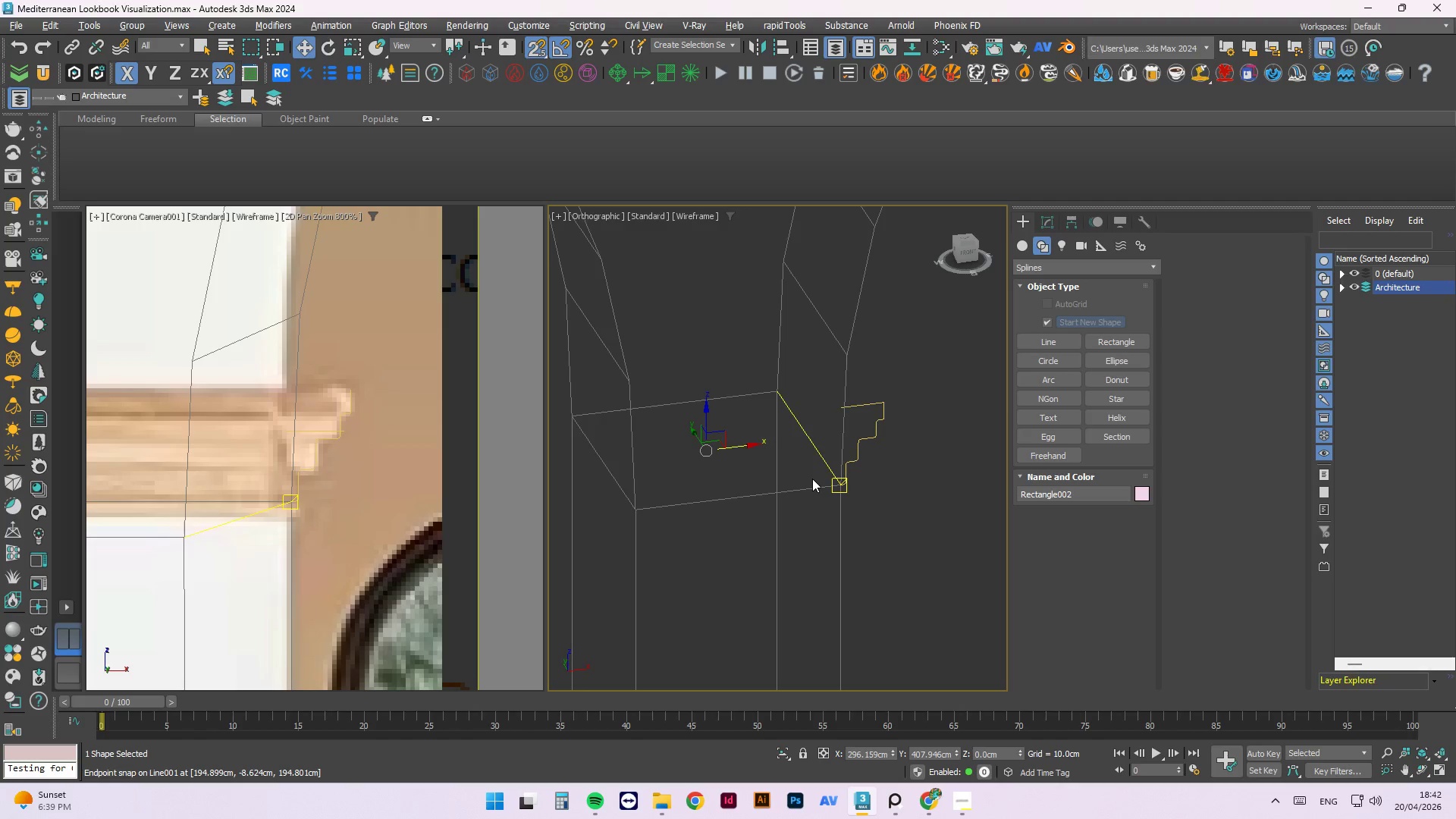 
key(Control+Z)
 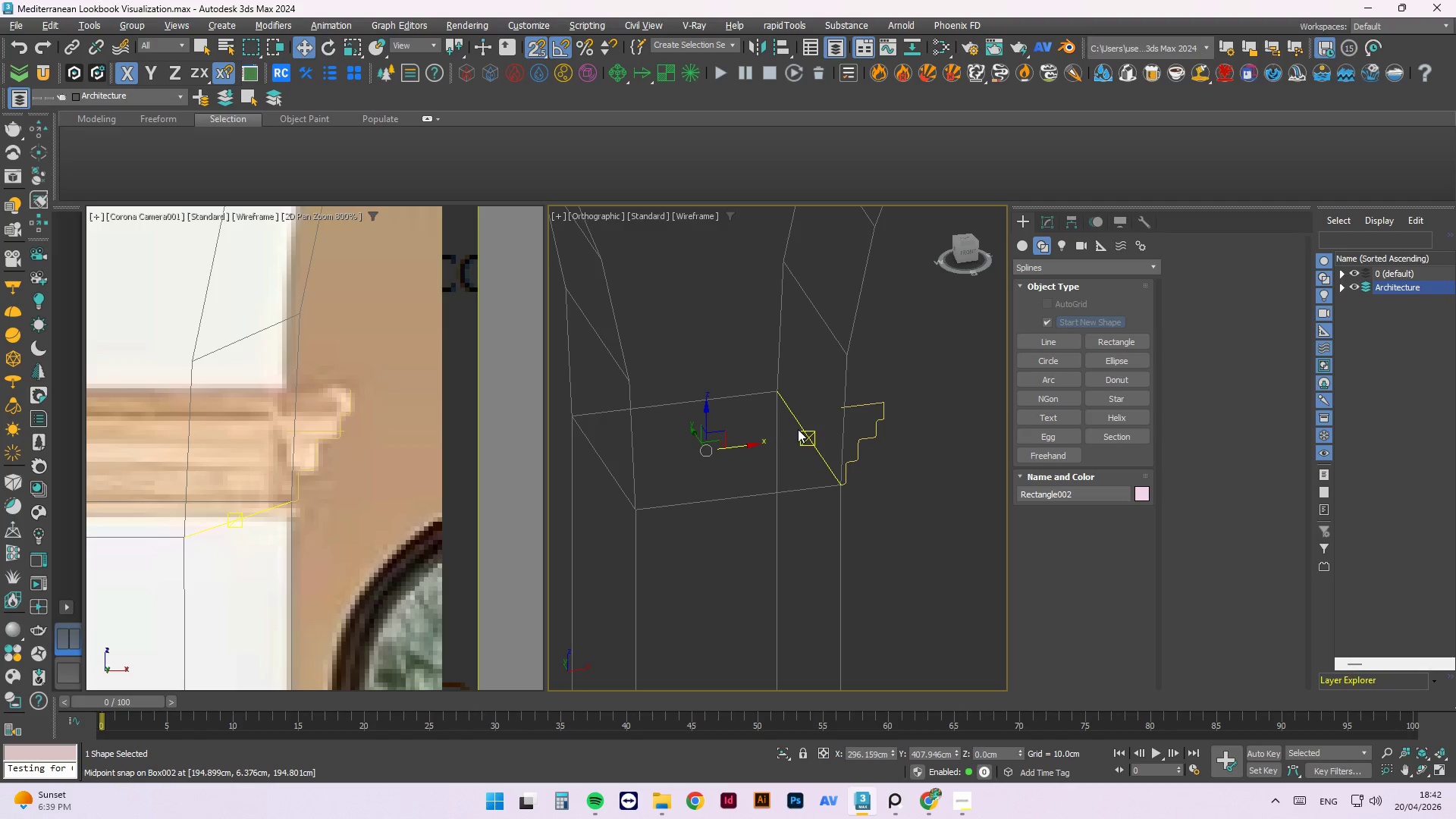 
left_click([802, 428])
 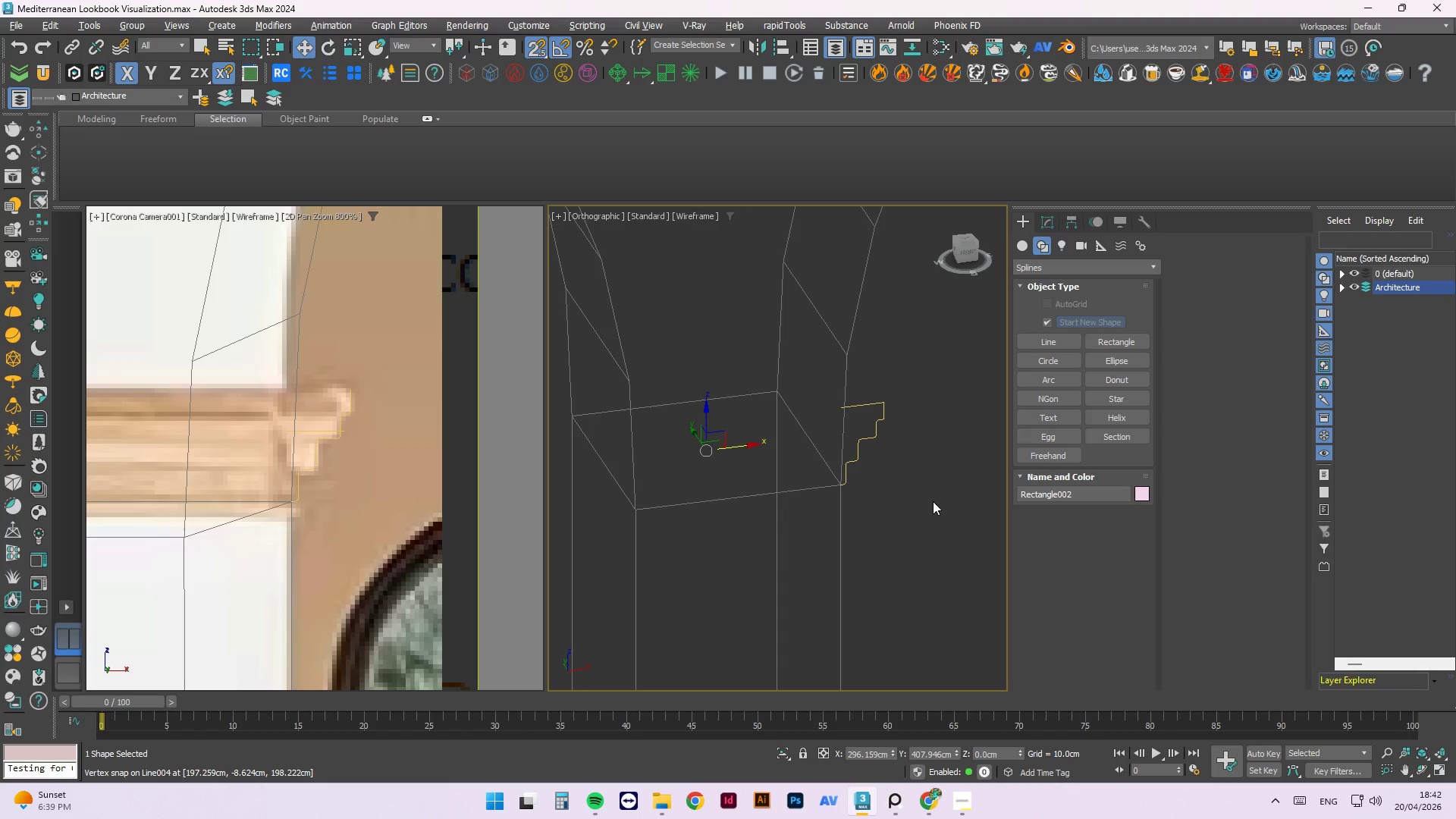 
key(Control+Z)
 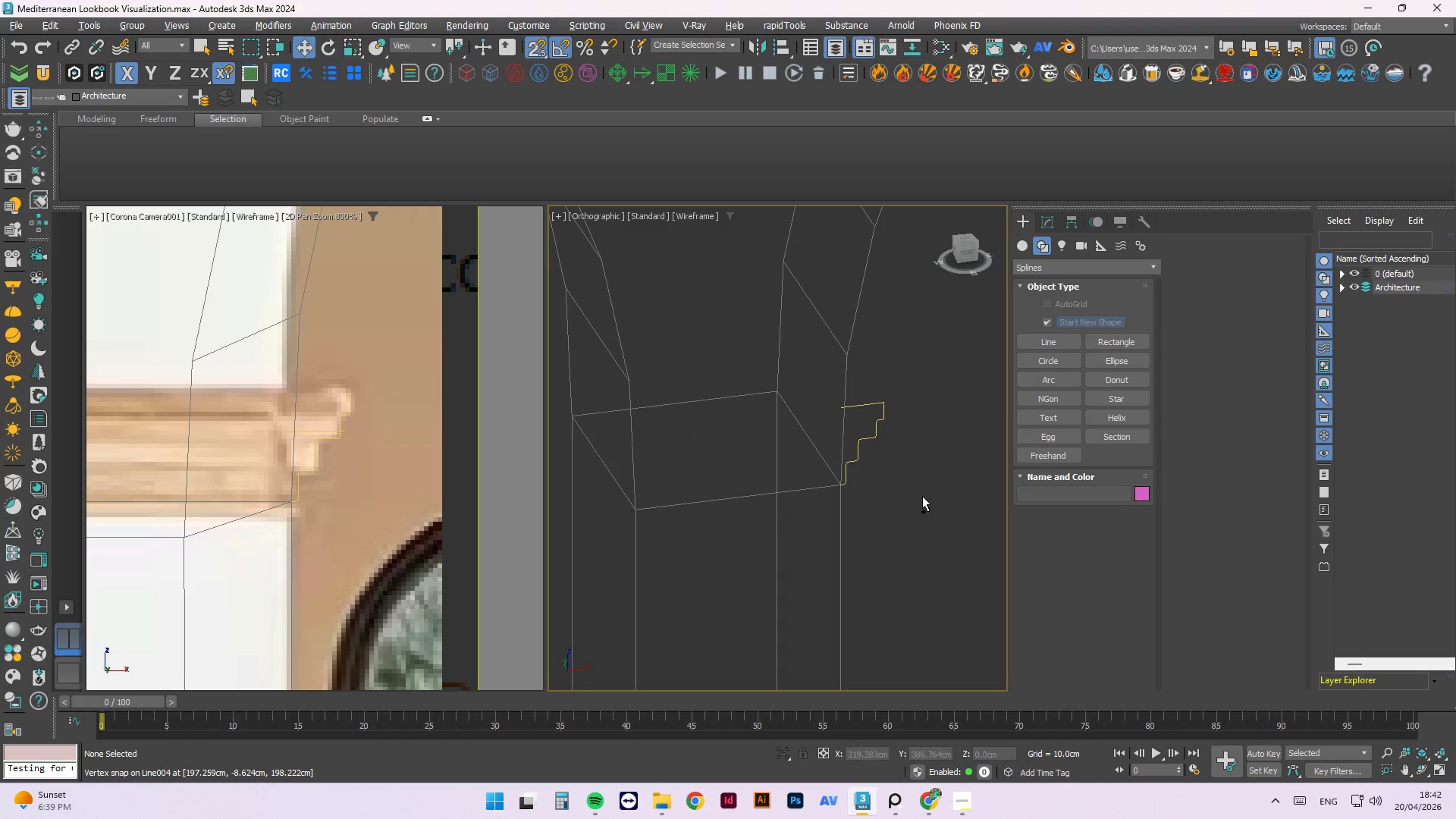 
key(Control+Z)
 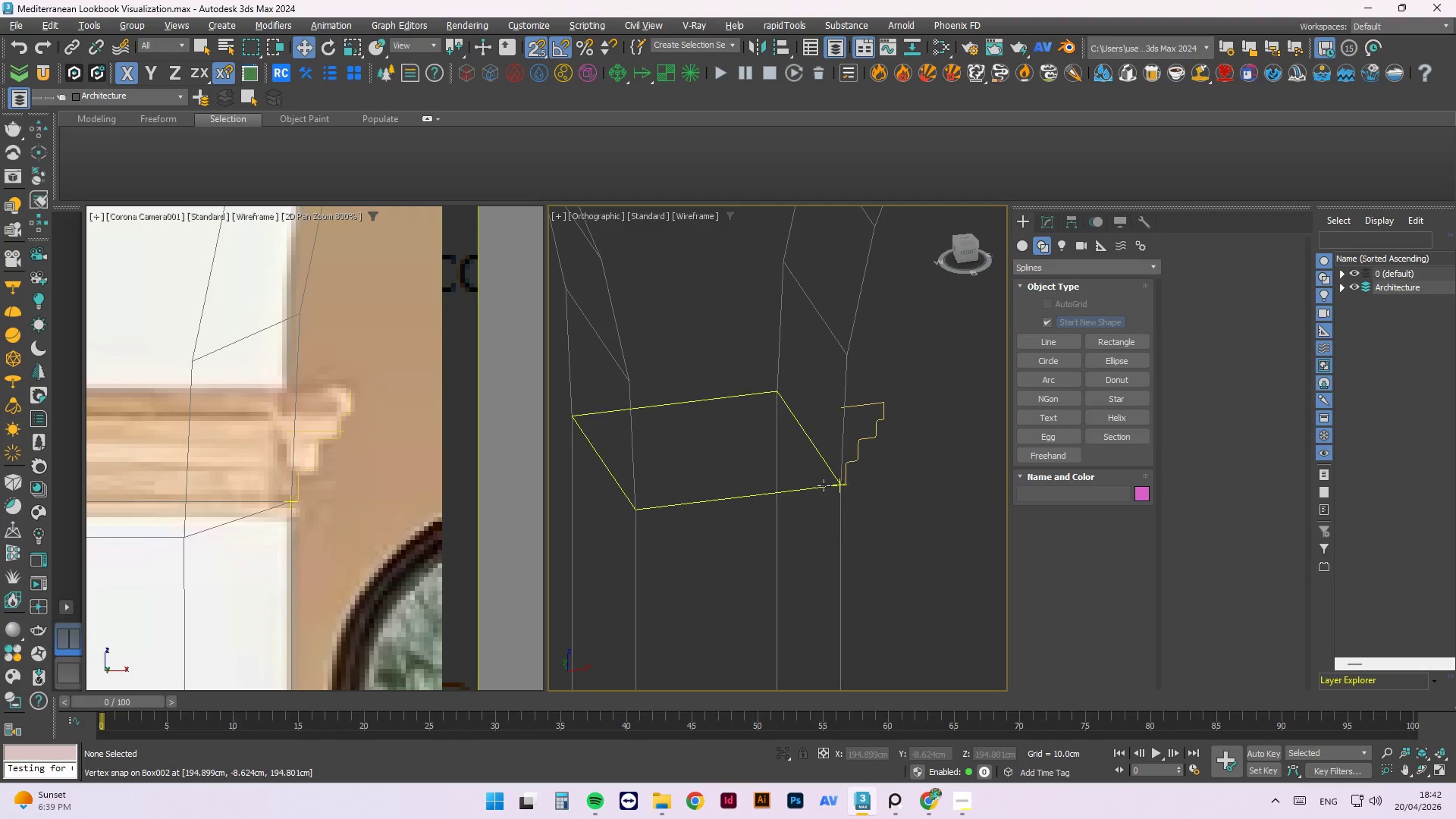 
key(Control+Z)
 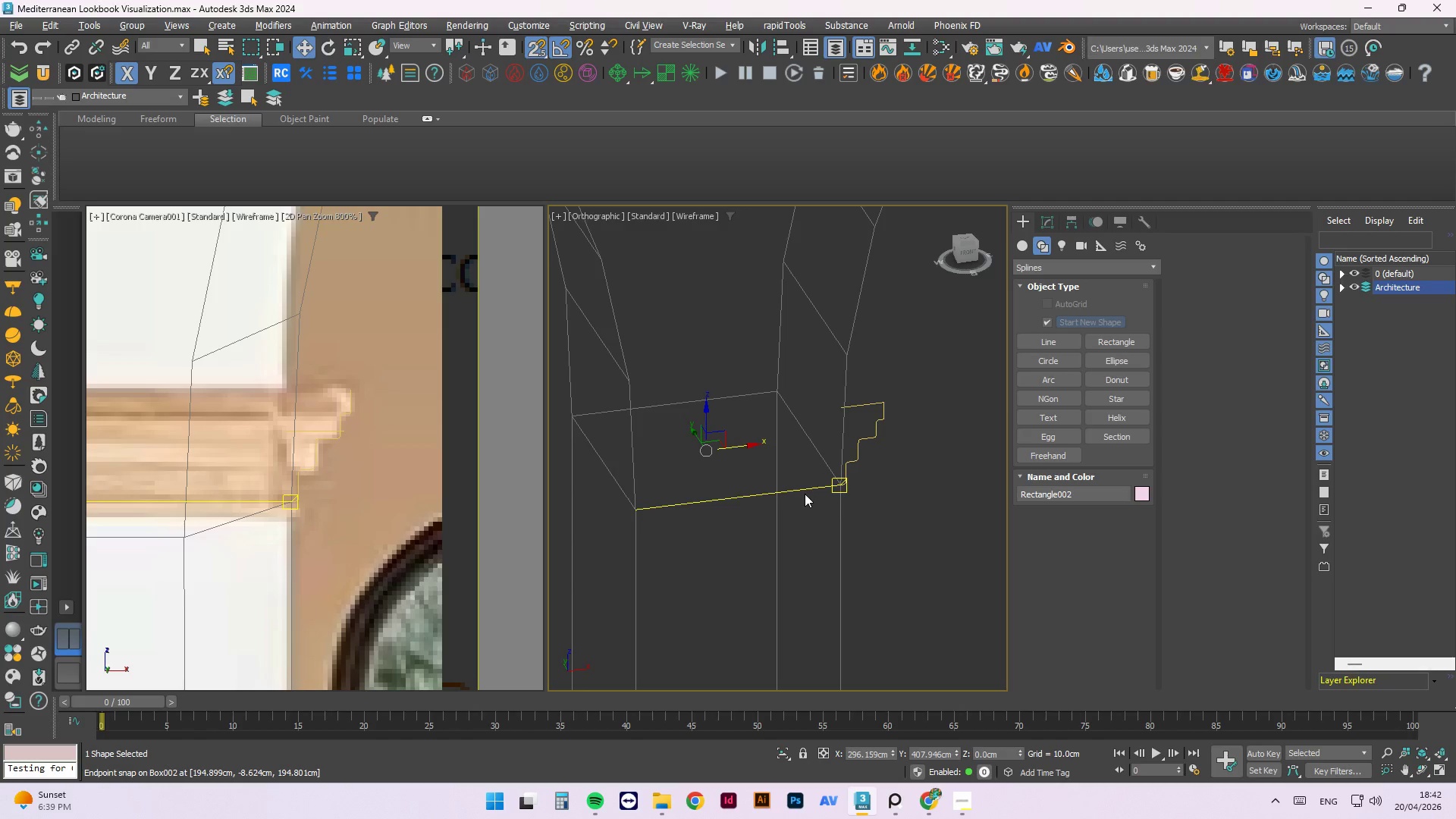 
key(Control+Z)
 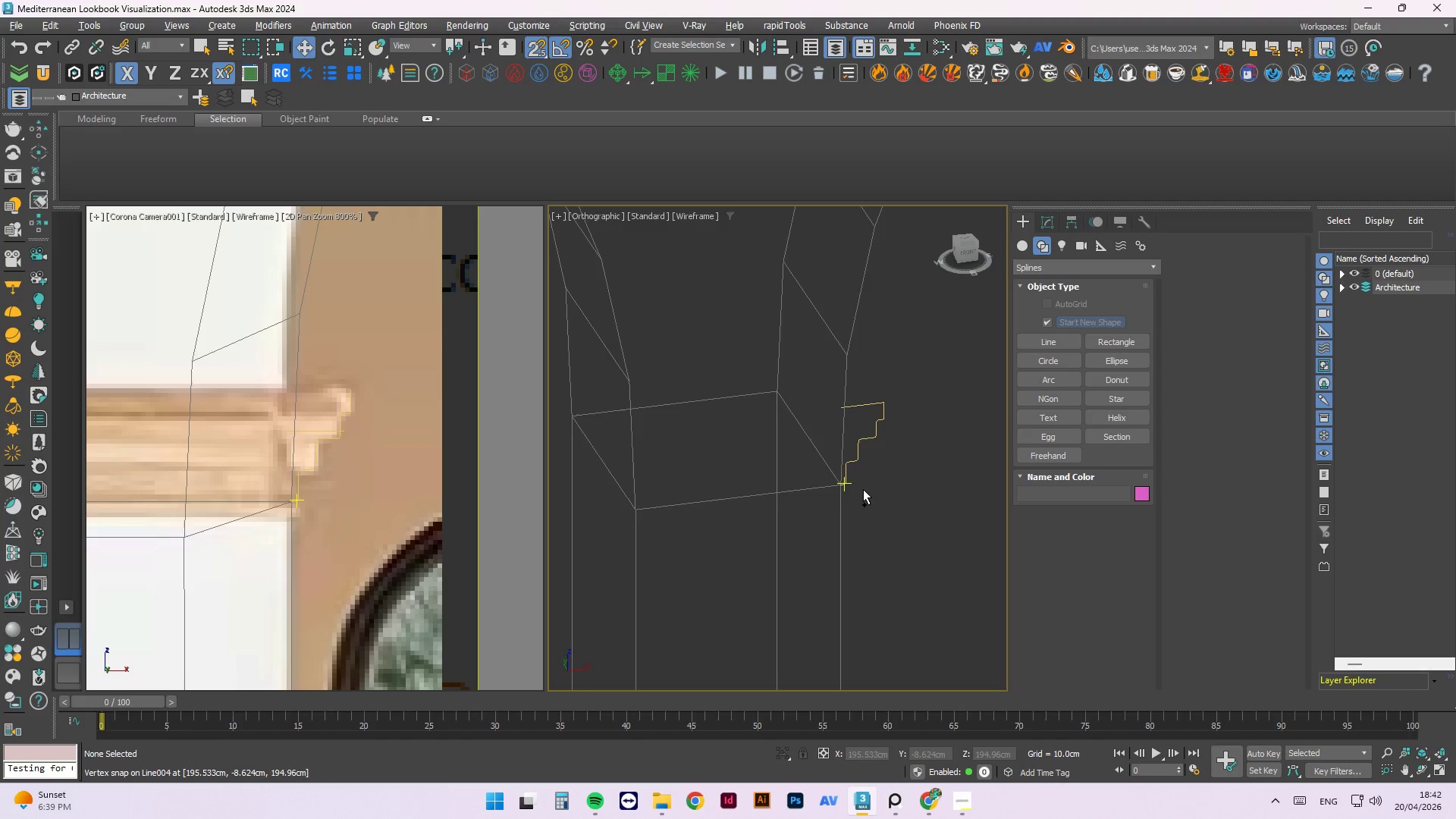 
key(Control+Z)
 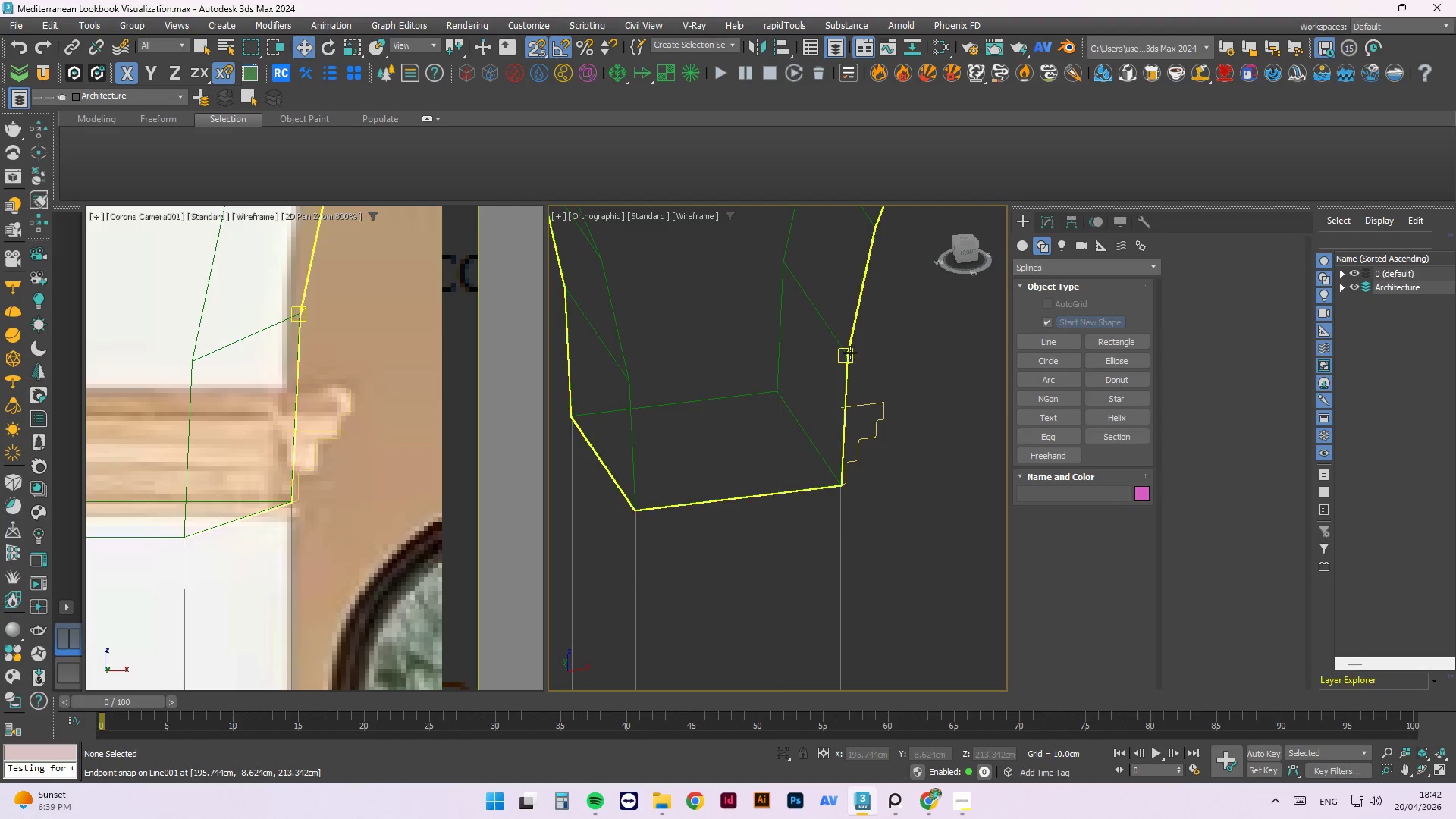 
right_click([849, 353])
 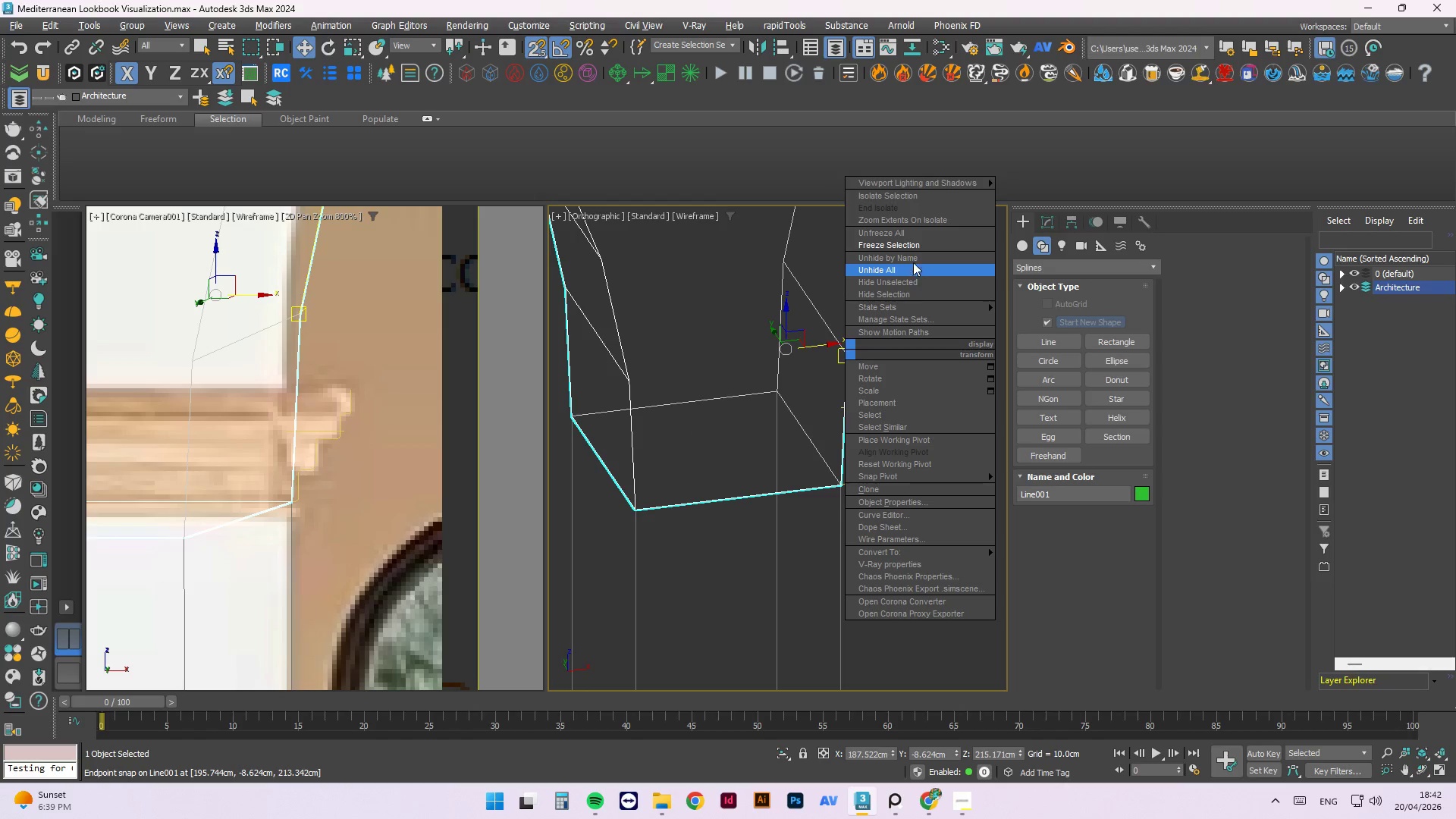 
left_click([908, 246])
 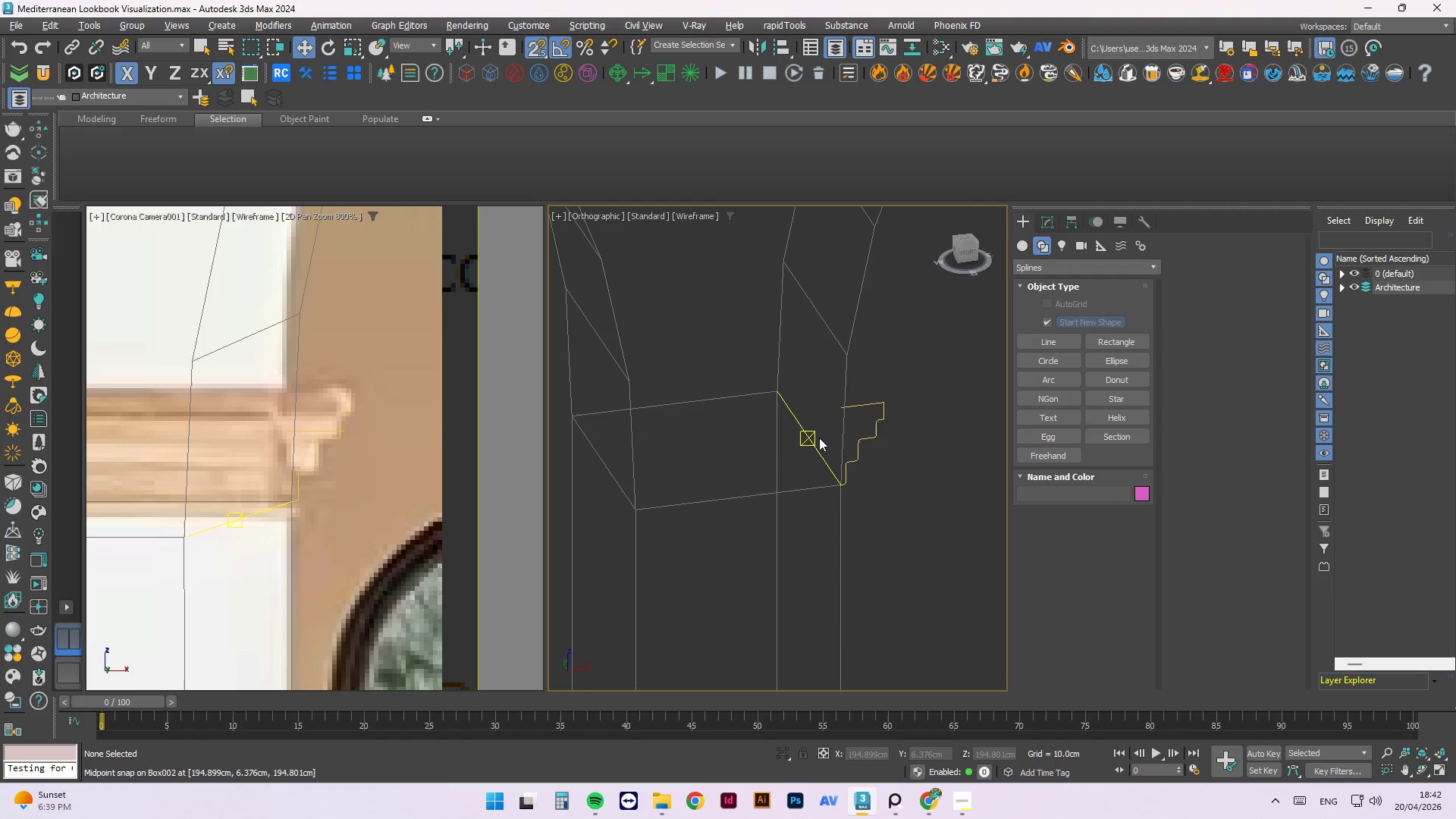 
left_click([813, 444])
 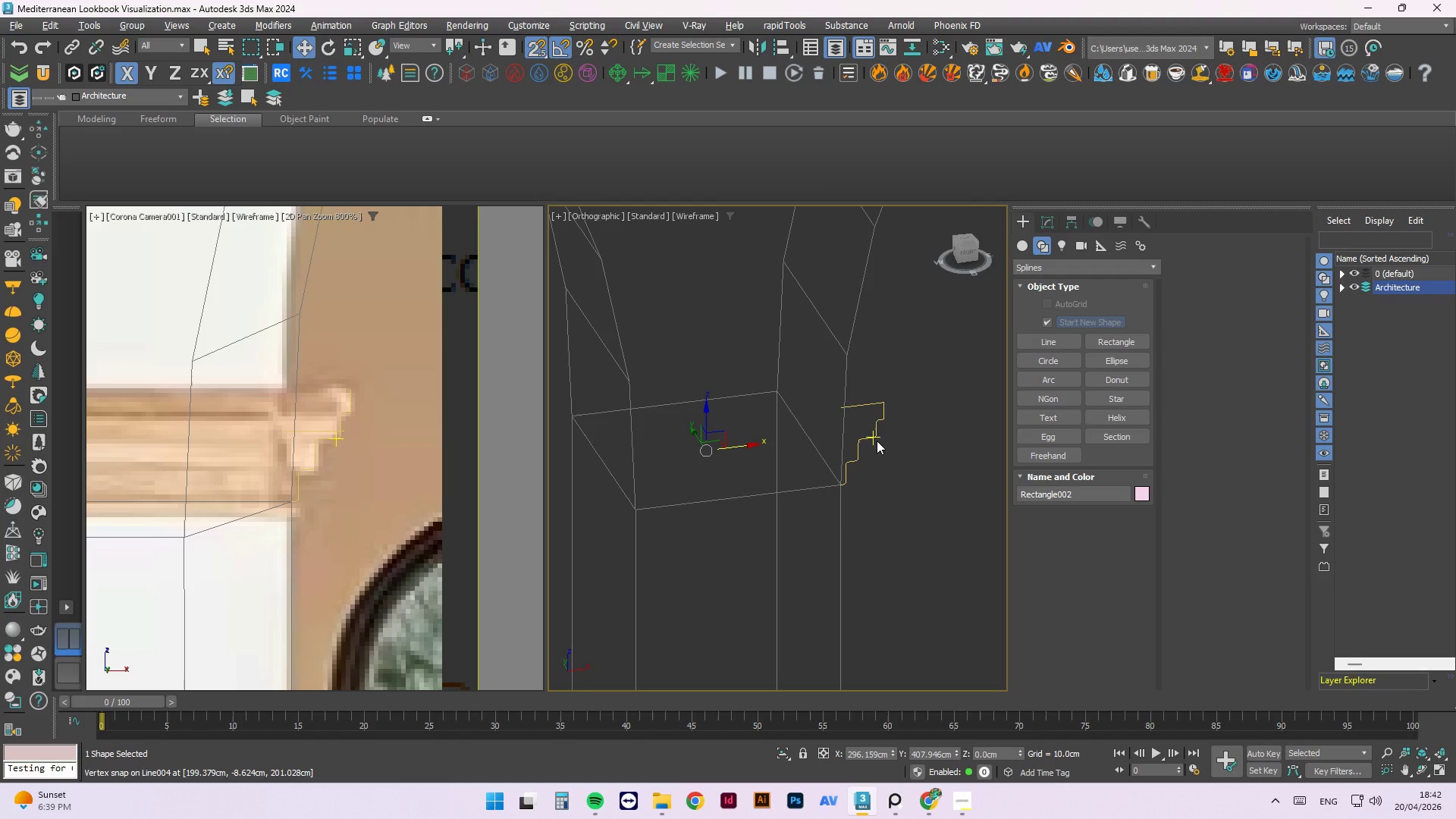 
hold_key(key=ControlLeft, duration=1.23)
double_click([871, 438])
 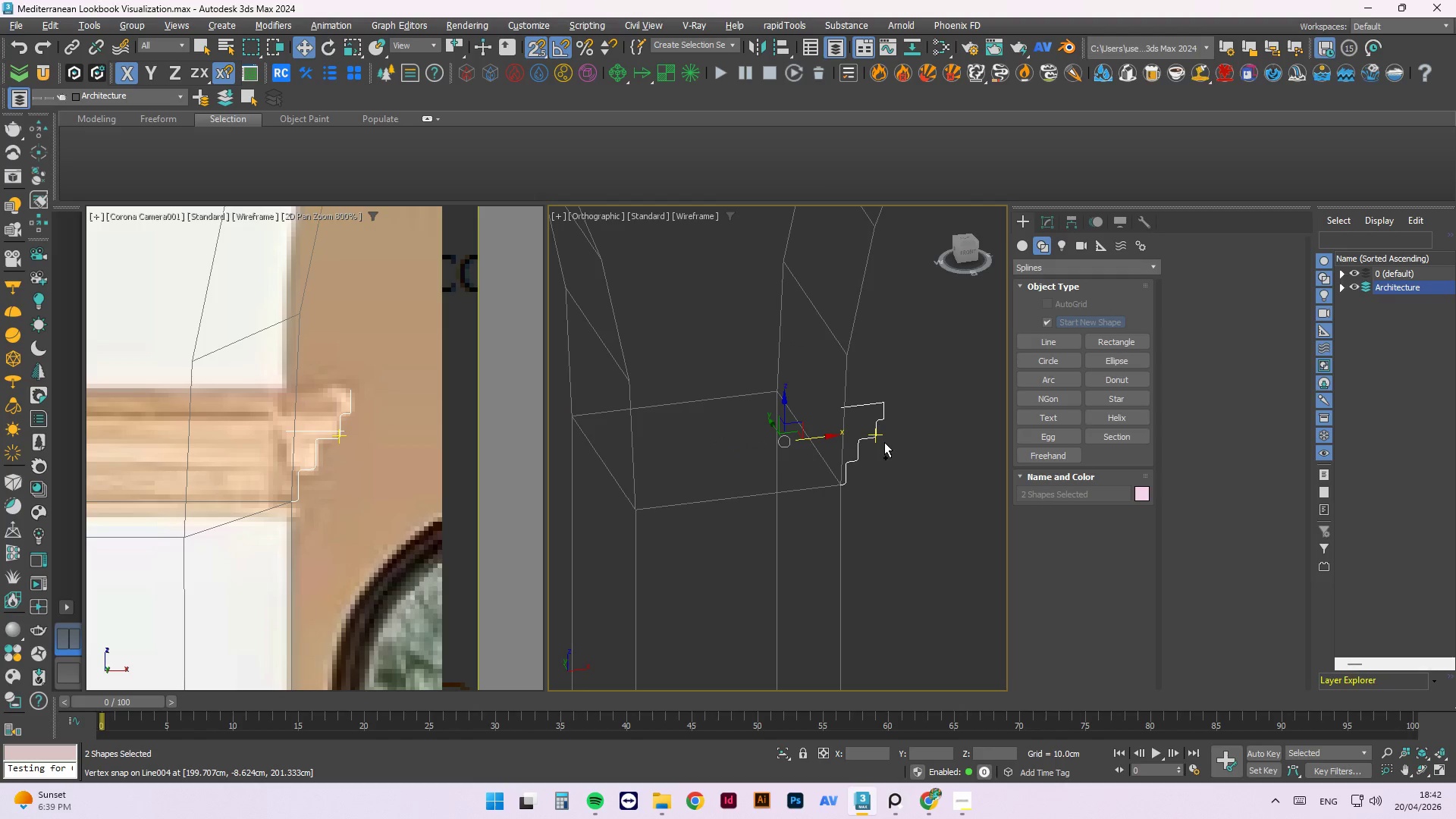 
key(Alt+Q)
 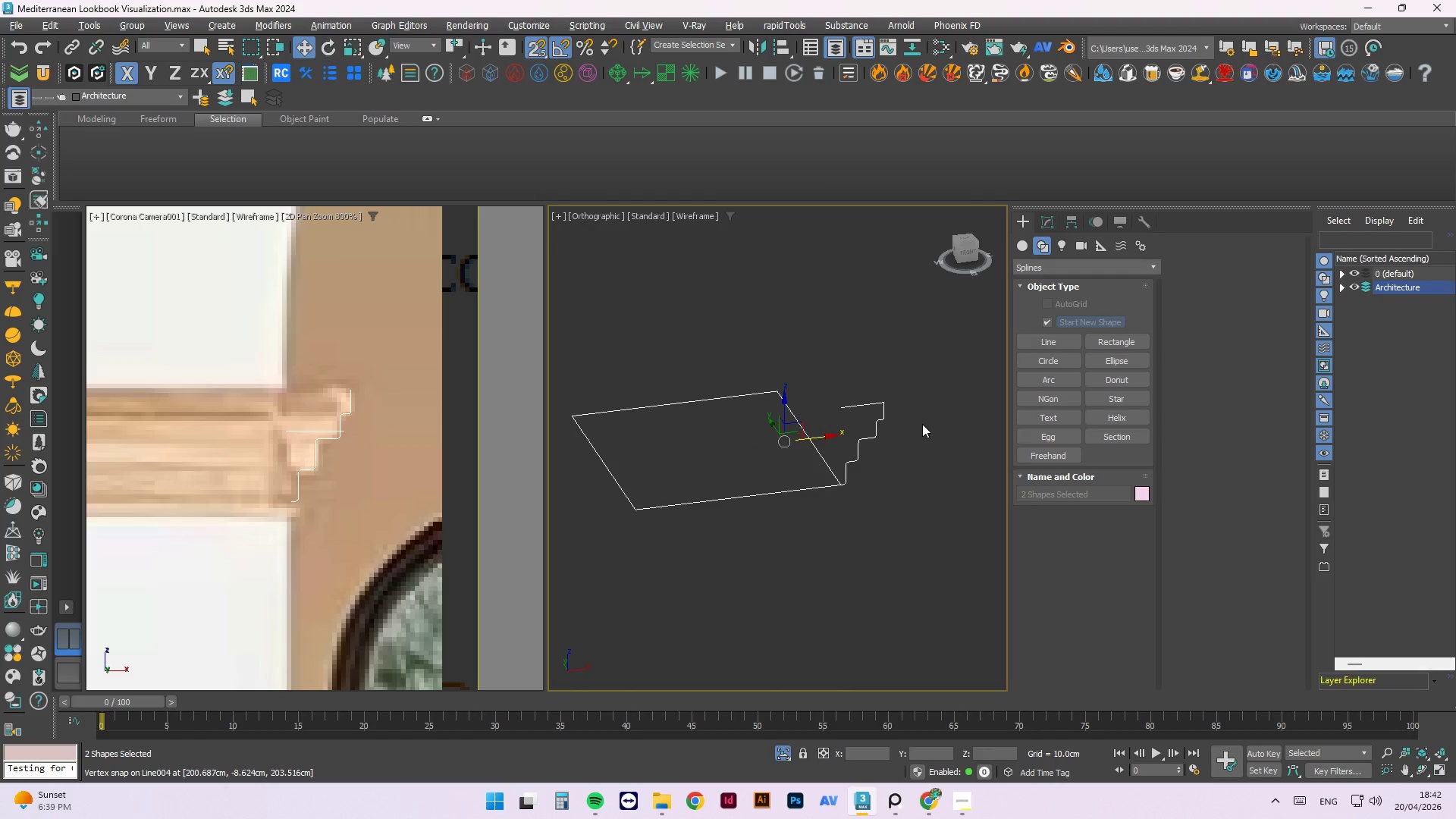 
left_click([922, 424])
 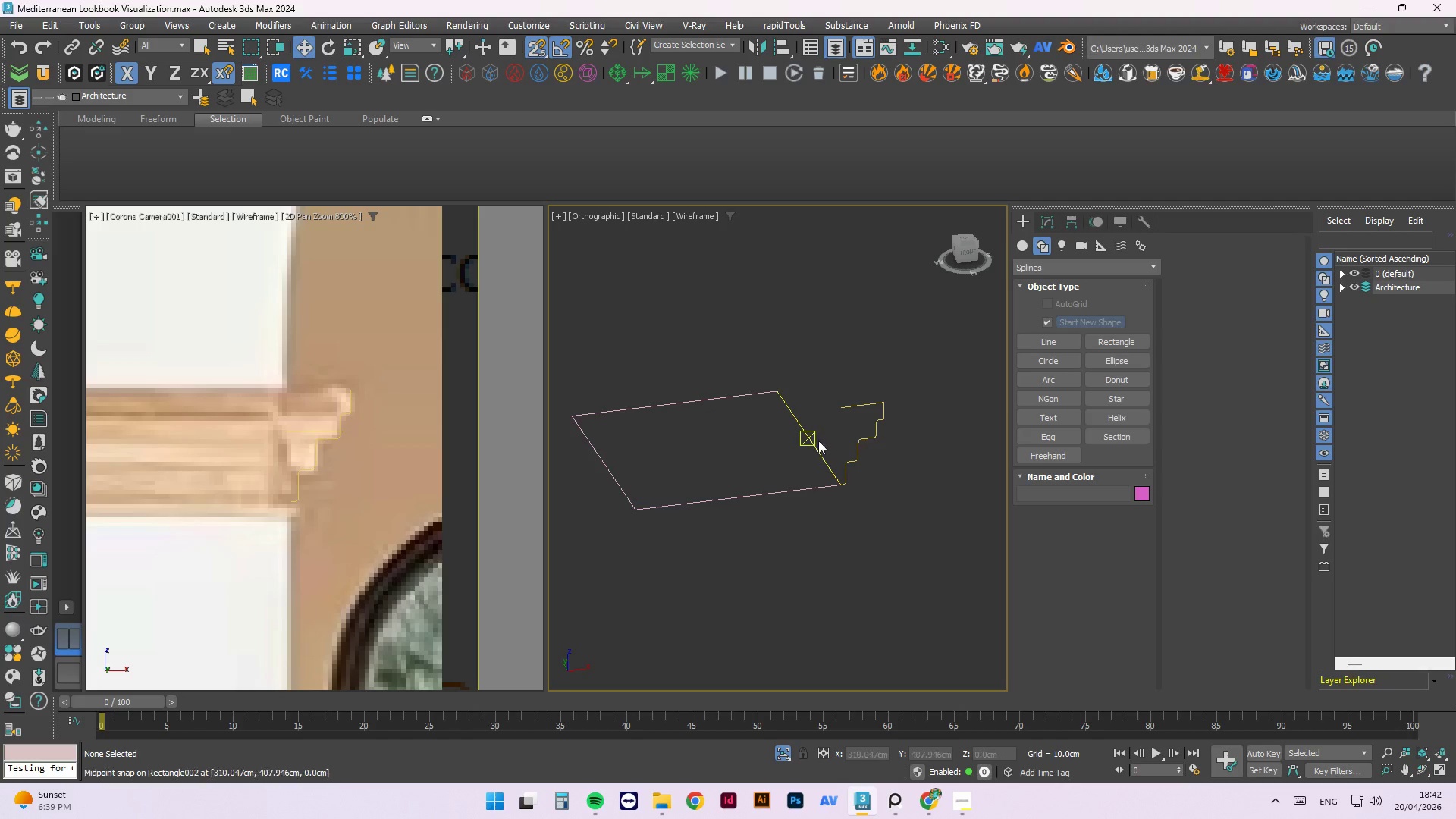 
left_click([812, 446])
 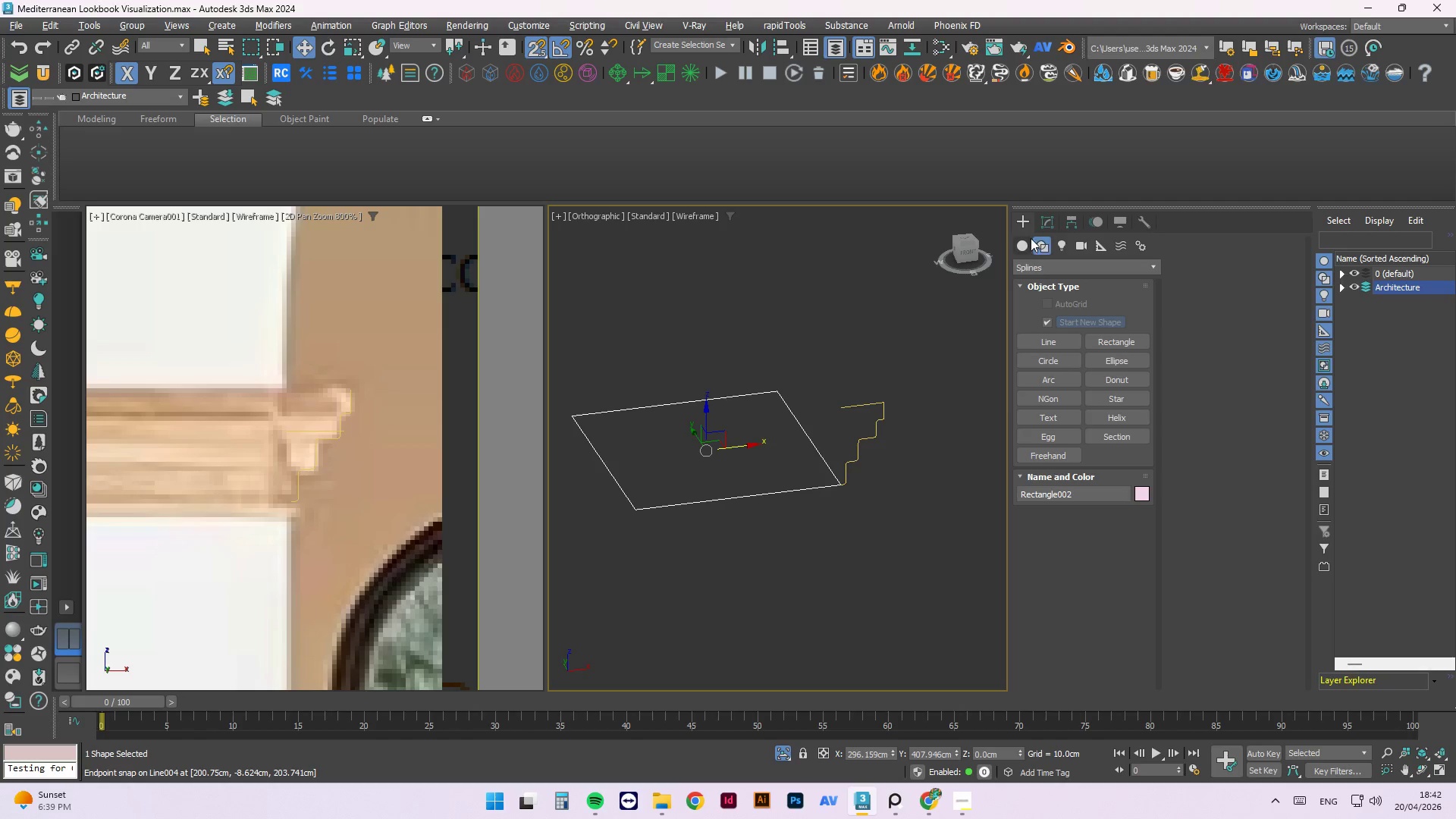 
left_click([1042, 218])
 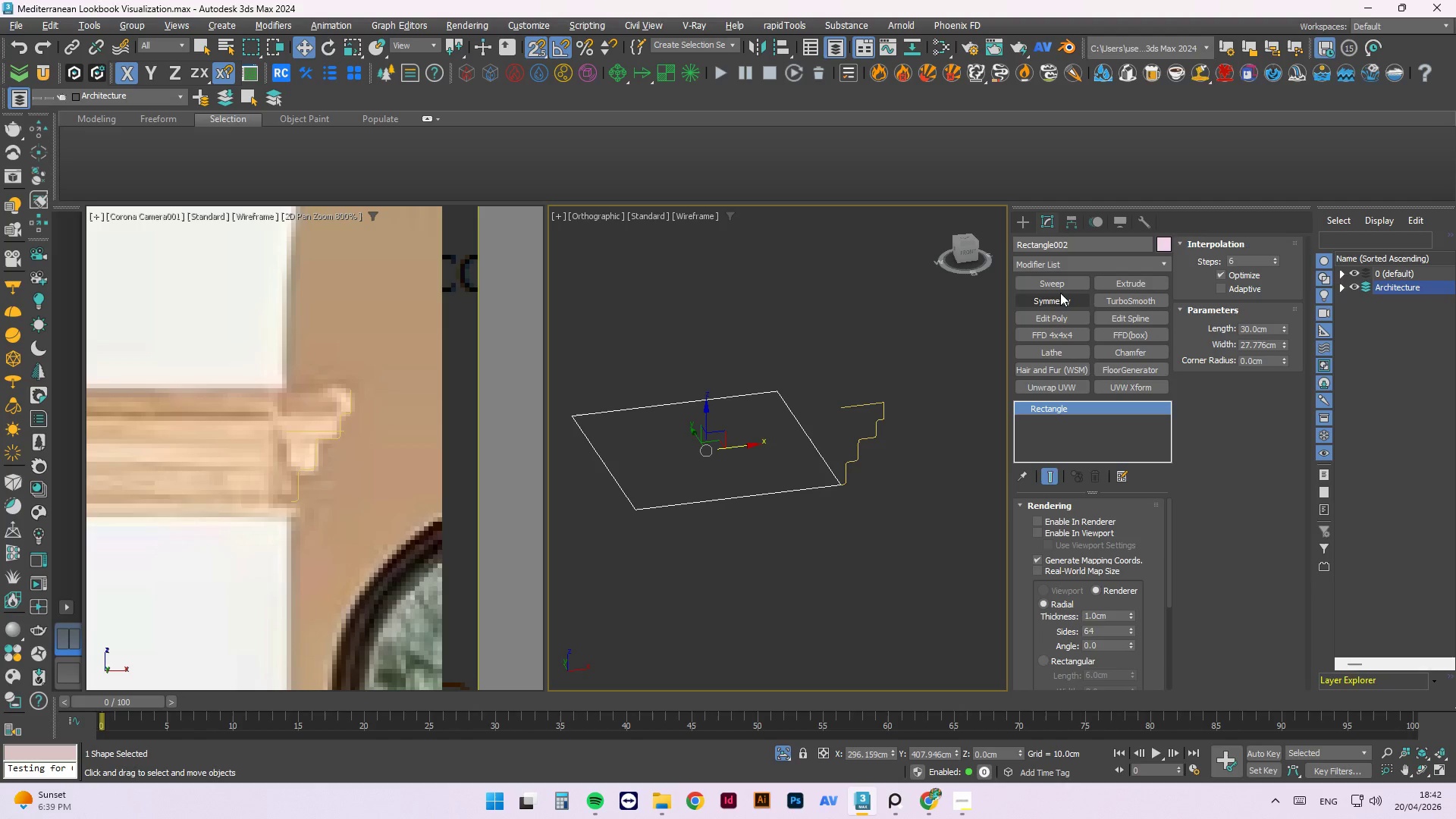 
left_click([1060, 284])
 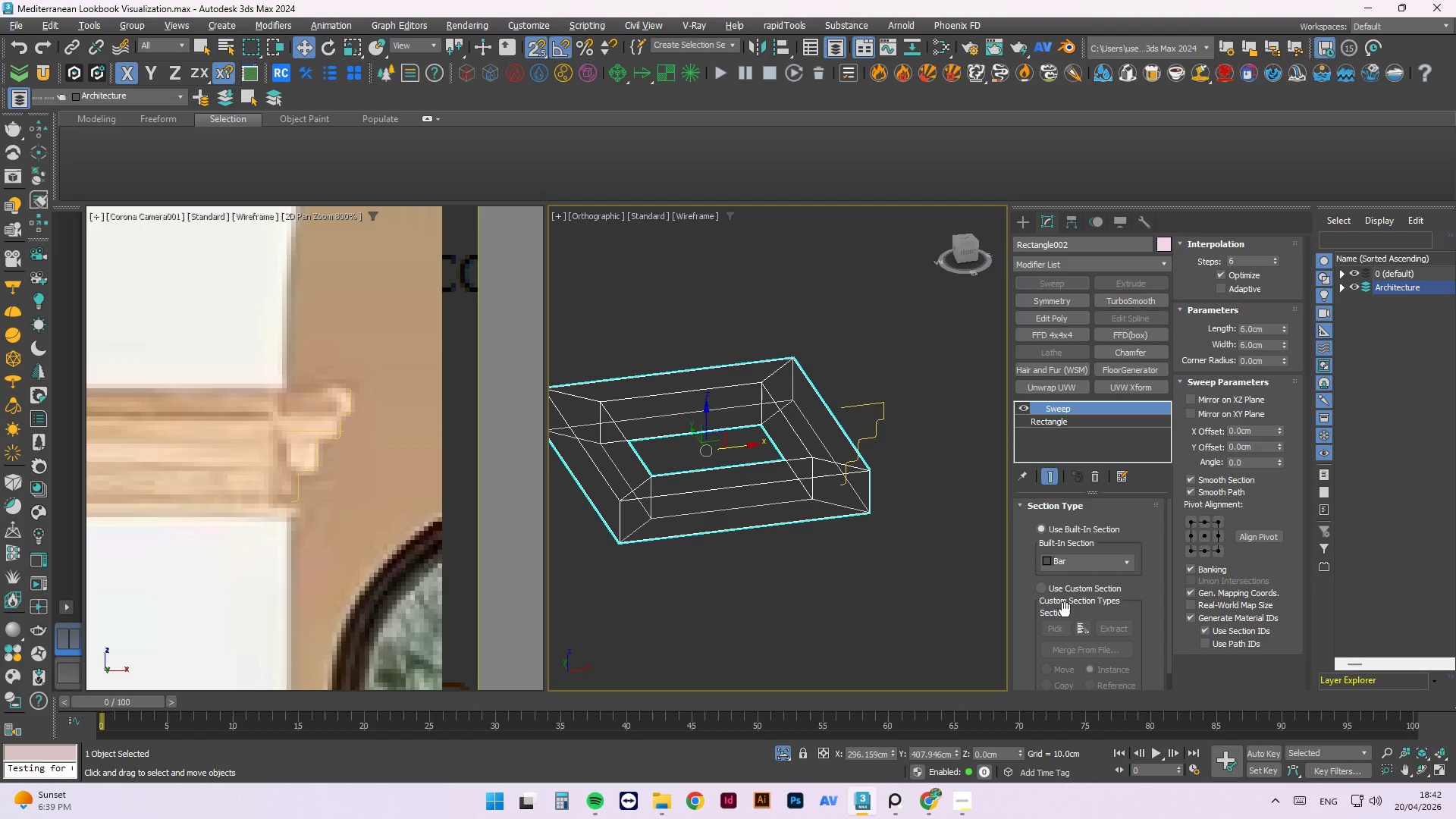 
left_click([1043, 590])
 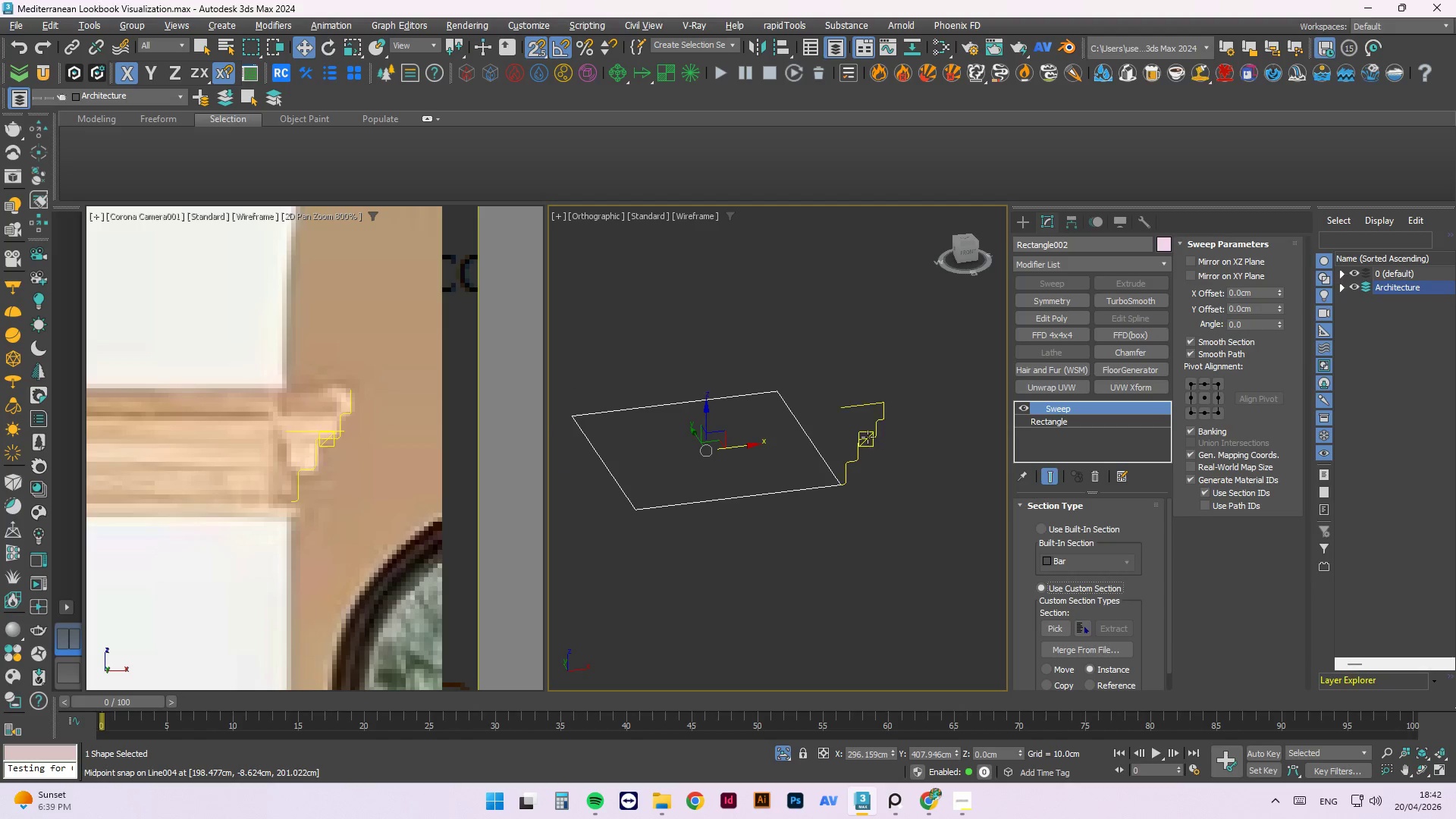 
left_click([868, 435])
 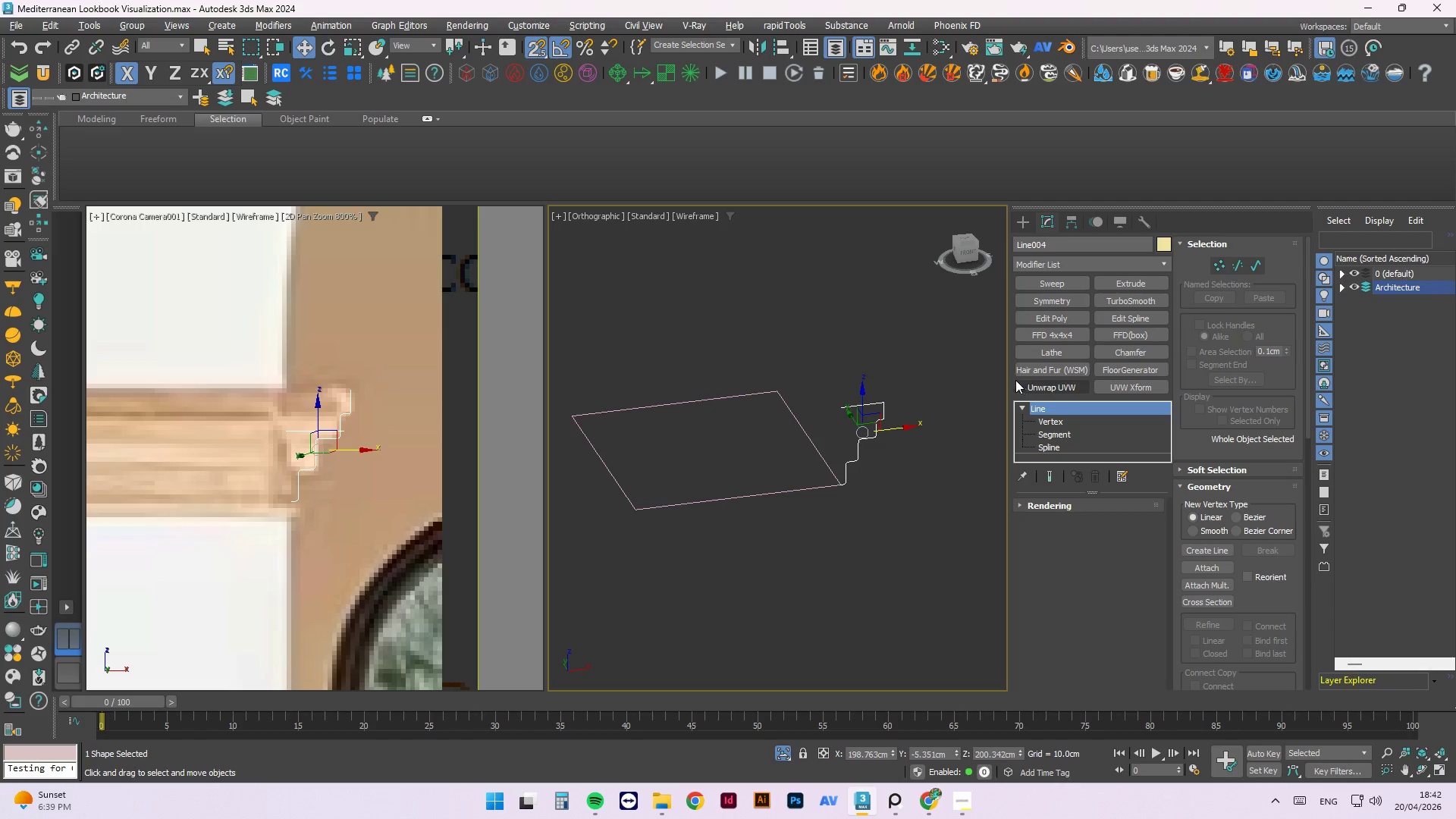 
wait(14.89)
 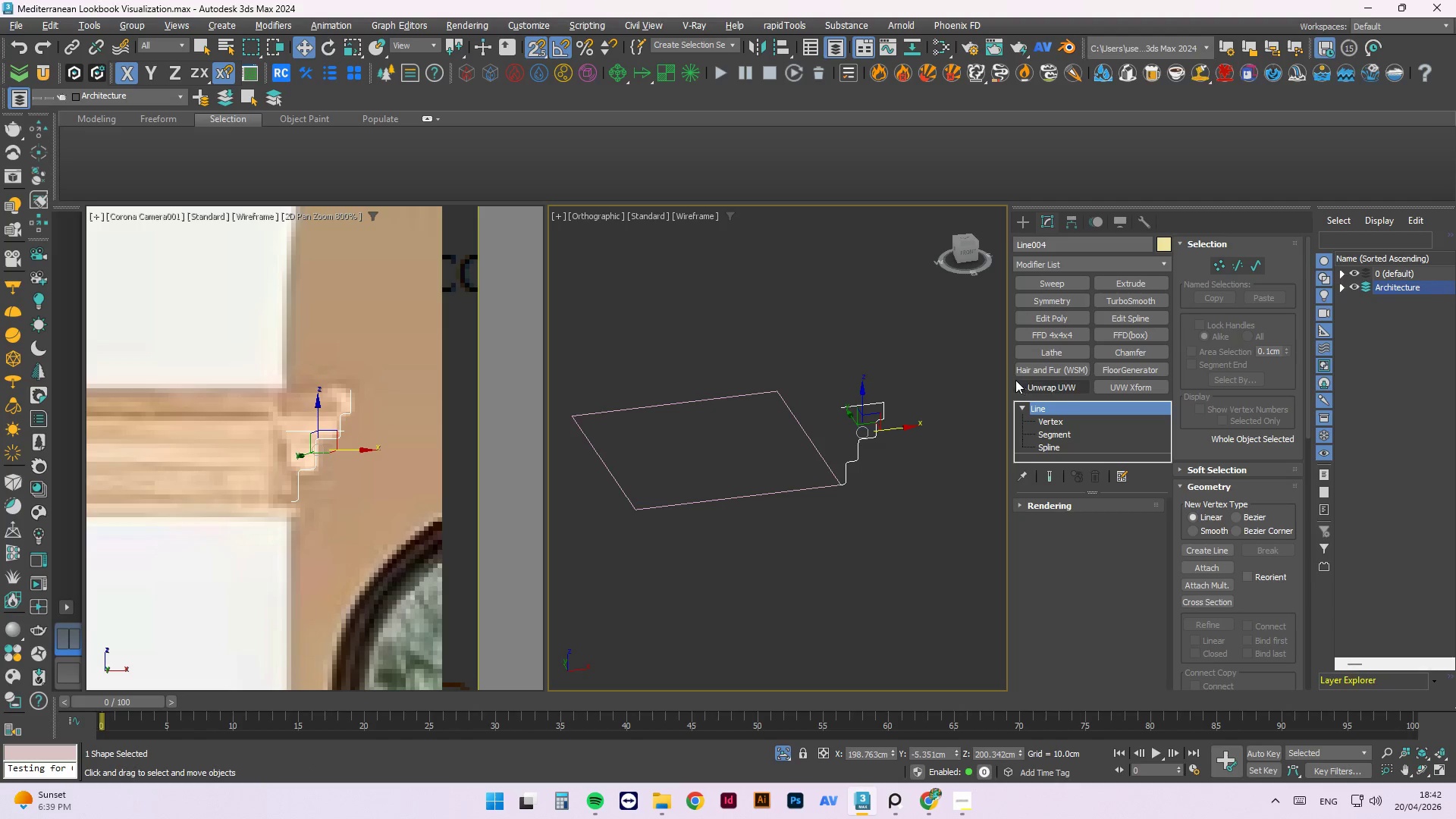 
left_click([803, 305])
 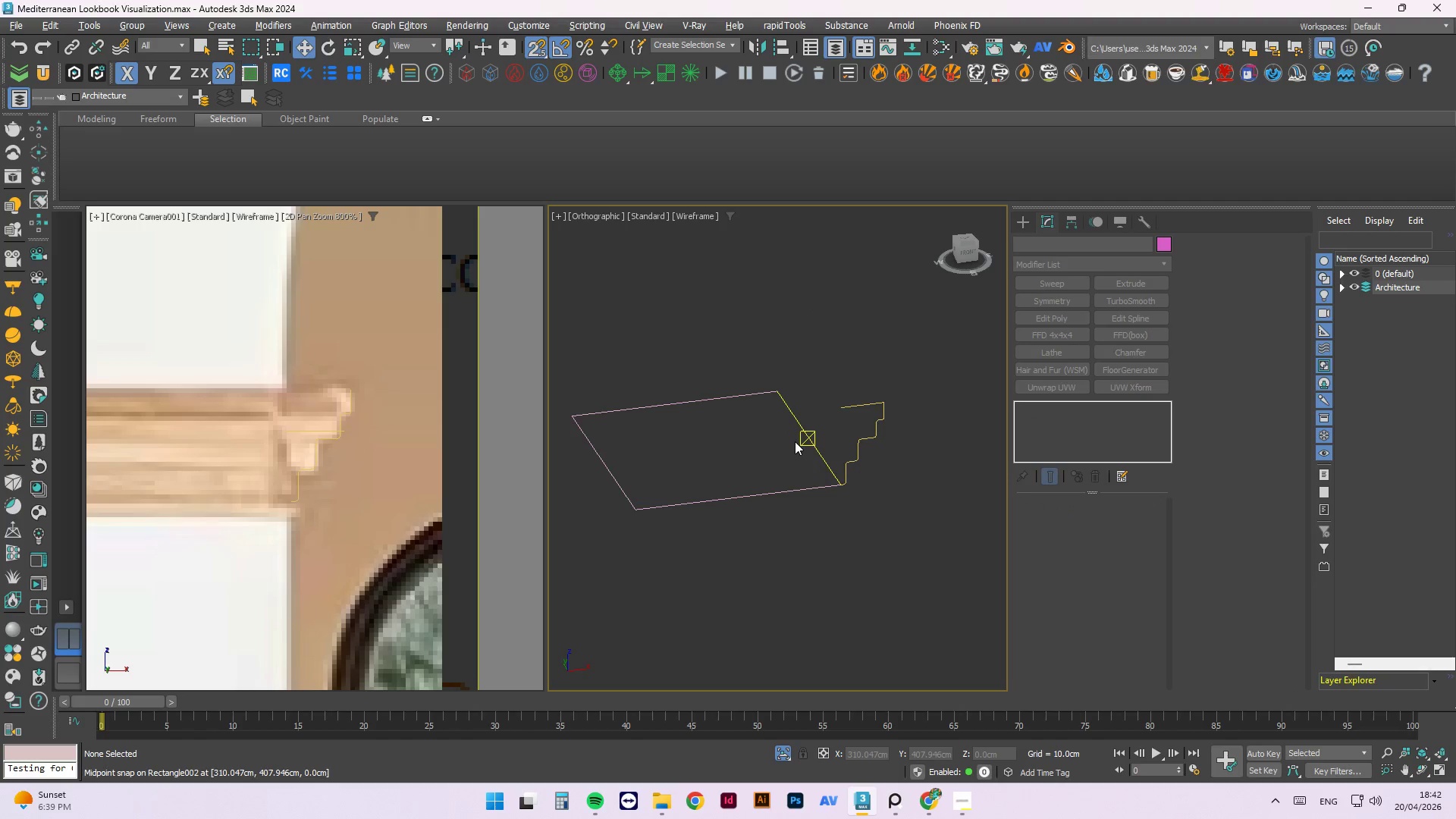 
double_click([804, 421])
 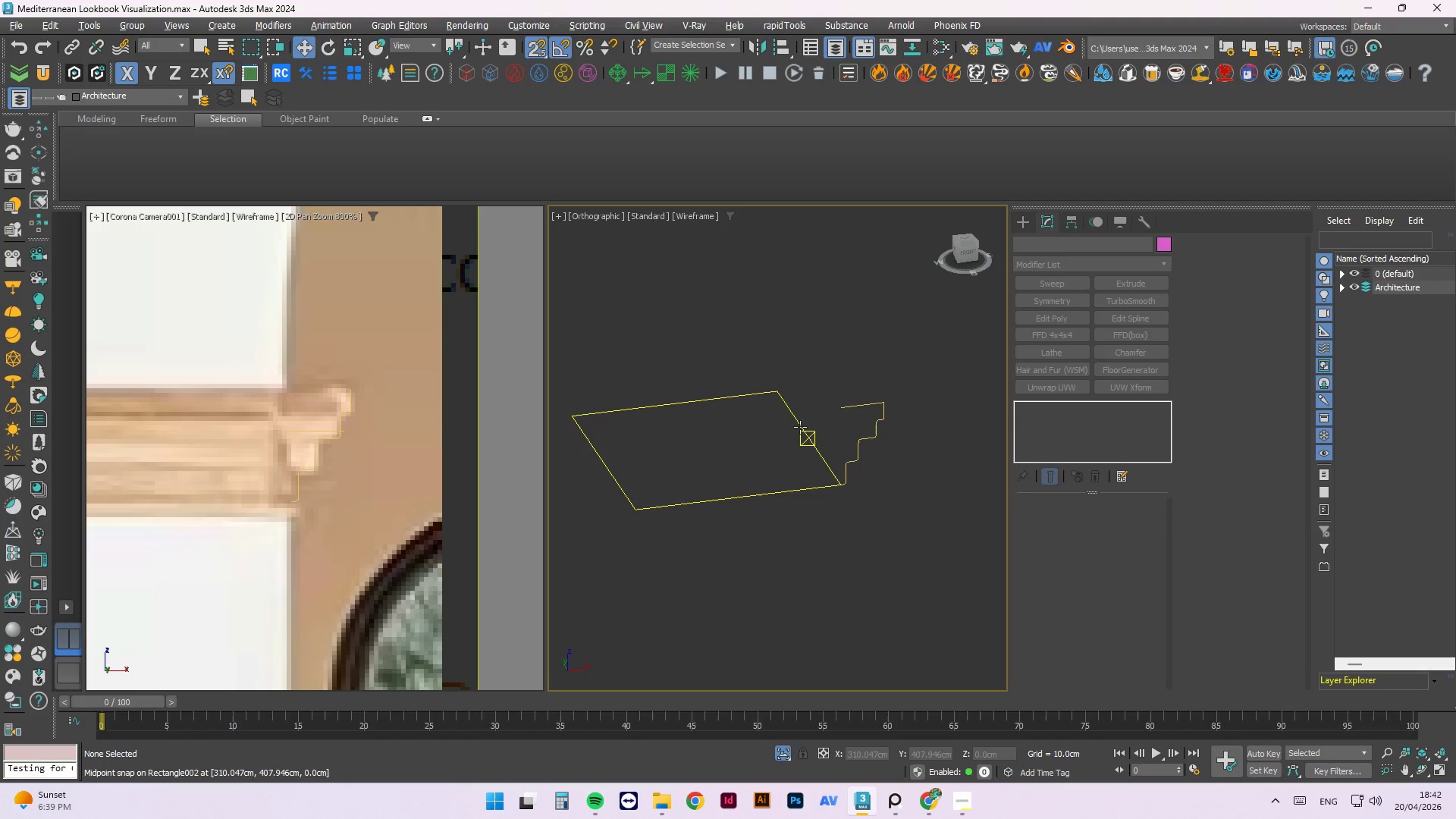 
triple_click([800, 427])
 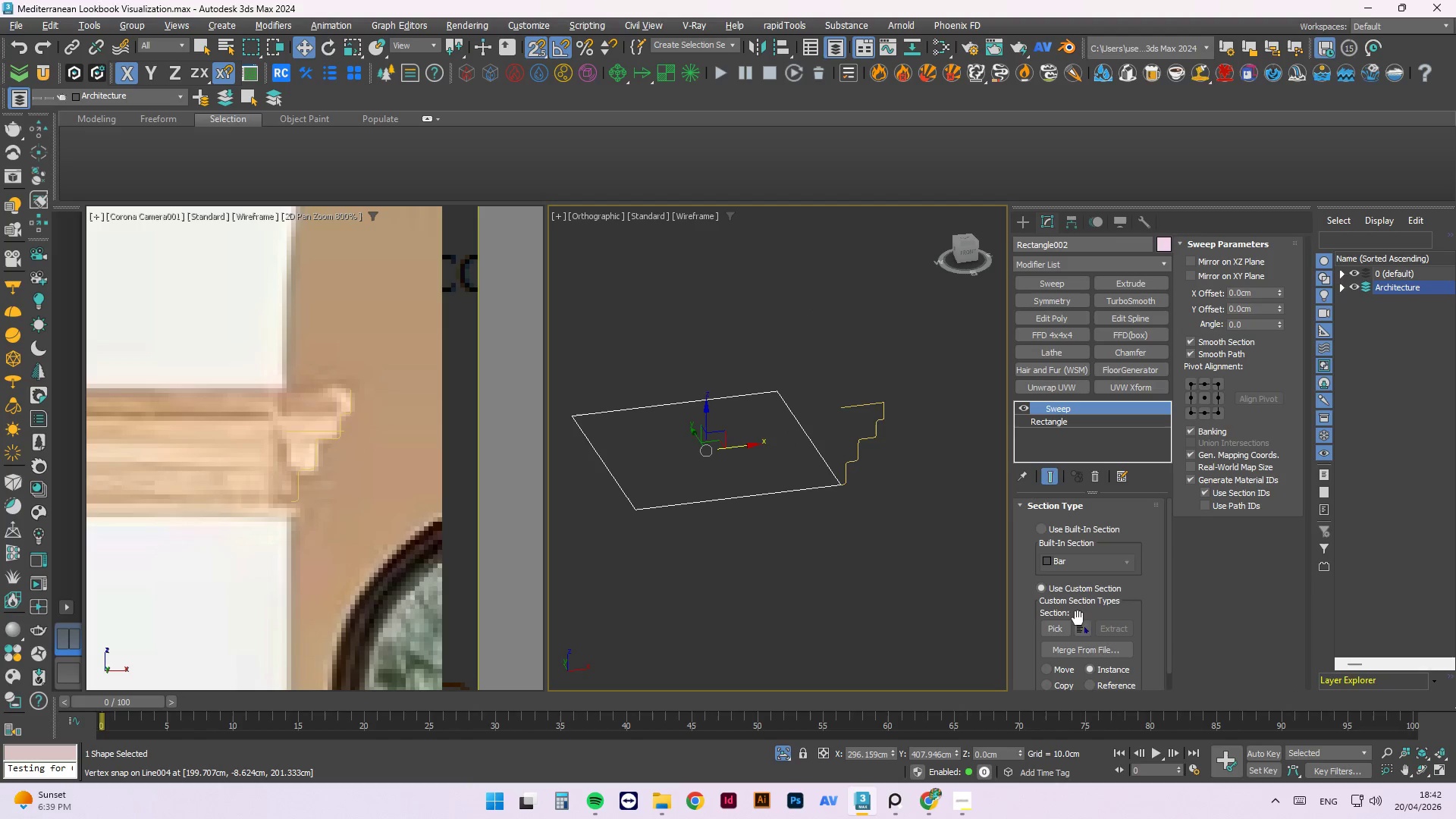 
left_click([1059, 629])
 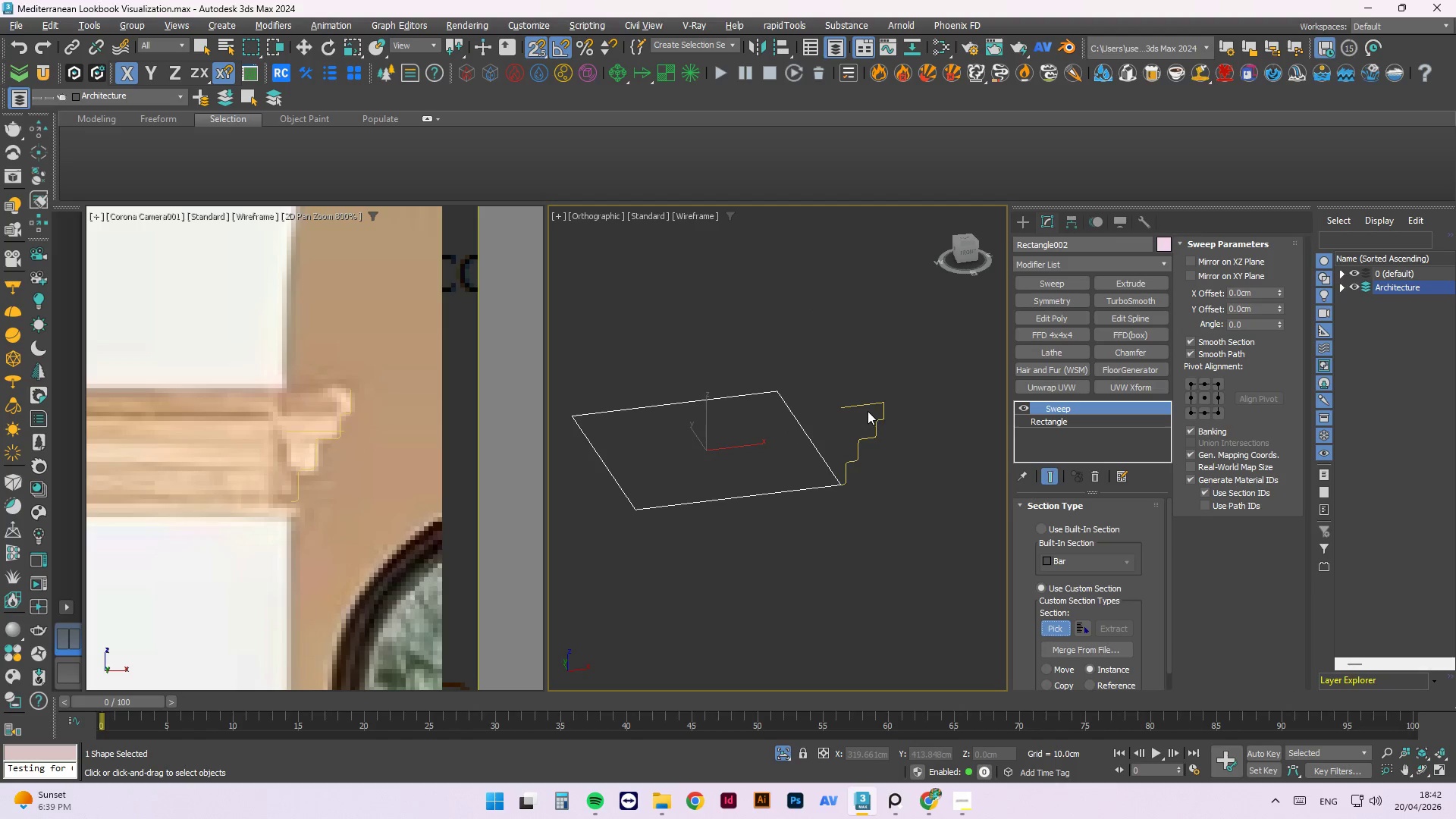 
left_click([870, 405])
 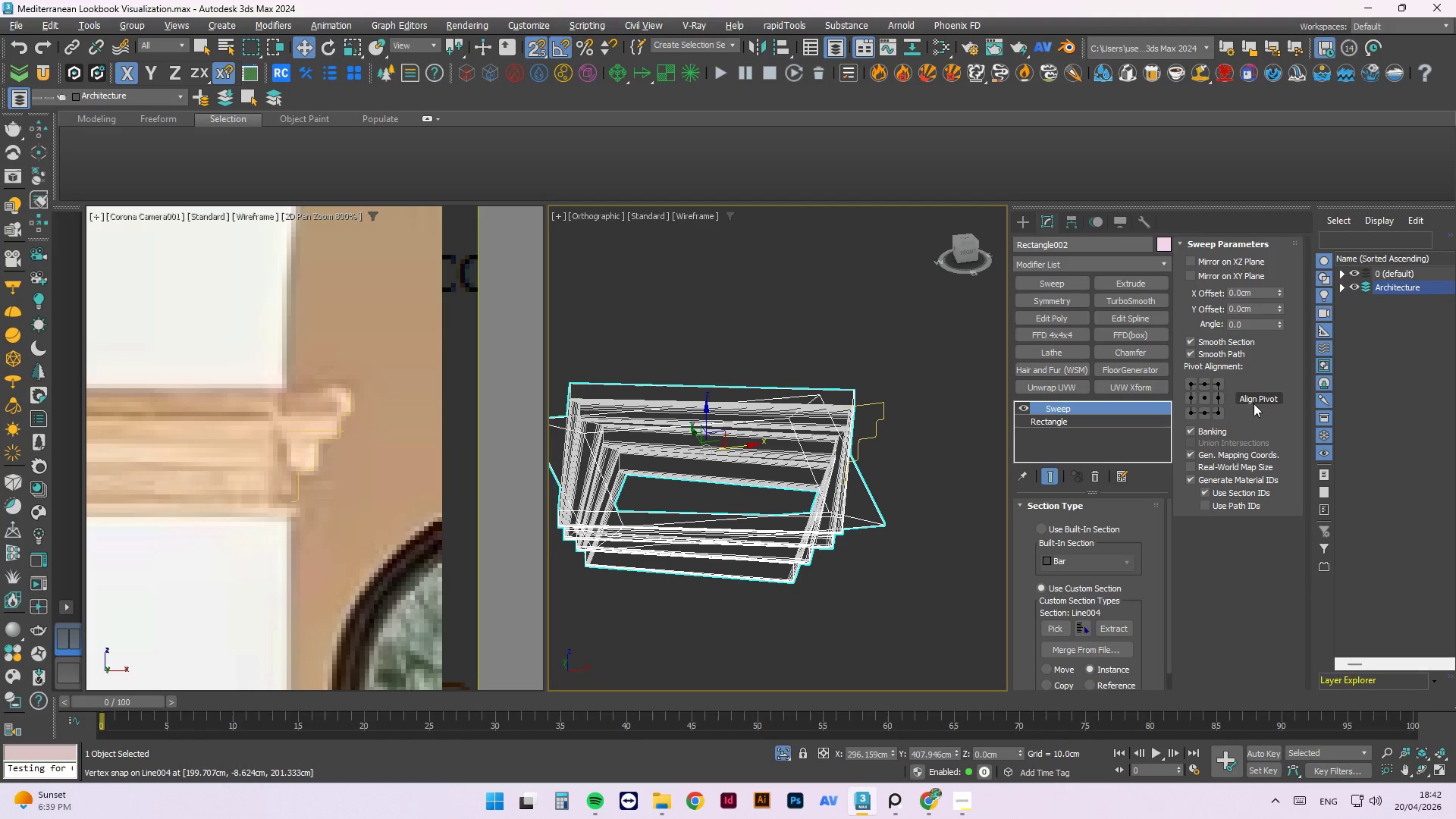 
left_click([1191, 432])
 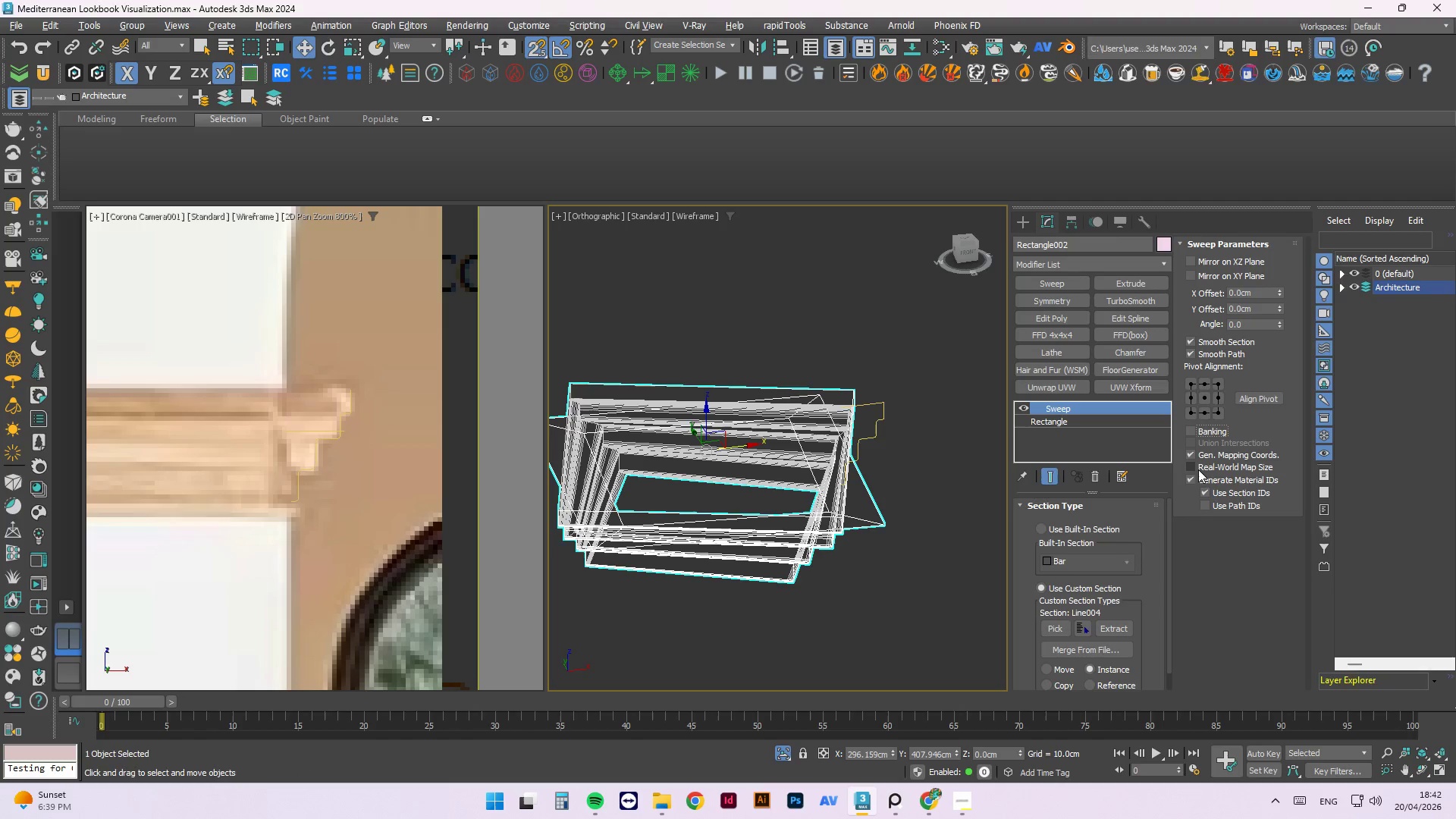 
left_click([1193, 466])
 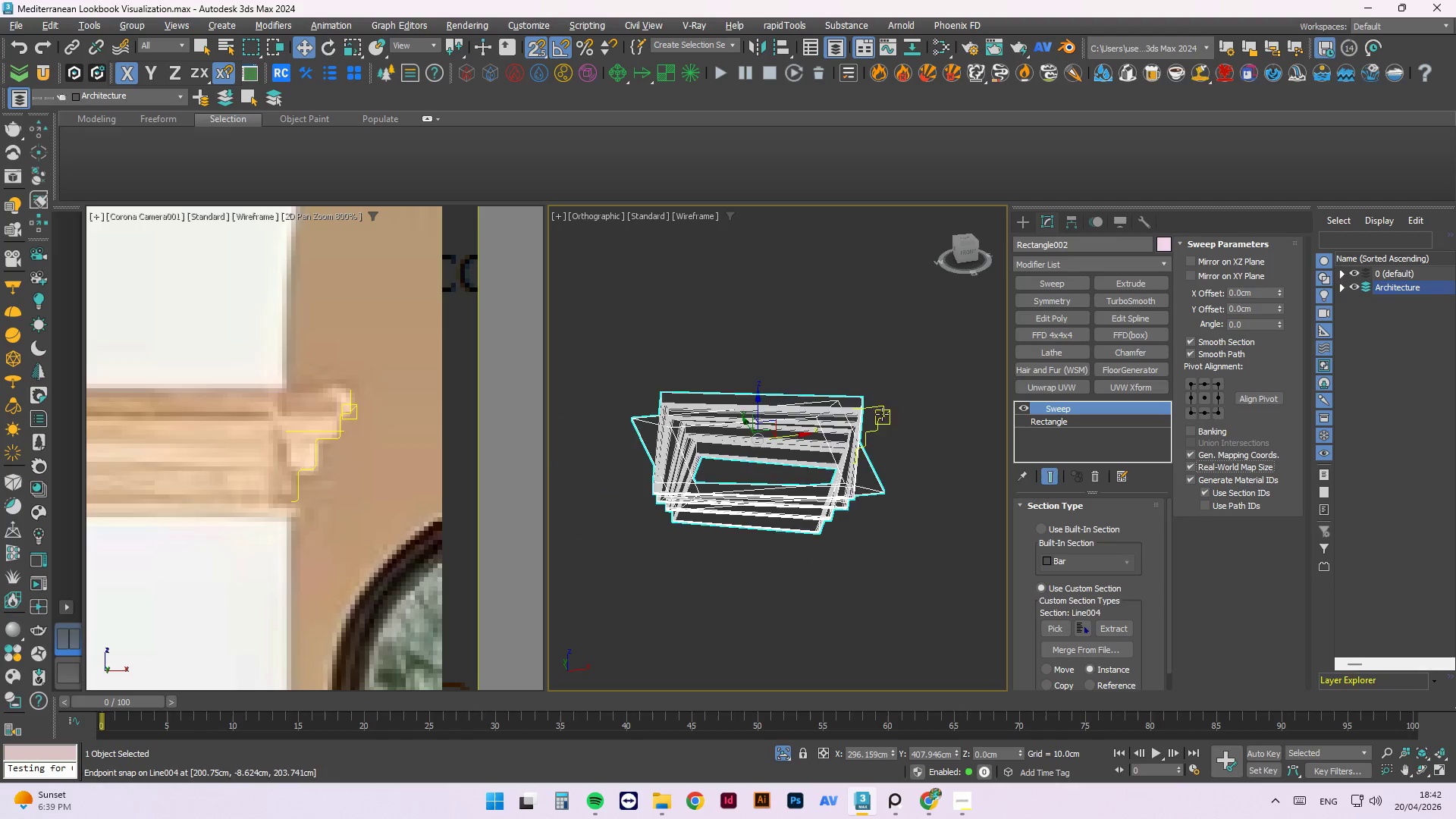 
hold_key(key=AltLeft, duration=7.14)
 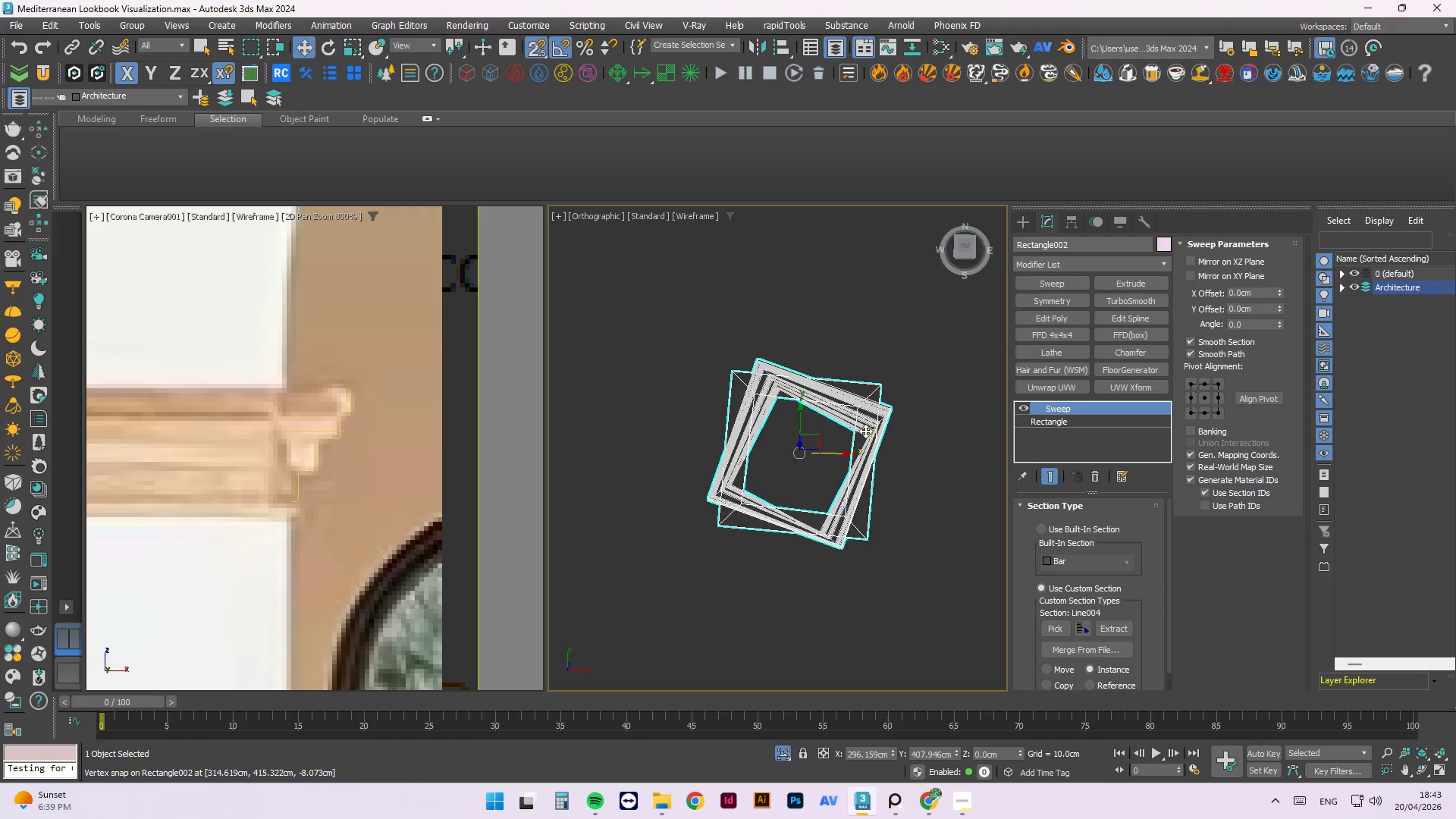 
scroll: coordinate [878, 444], scroll_direction: down, amount: 3.0
 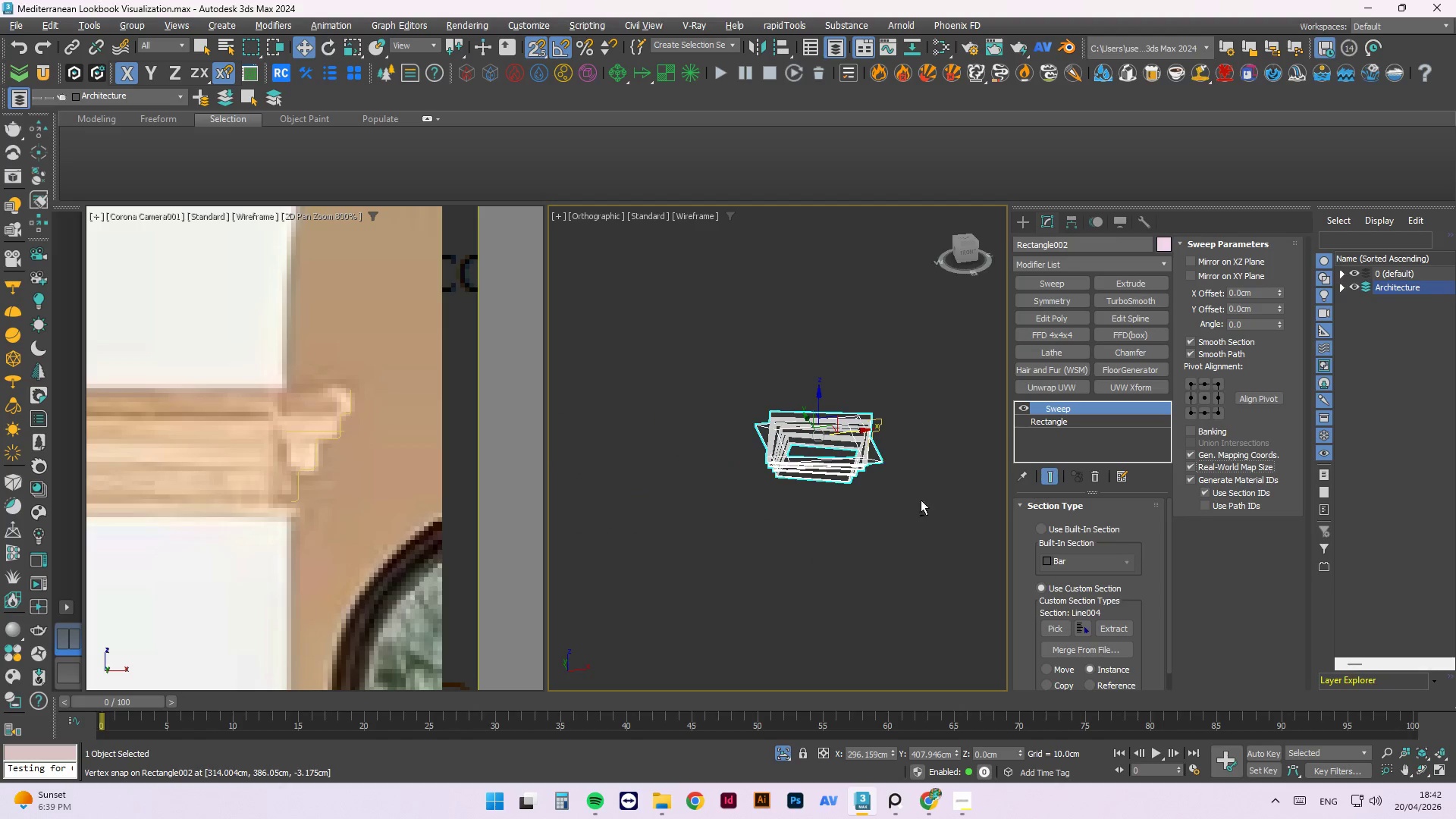 
scroll: coordinate [865, 431], scroll_direction: up, amount: 3.0
 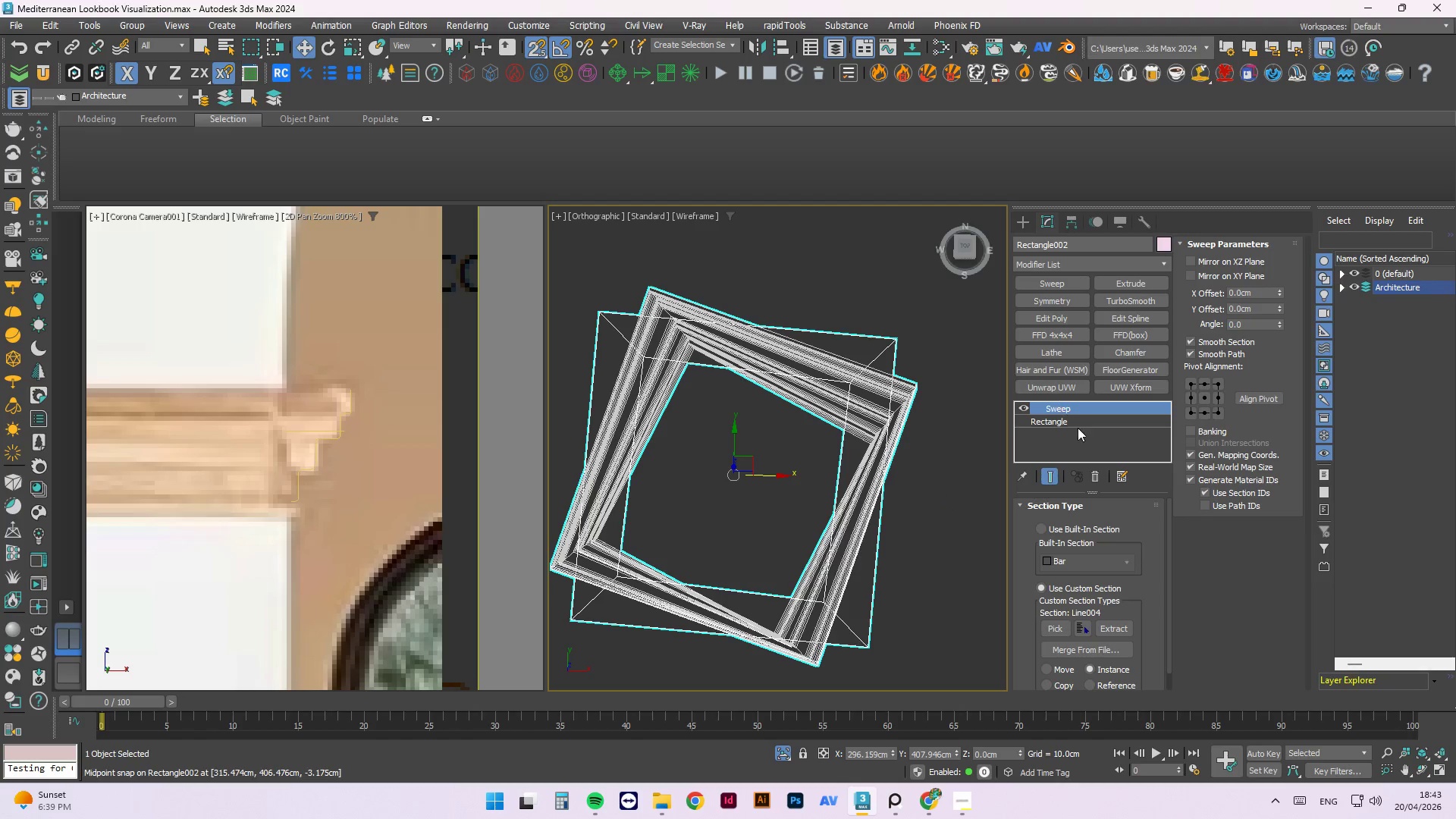 
left_click([1093, 473])
 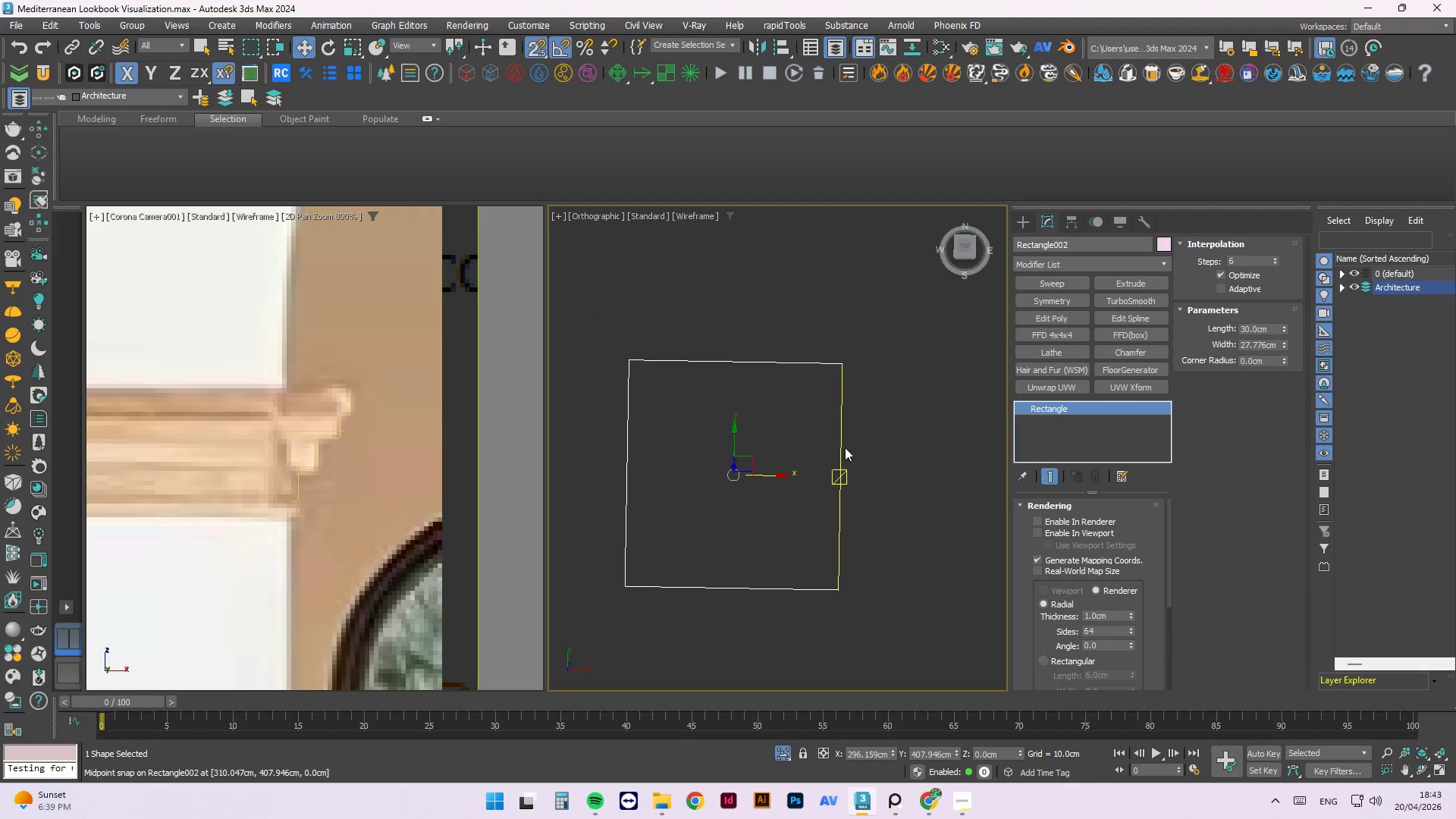 
hold_key(key=AltLeft, duration=1.16)
 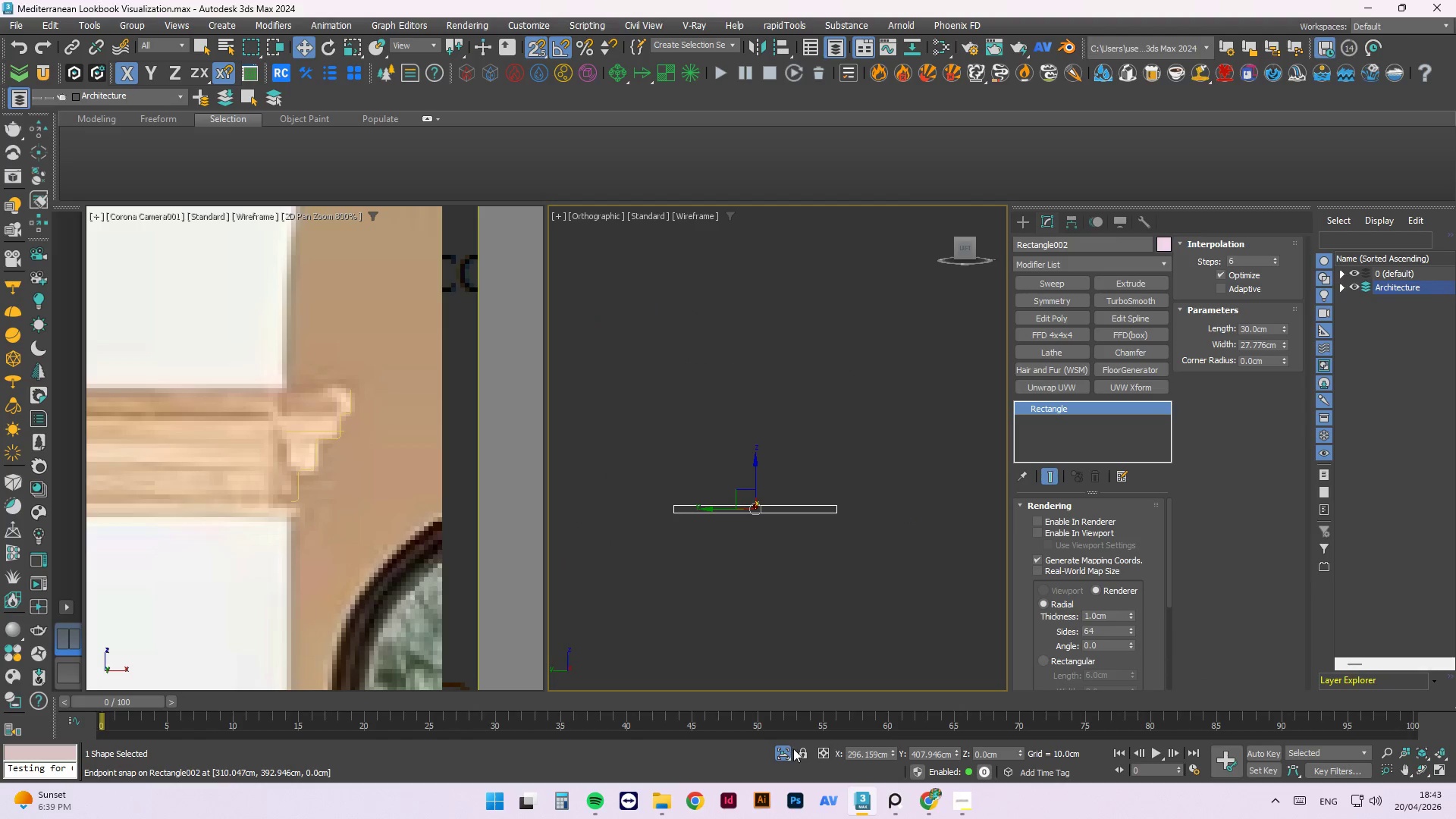 
scroll: coordinate [808, 592], scroll_direction: down, amount: 1.0
 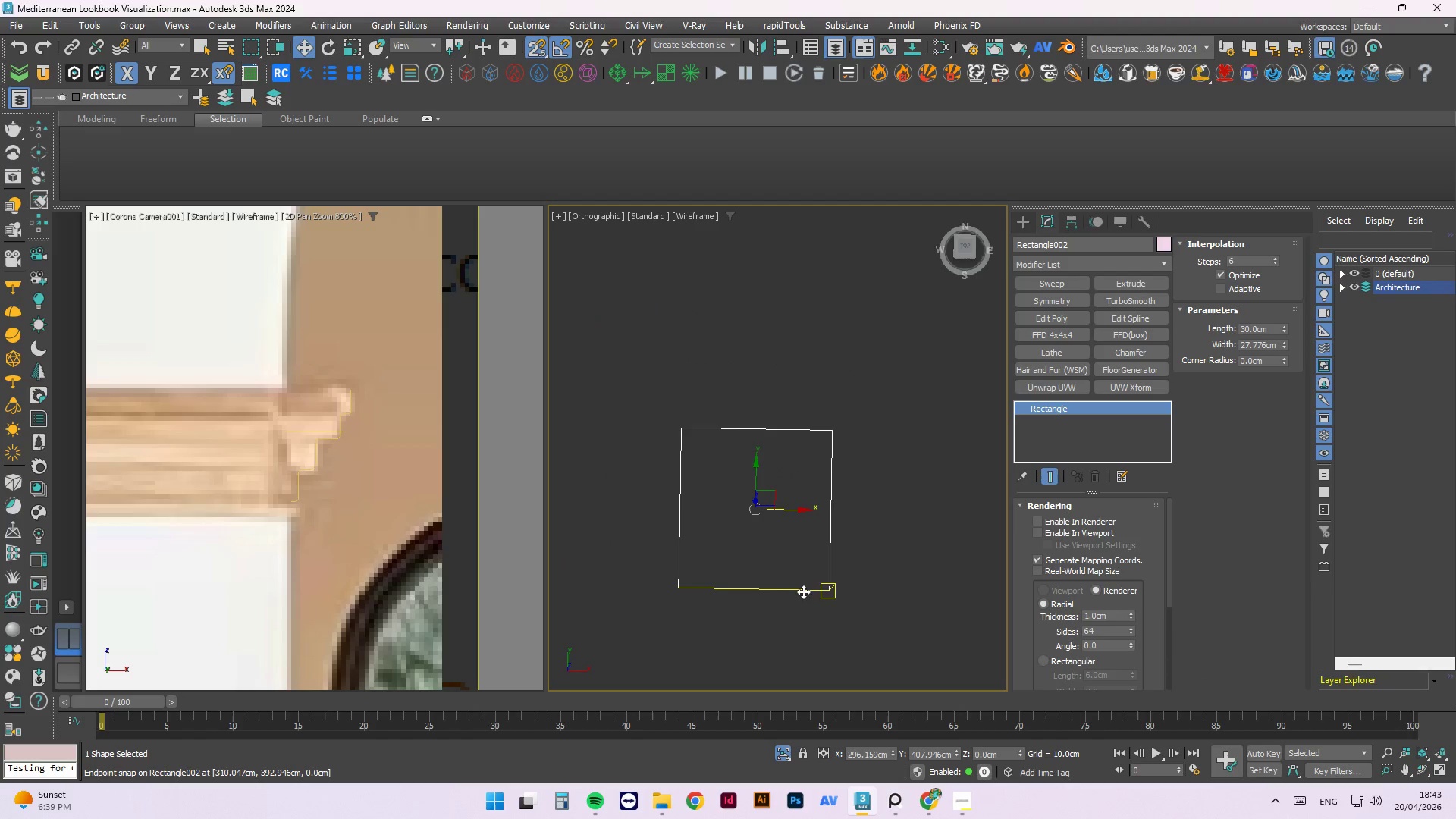 
left_click([787, 752])
 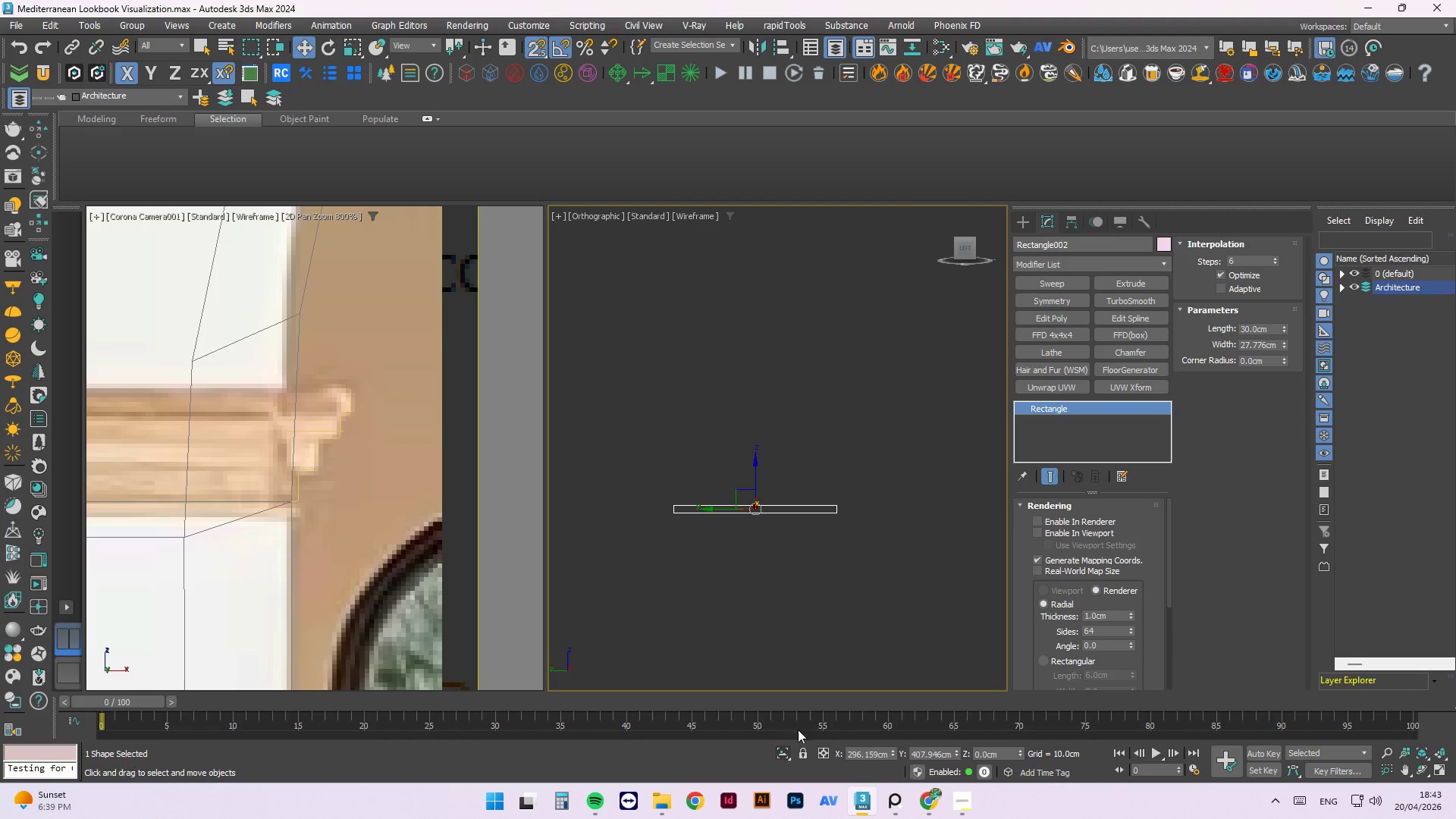 
double_click([902, 488])
 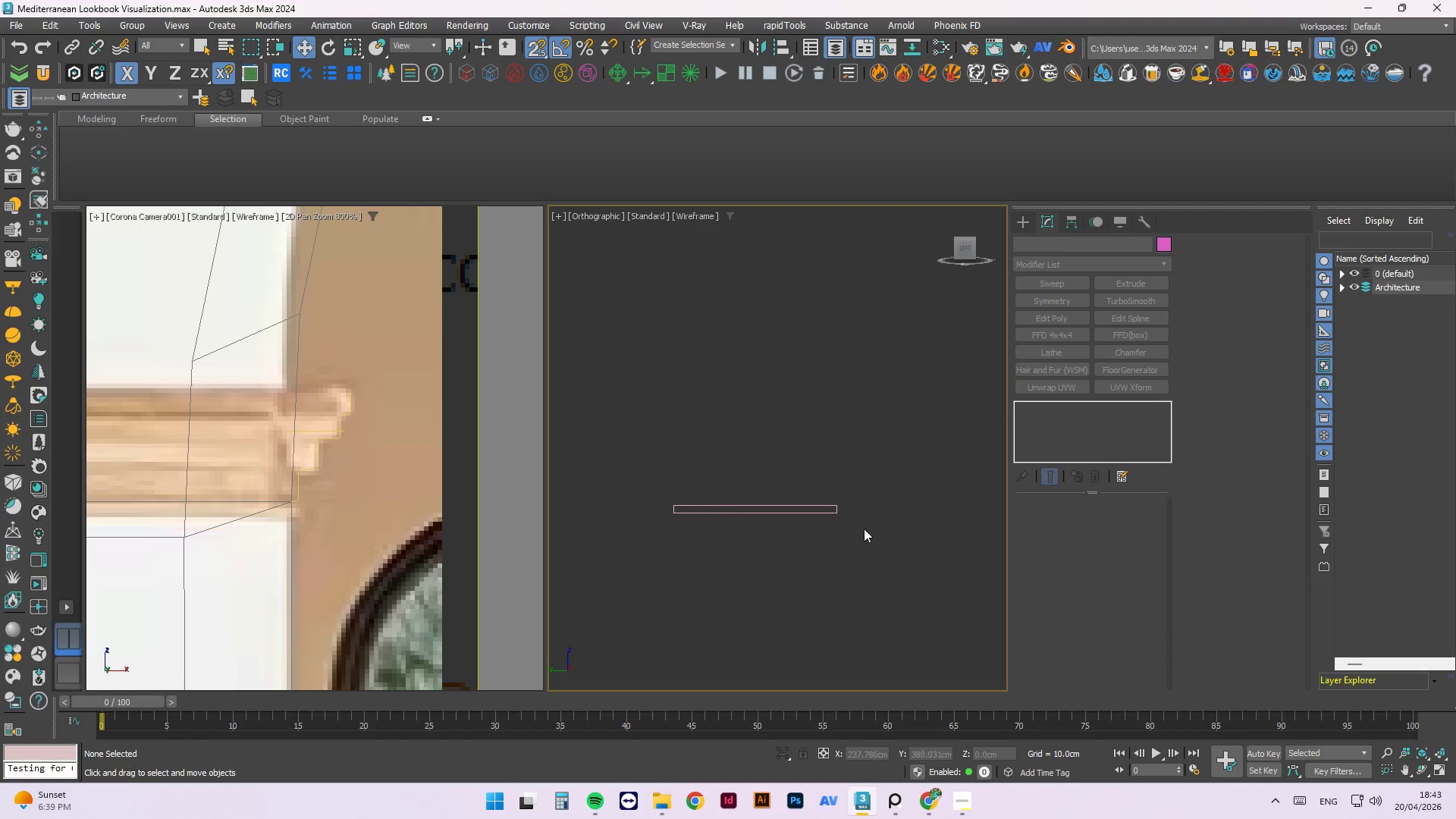 
scroll: coordinate [864, 442], scroll_direction: none, amount: 0.0
 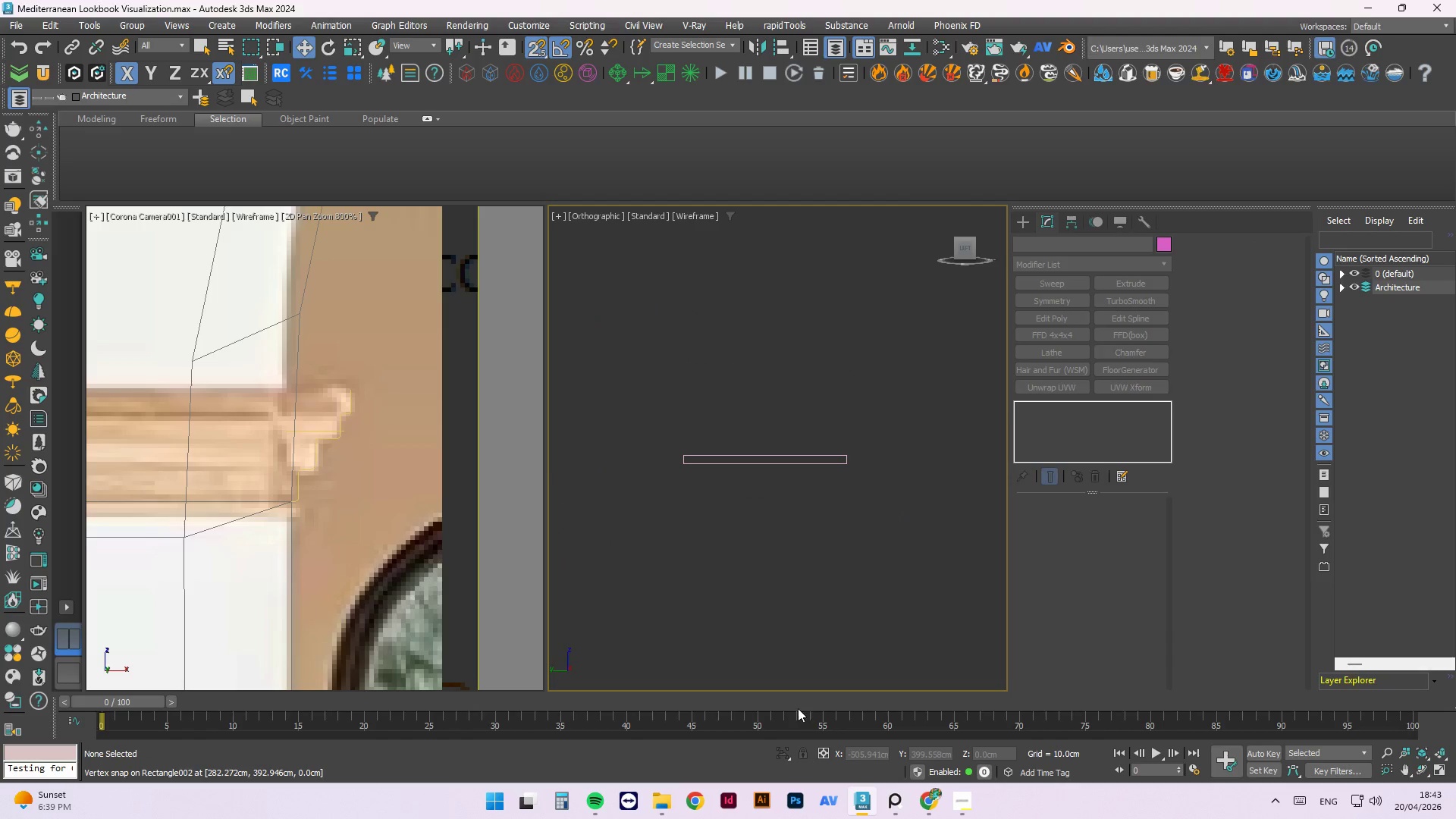 
key(Control+Z)
 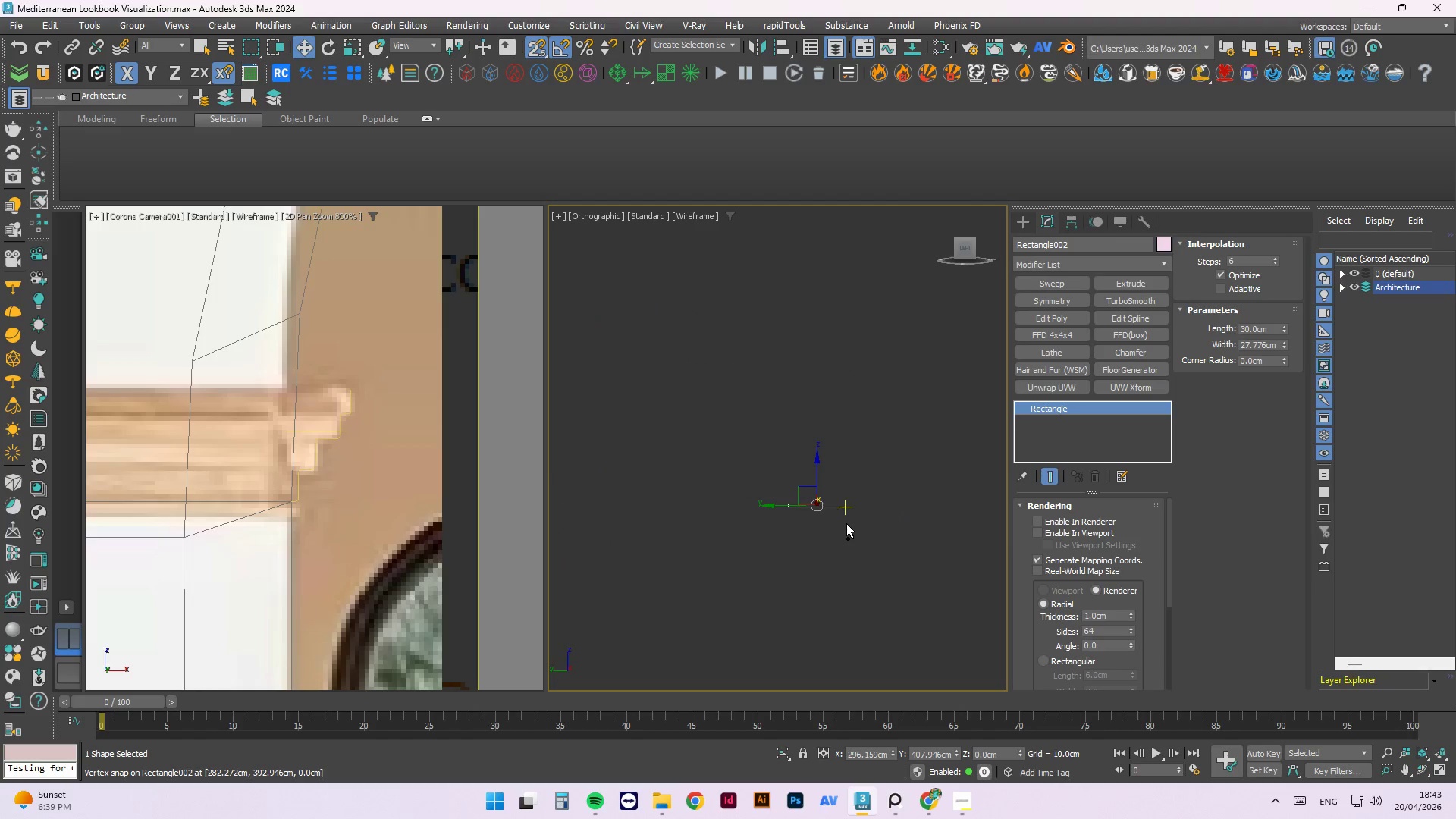 
key(Control+Z)
 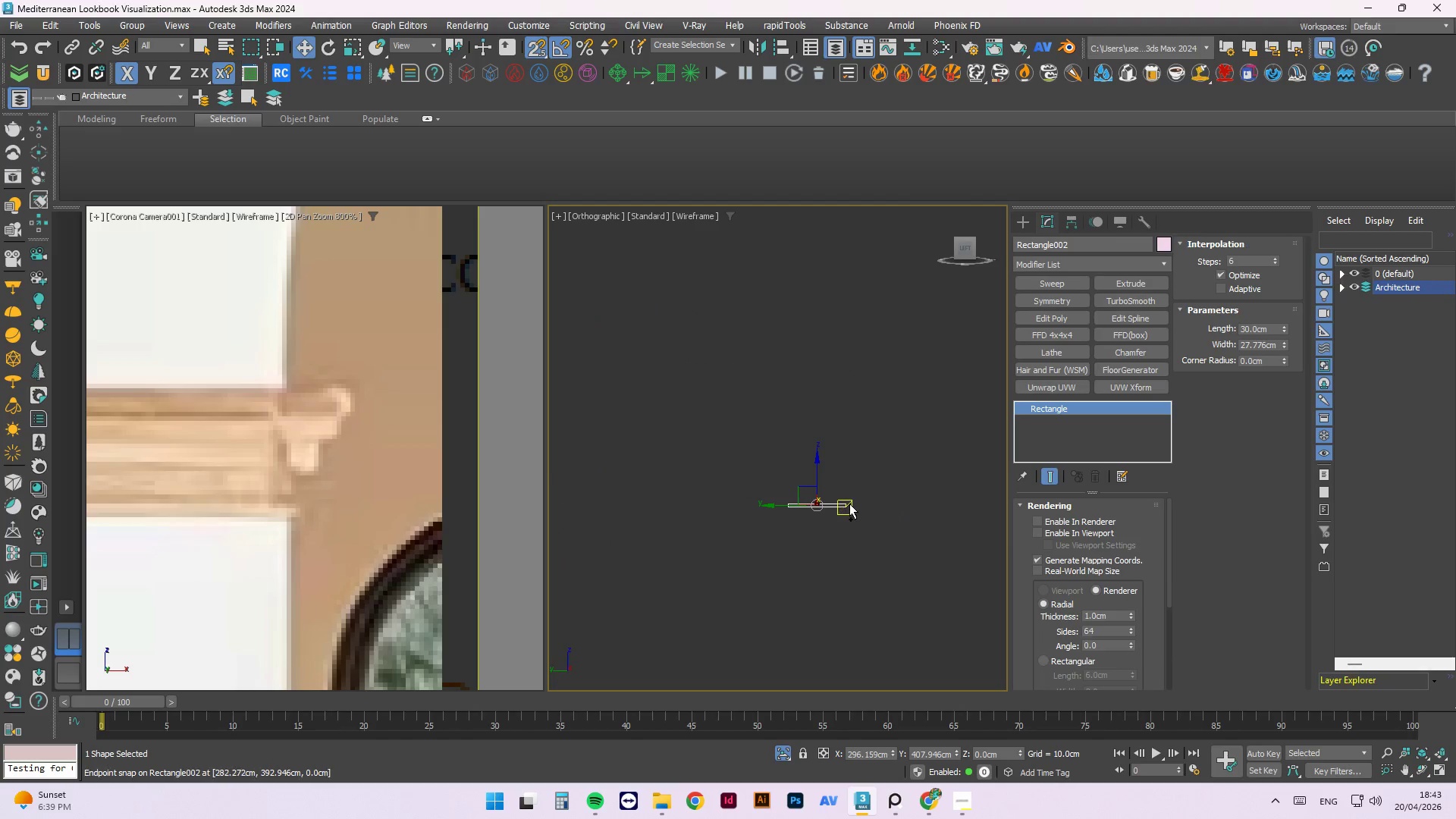 
scroll: coordinate [846, 530], scroll_direction: down, amount: 3.0
 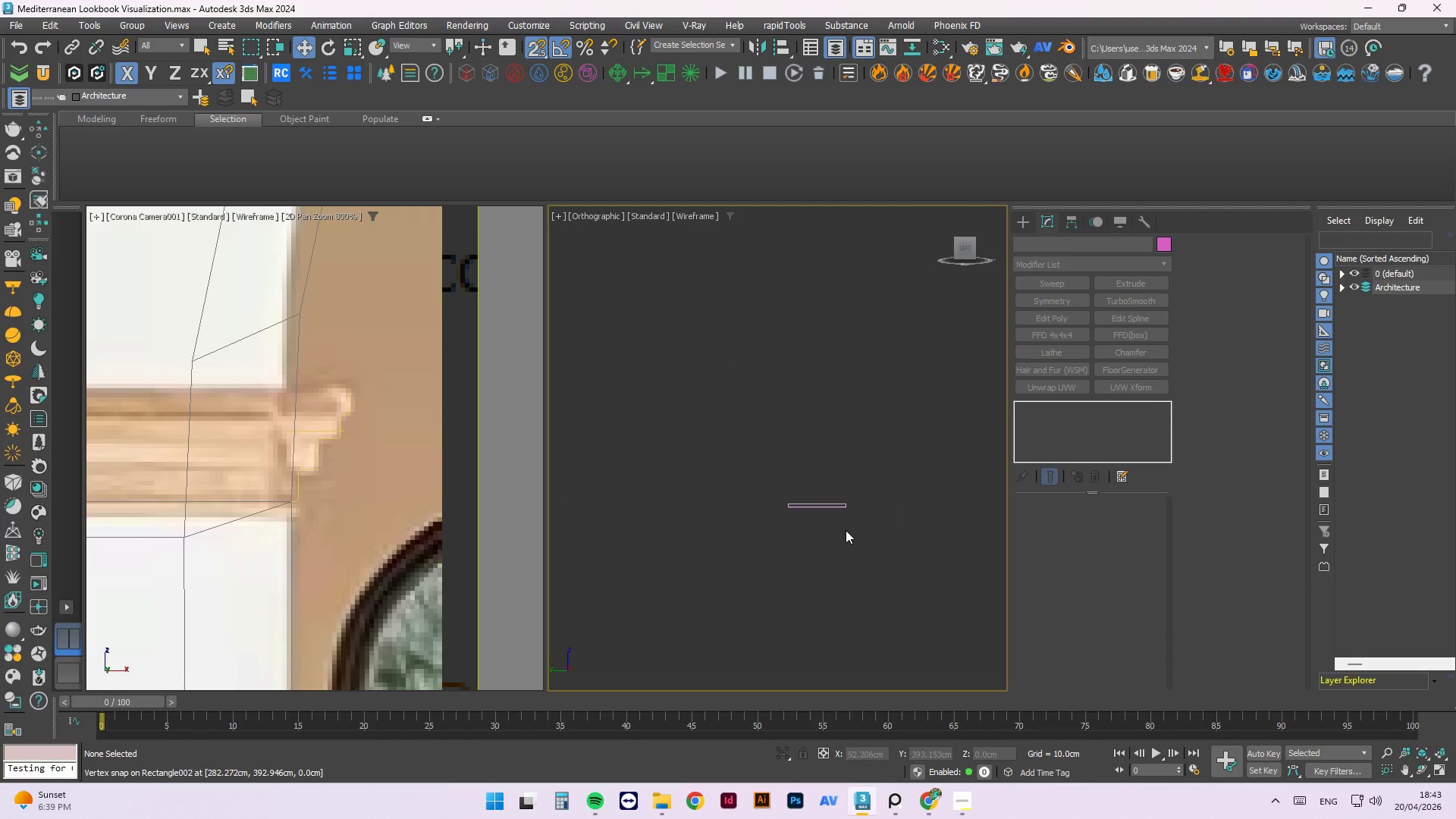 
key(Control+Z)
 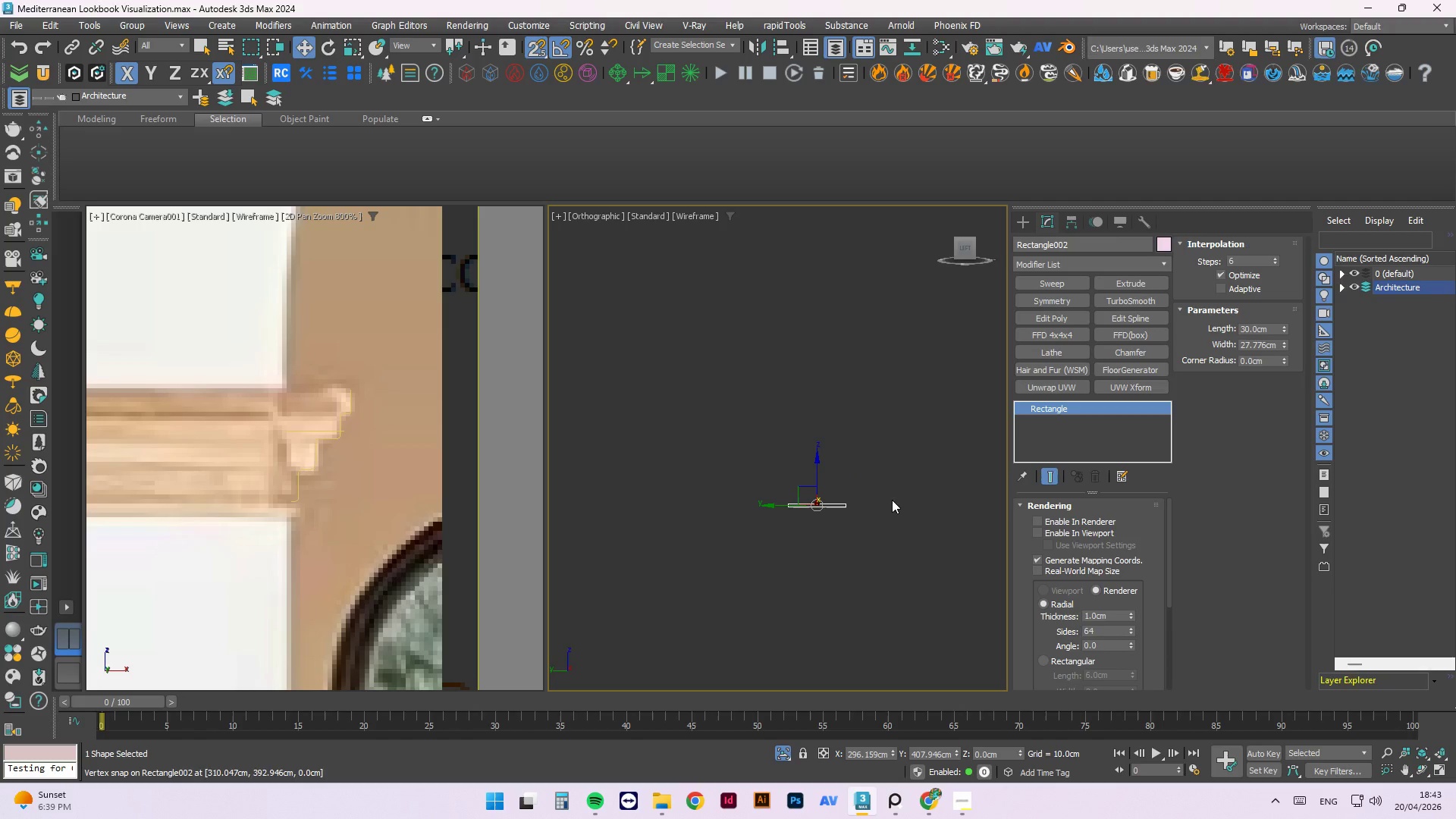 
key(Control+Z)
 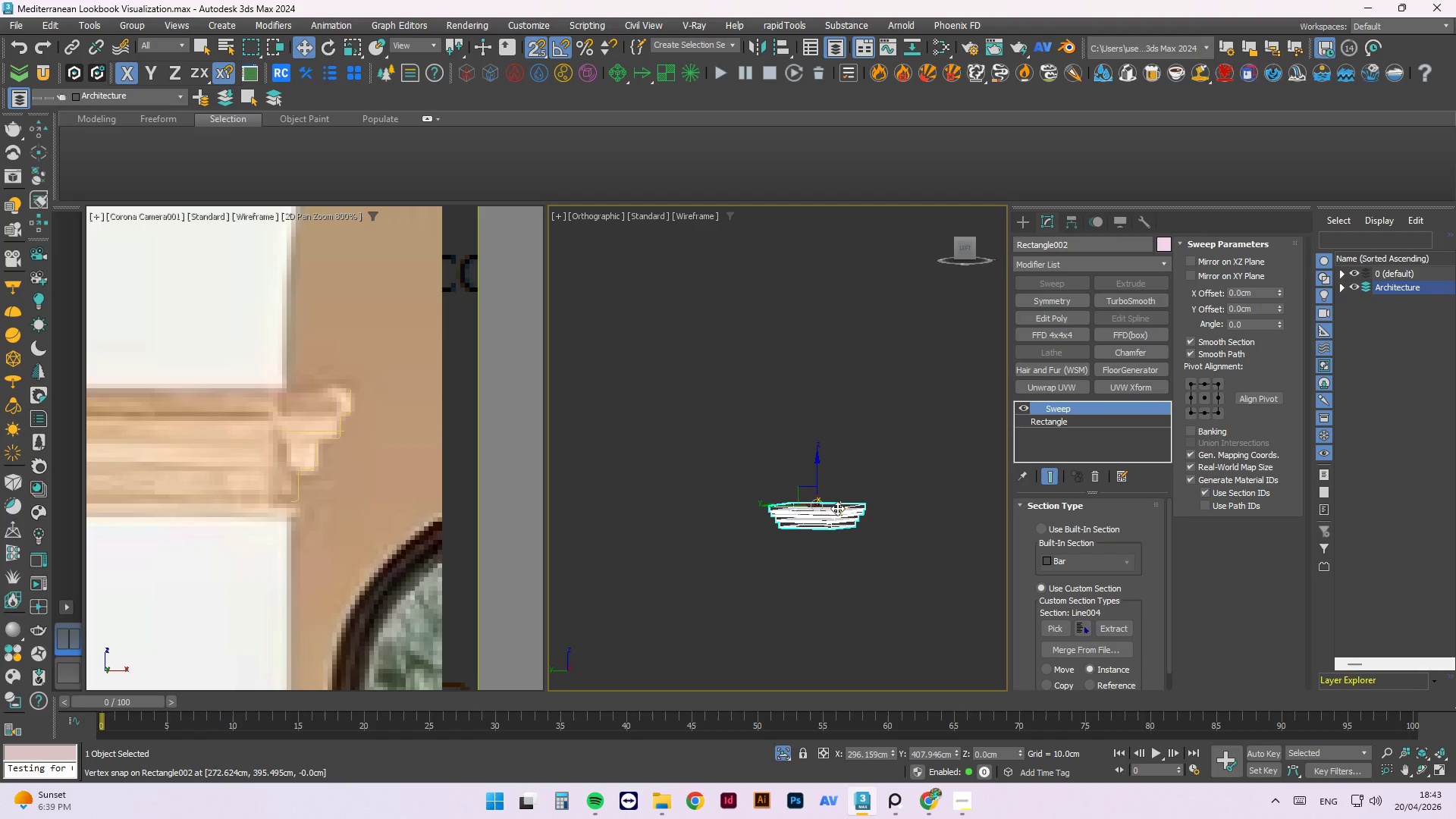 
key(Control+Z)
 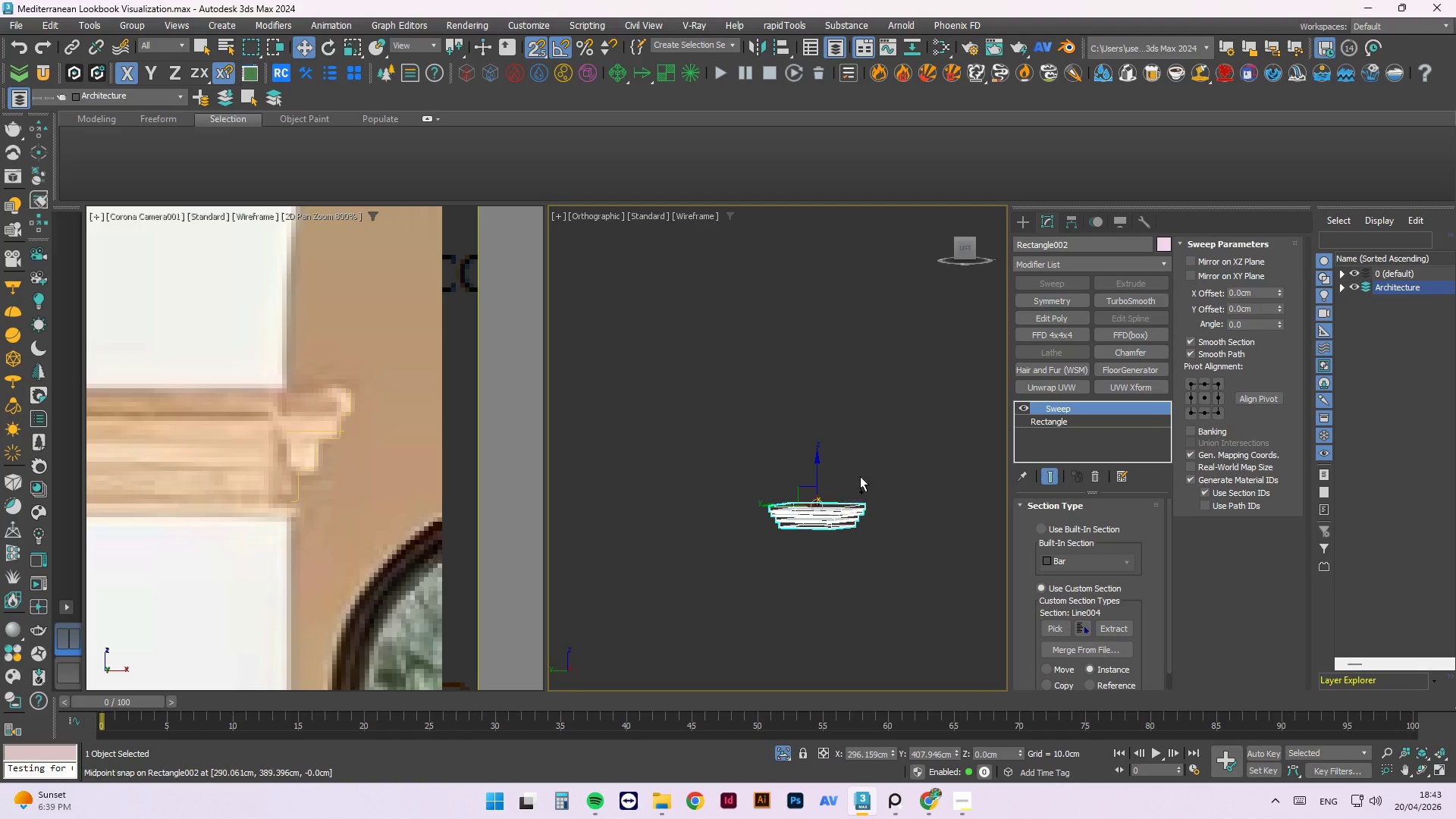 
key(Control+Z)
 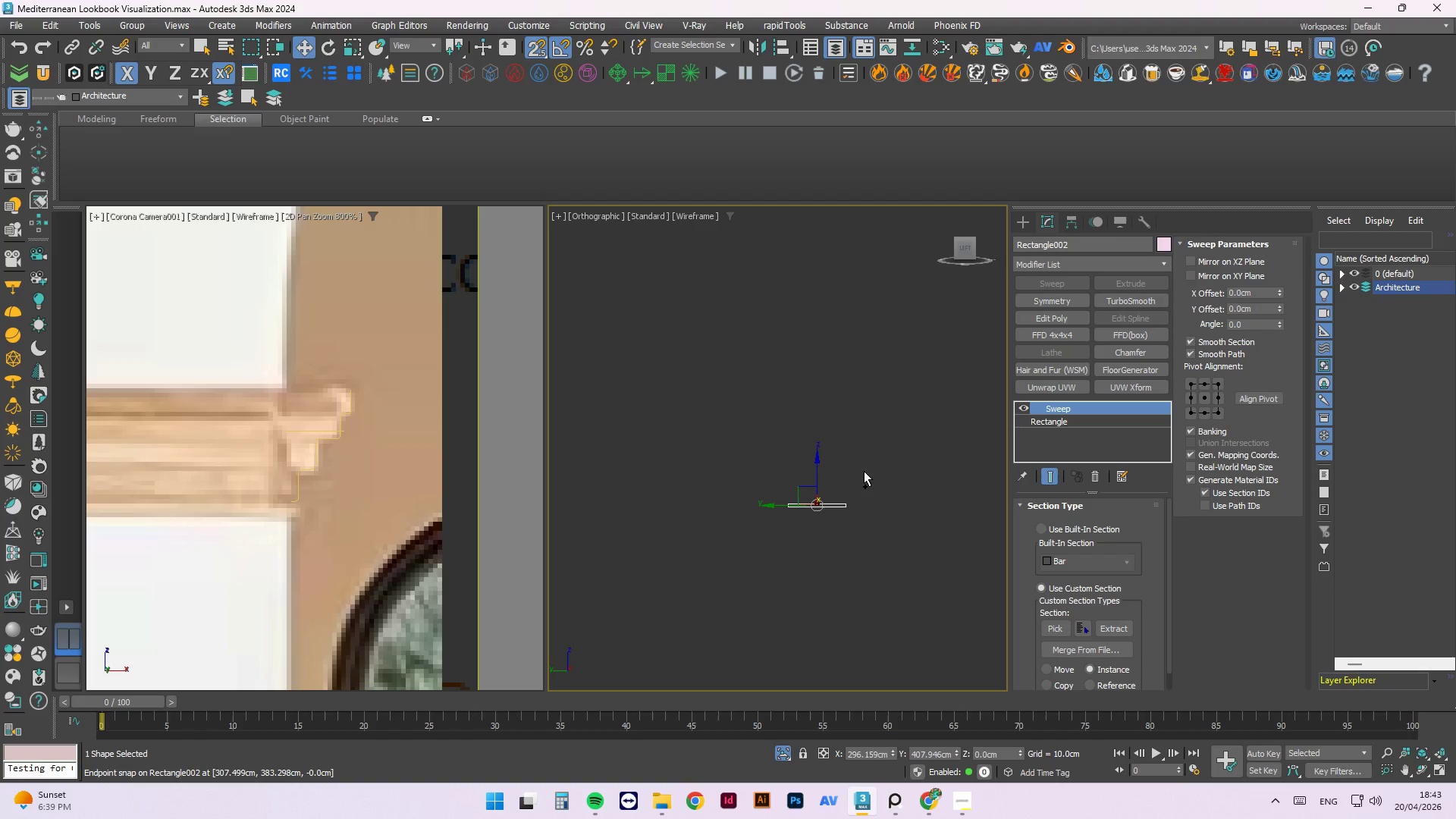 
key(Control+Z)
 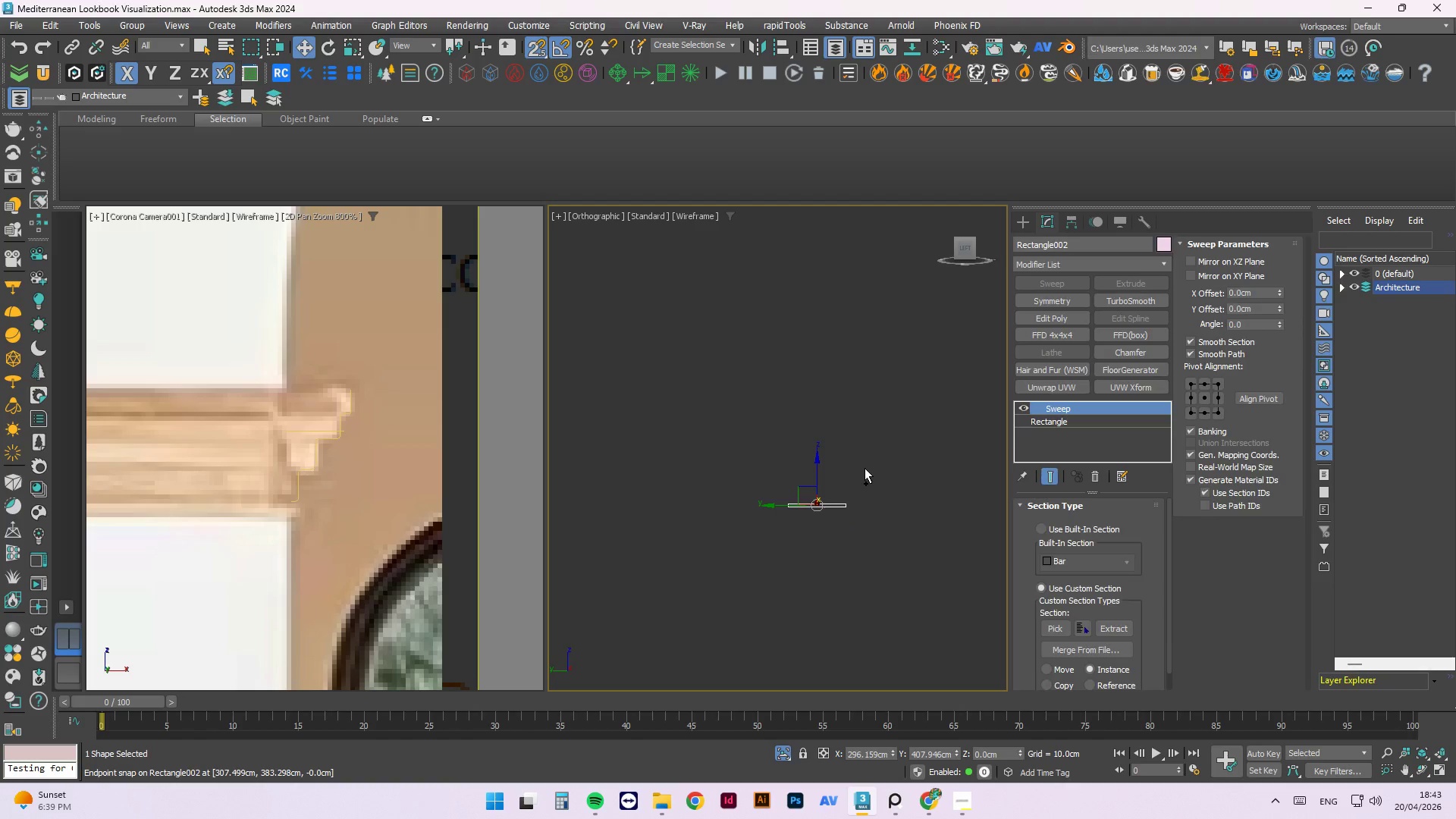 
key(Control+Z)
 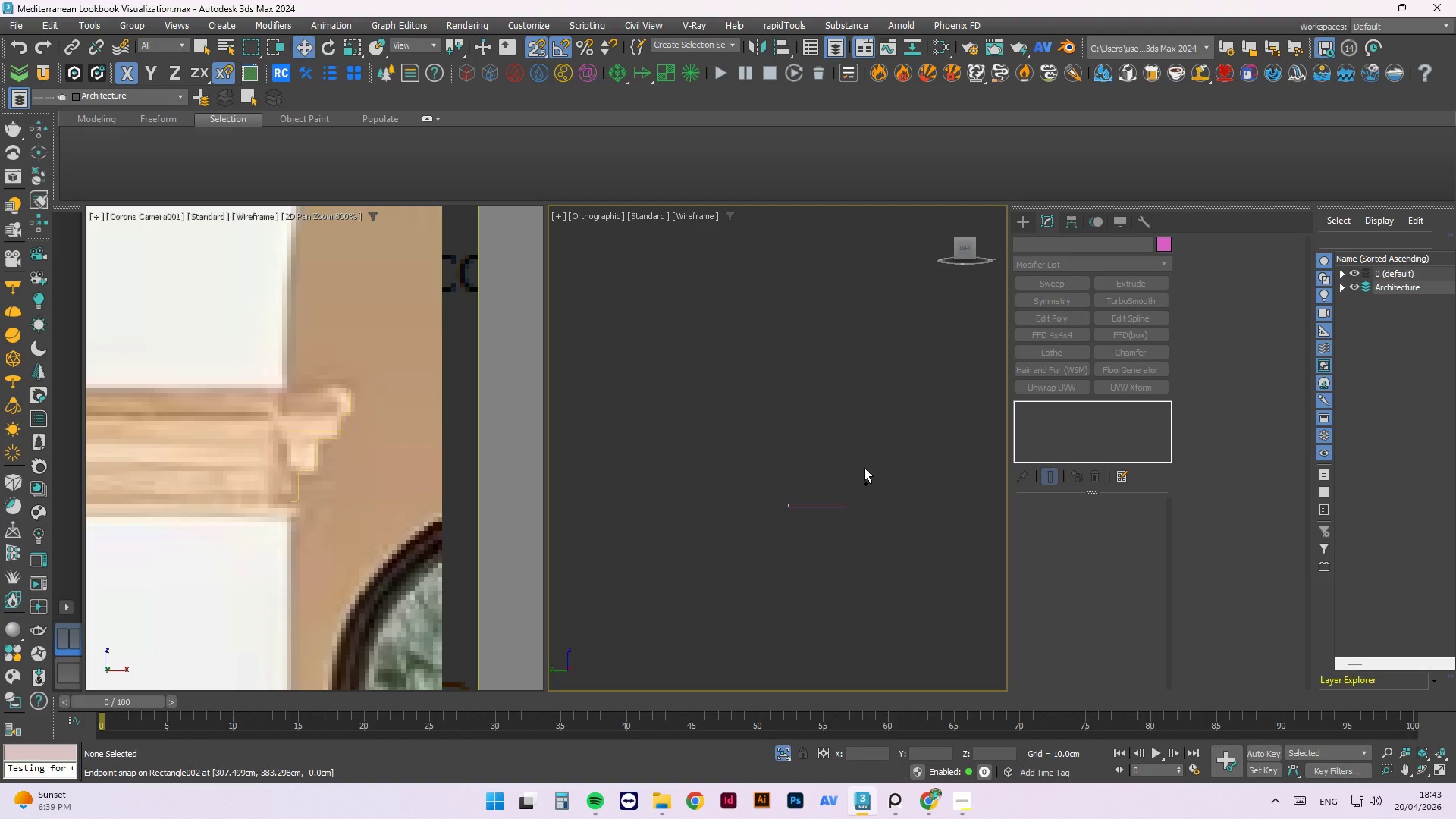 
key(Control+Z)
 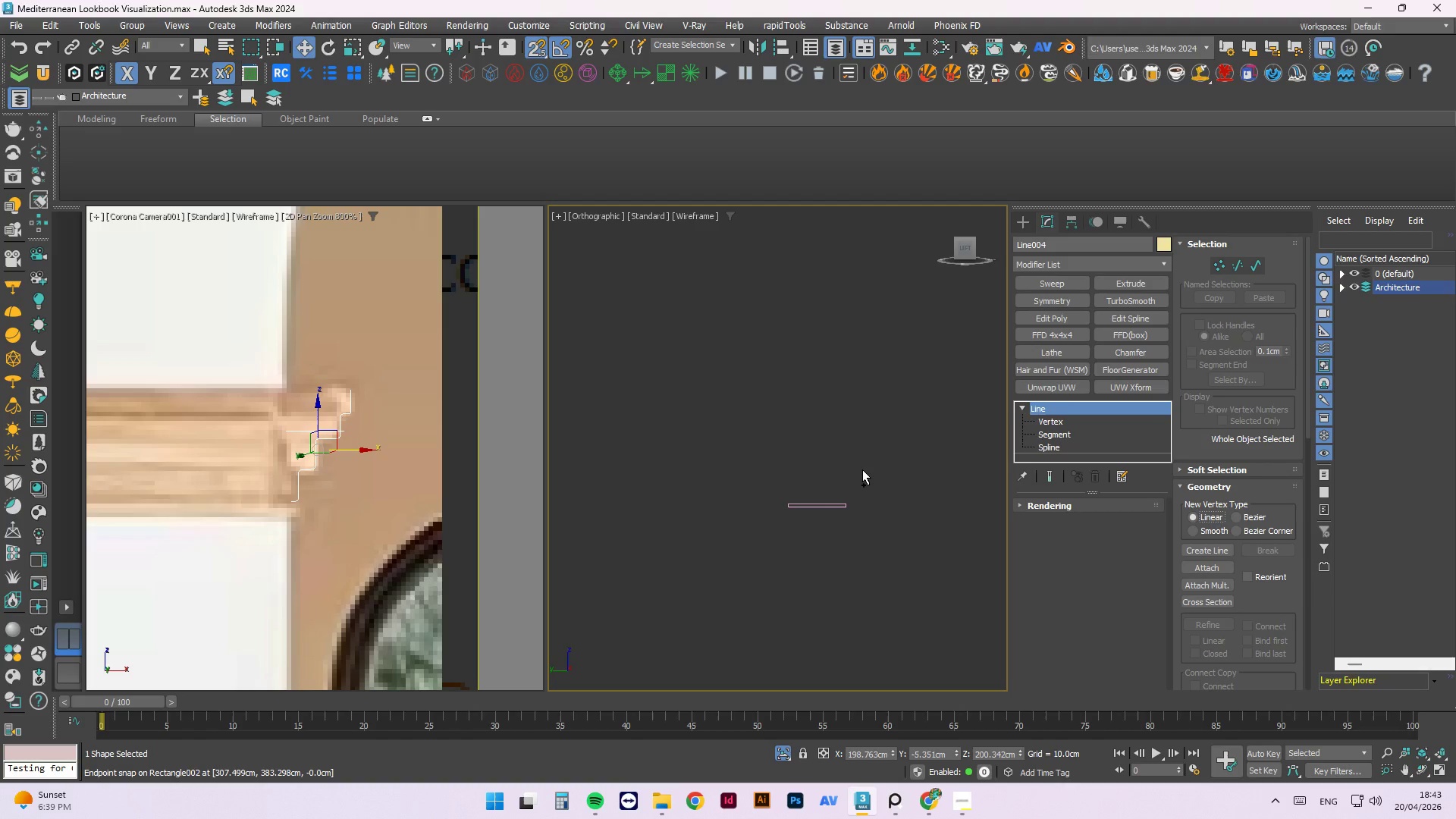 
key(Control+Z)
 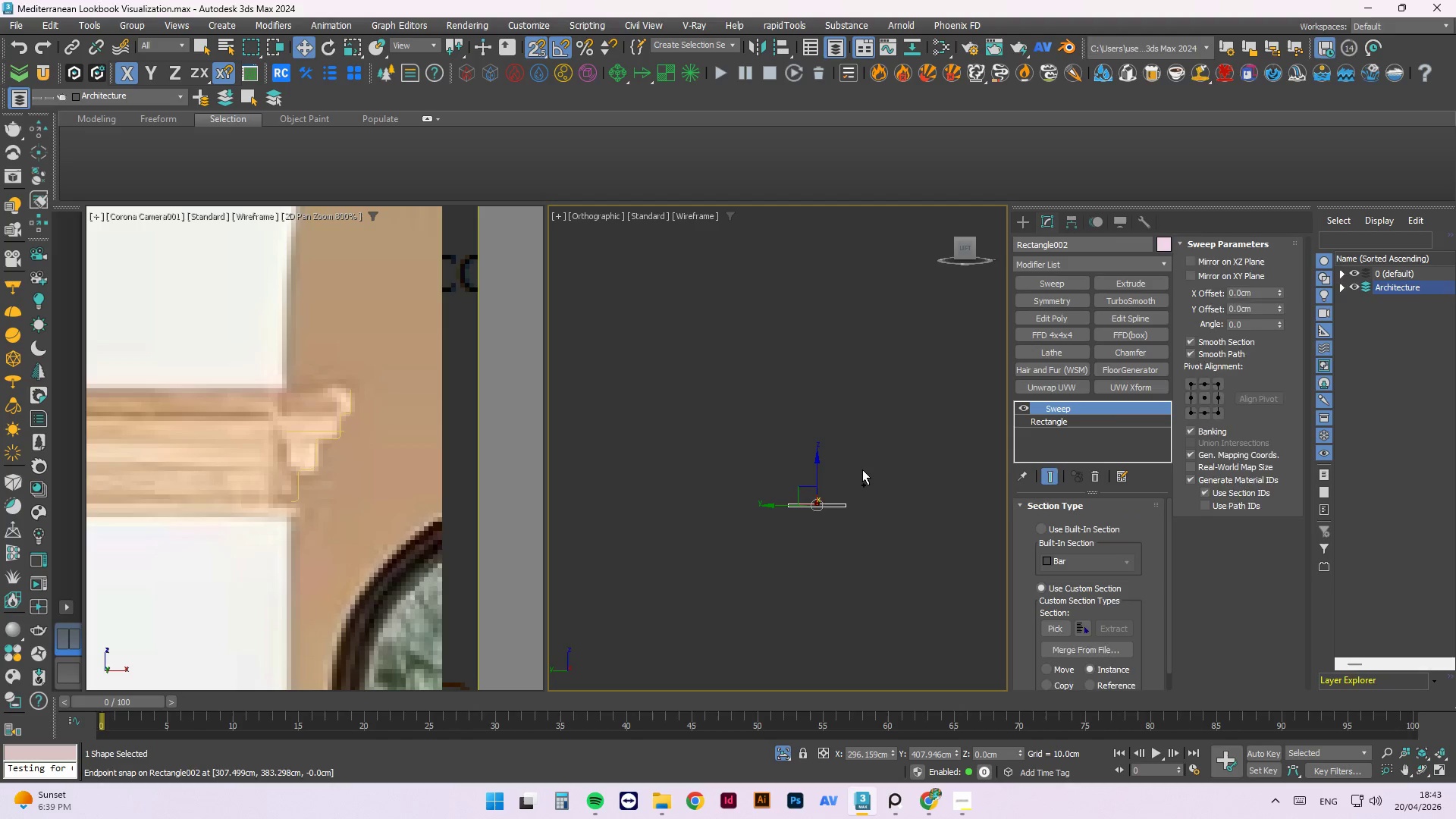 
key(Control+Z)
 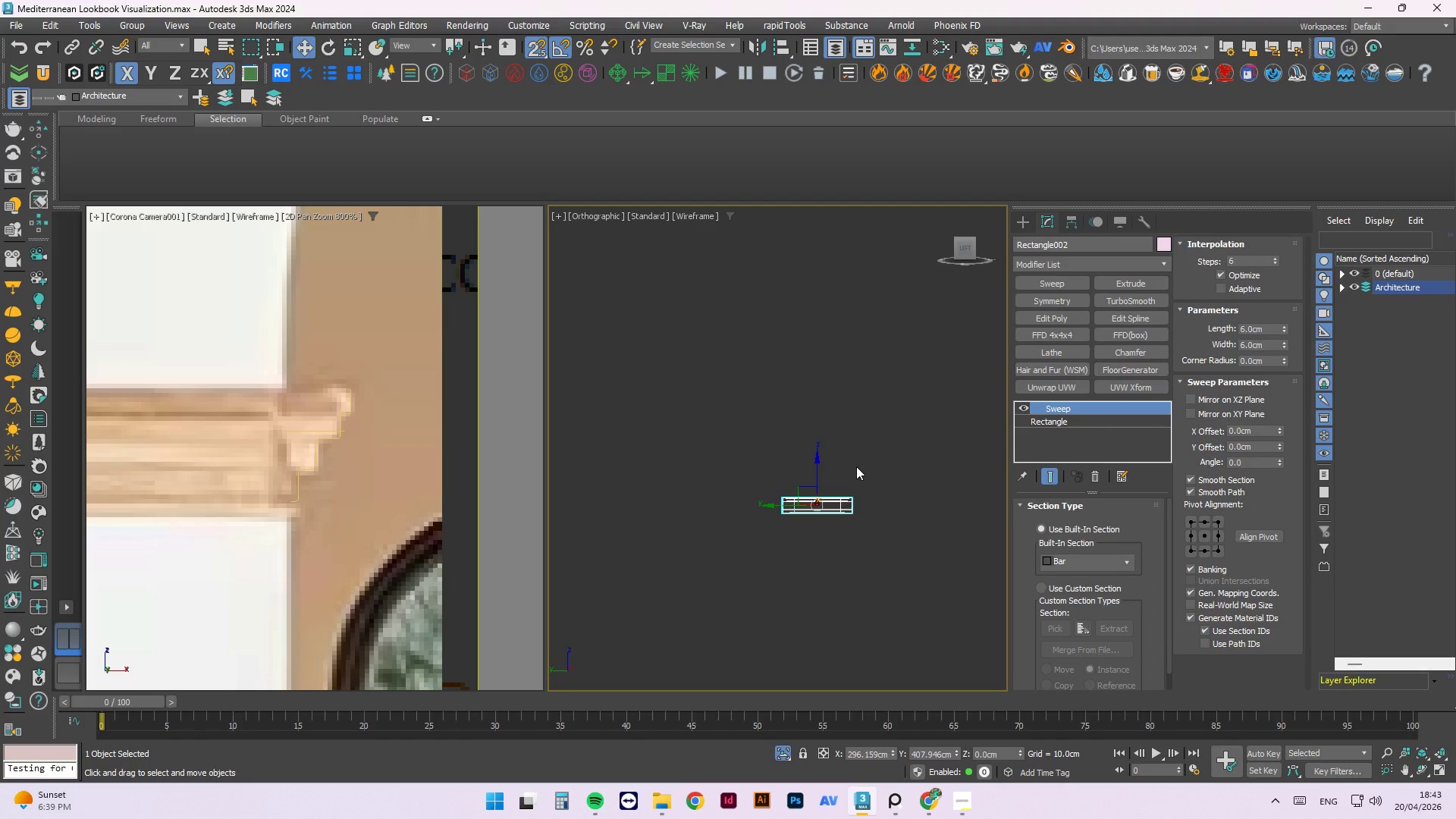 
scroll: coordinate [852, 464], scroll_direction: down, amount: 3.0
 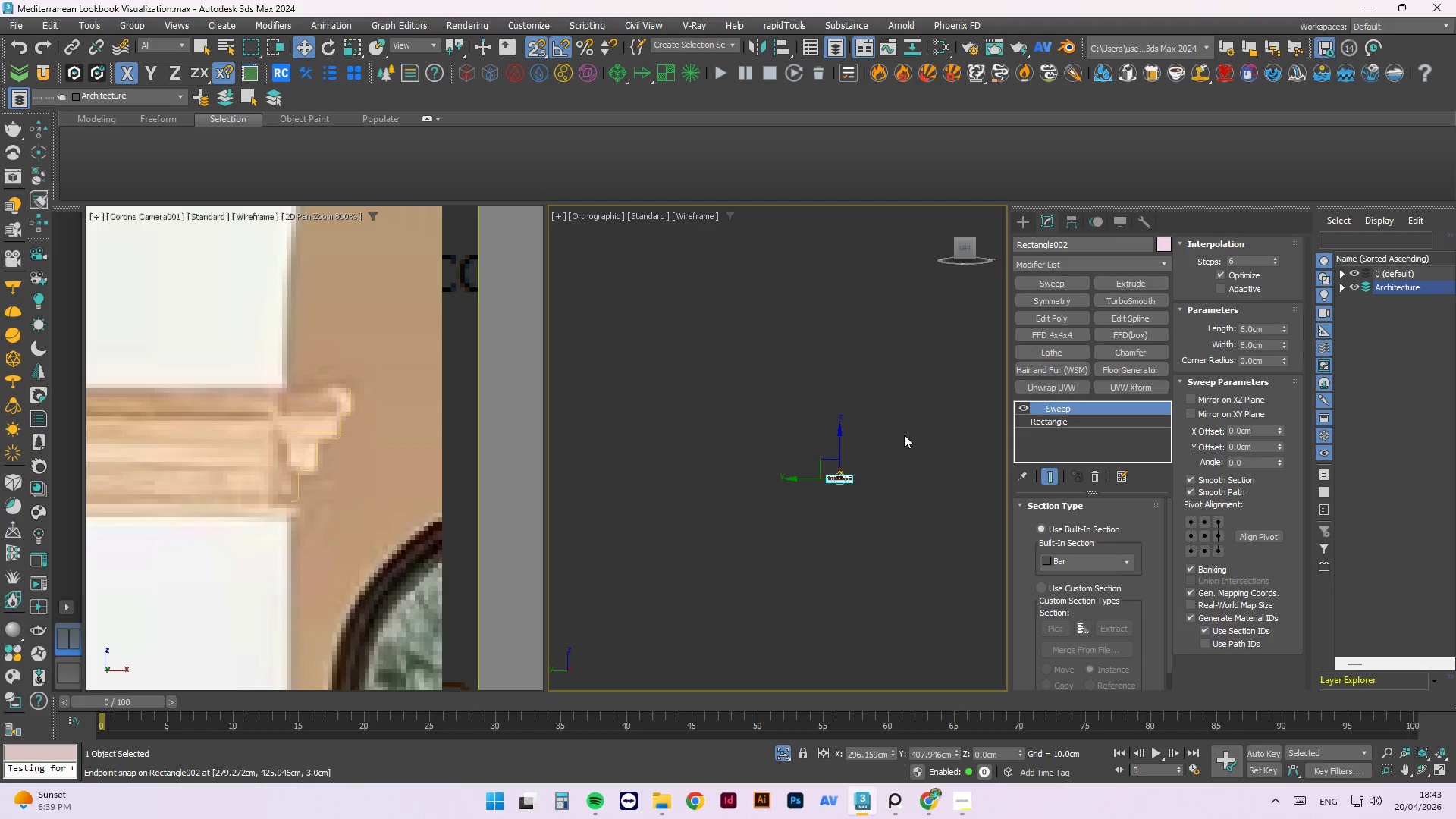 
key(Control+Z)
 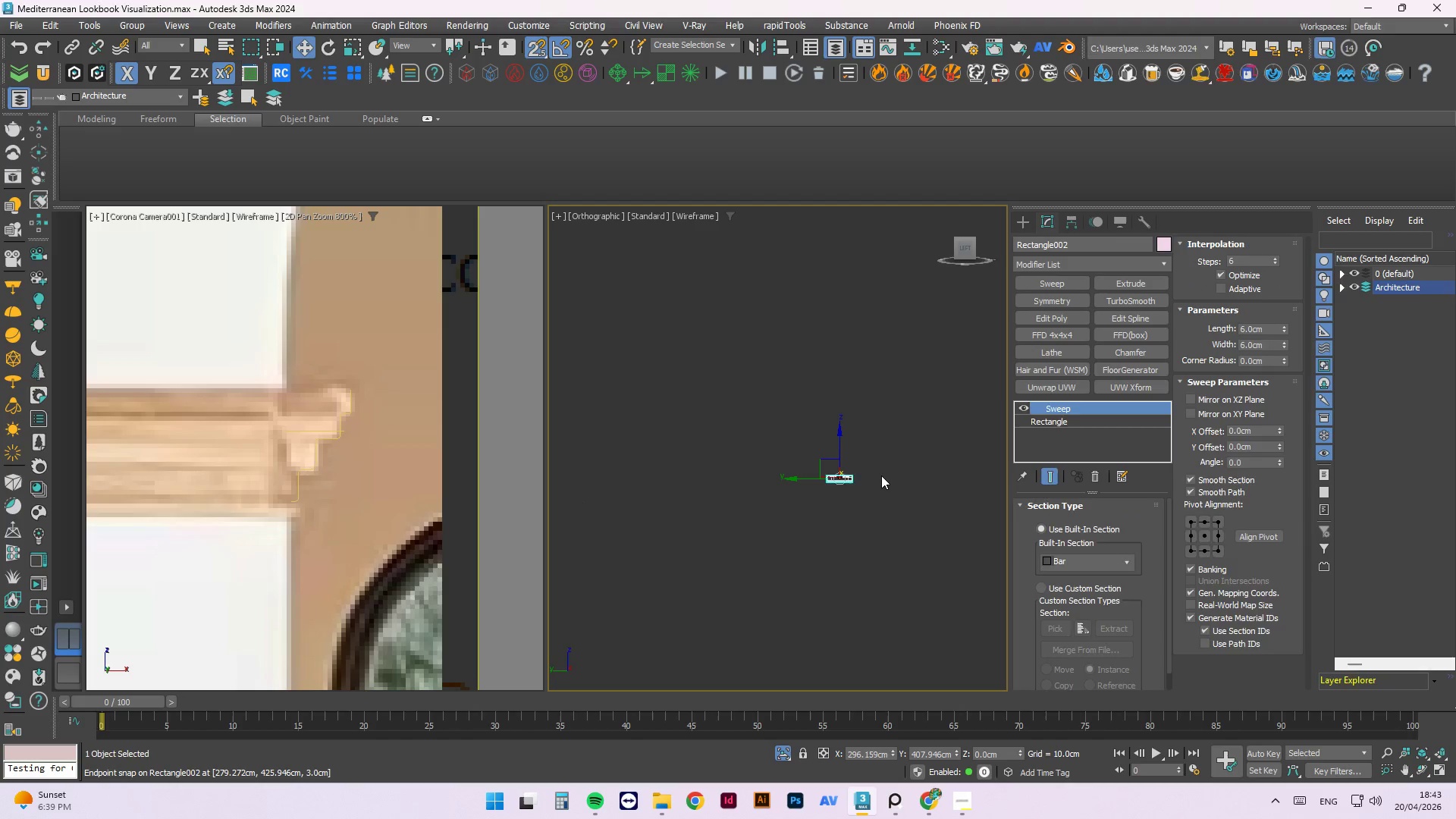 
key(Control+Z)
 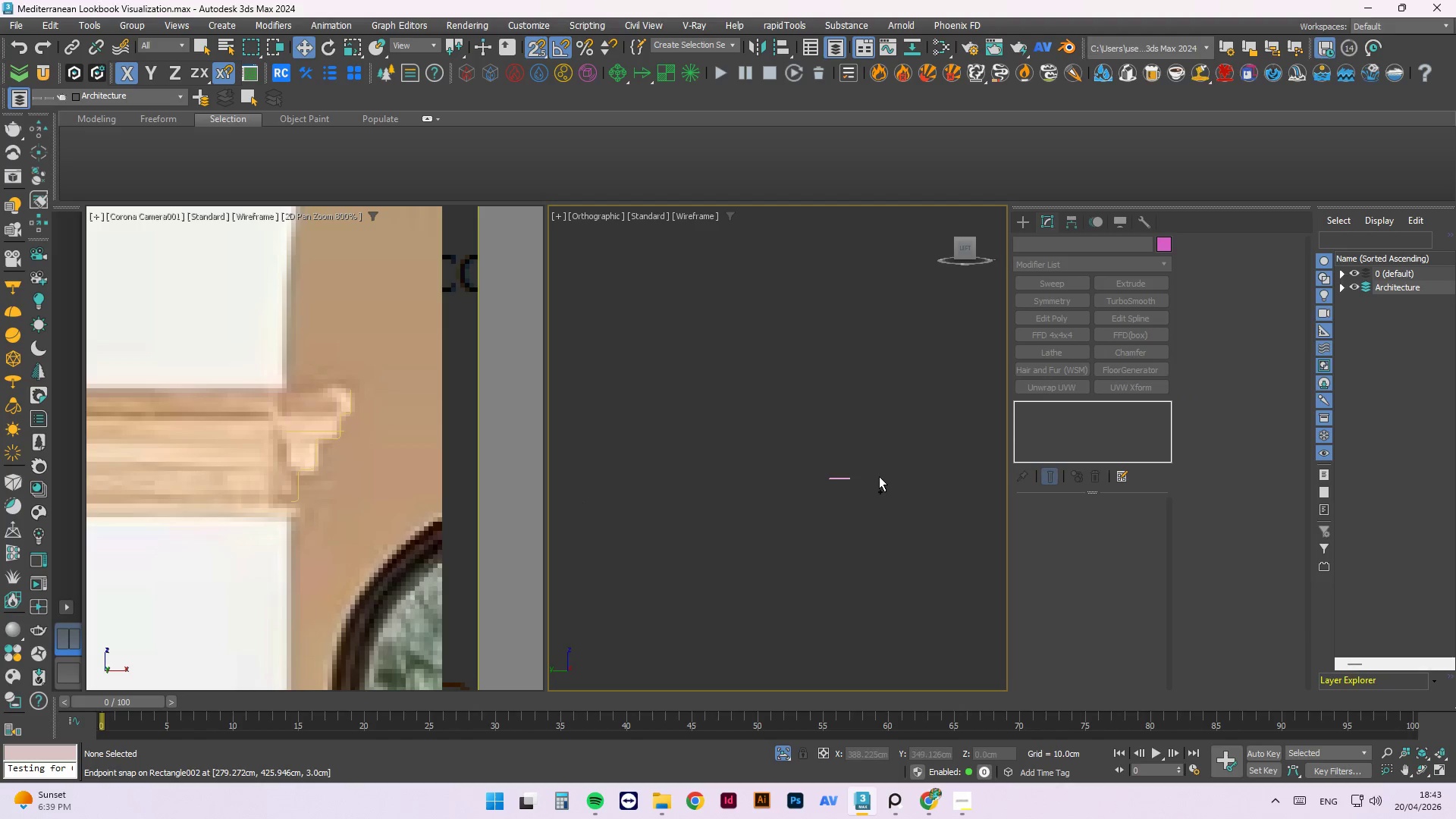 
key(Control+Z)
 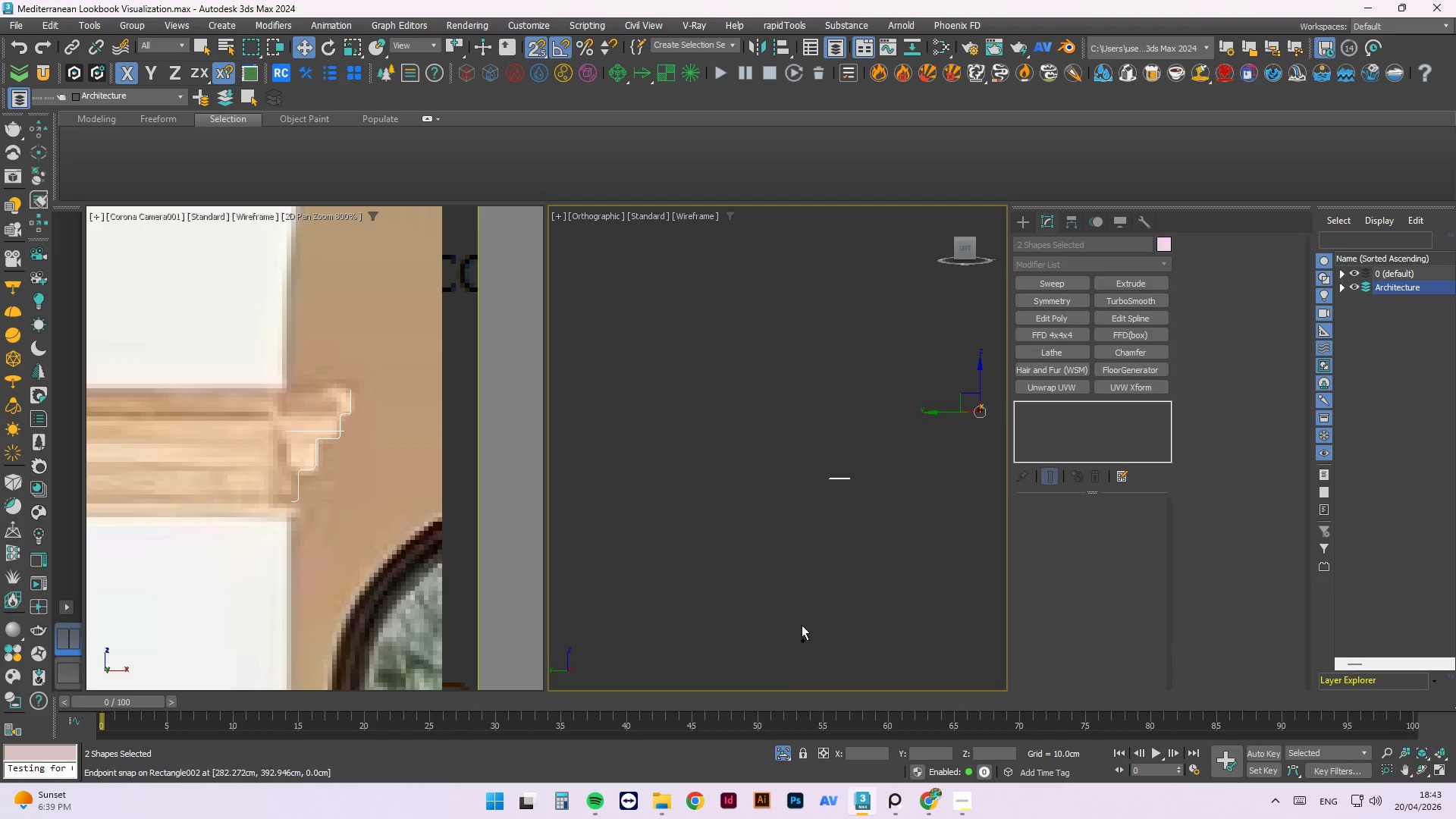 
key(Control+Z)
 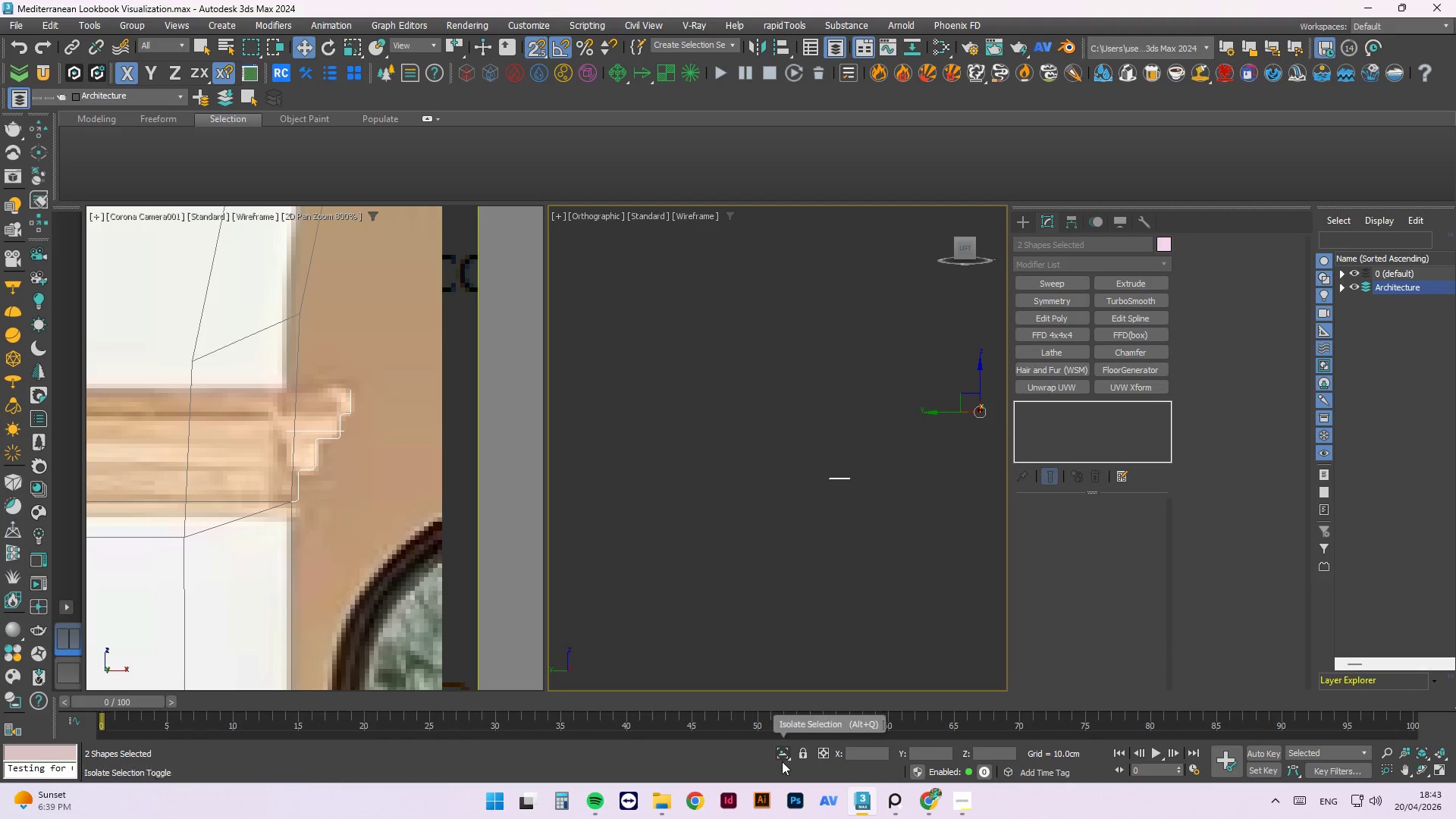 
key(Control+Z)
 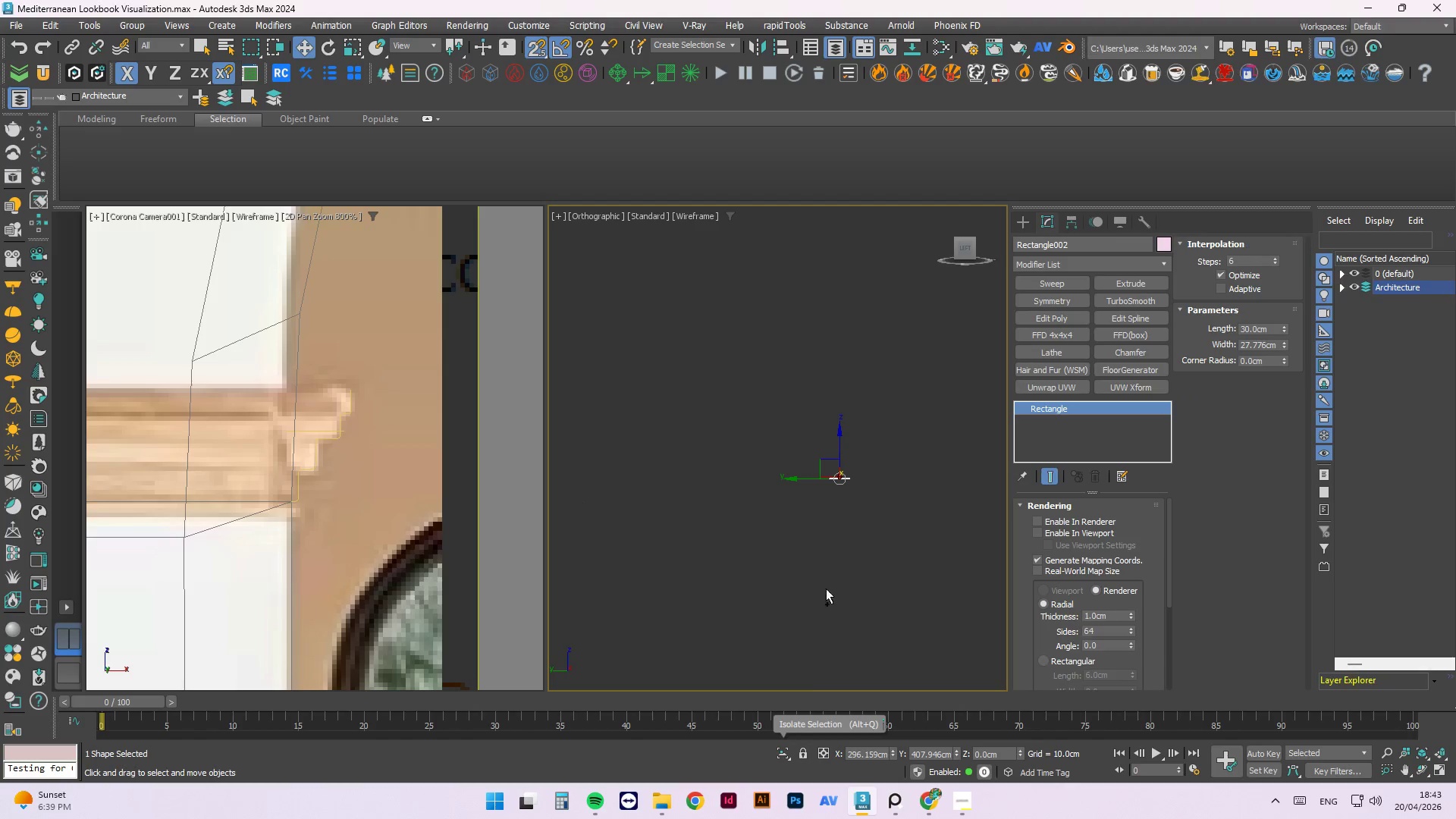 
key(Control+Z)
 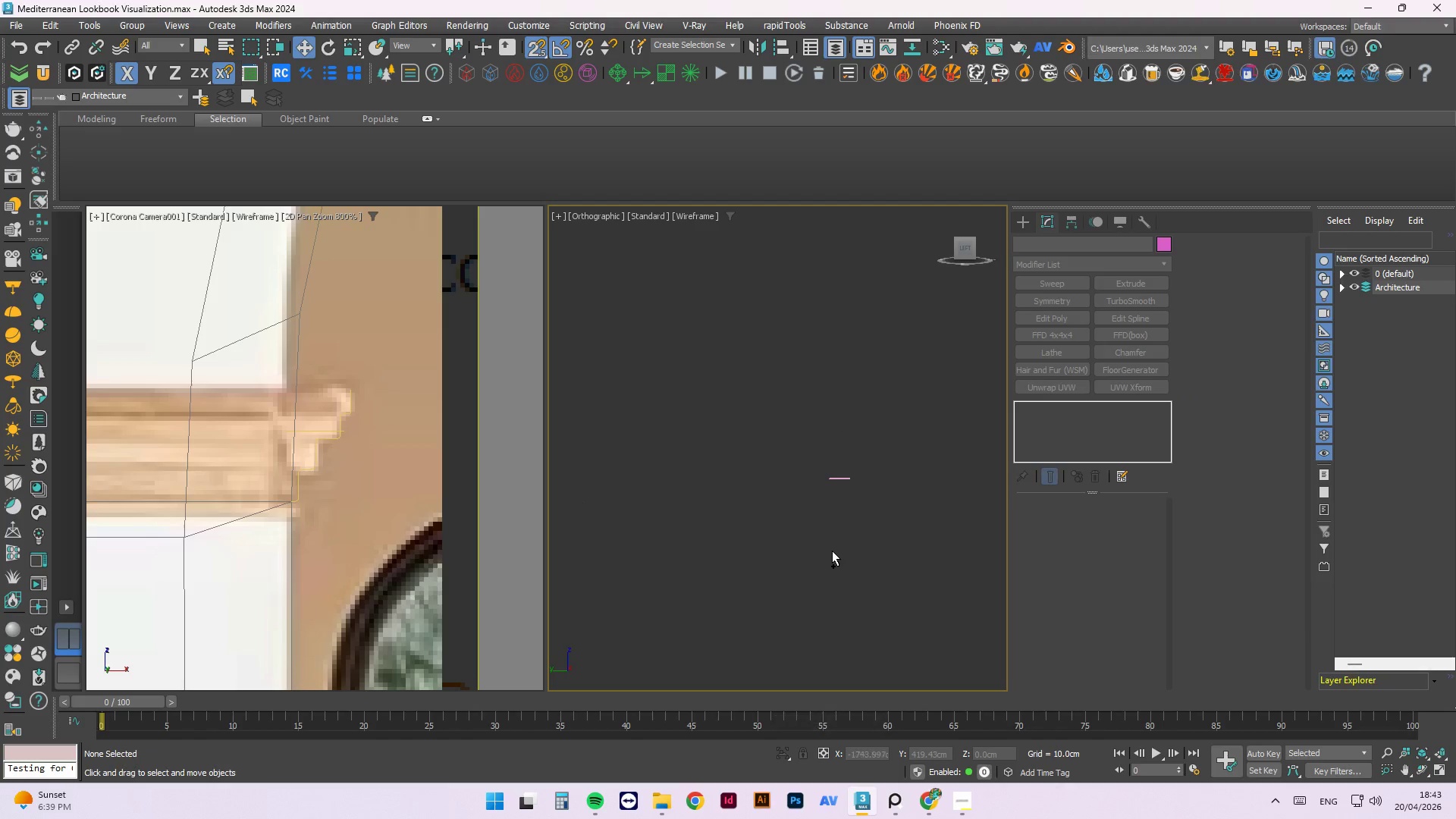 
key(Control+Z)
 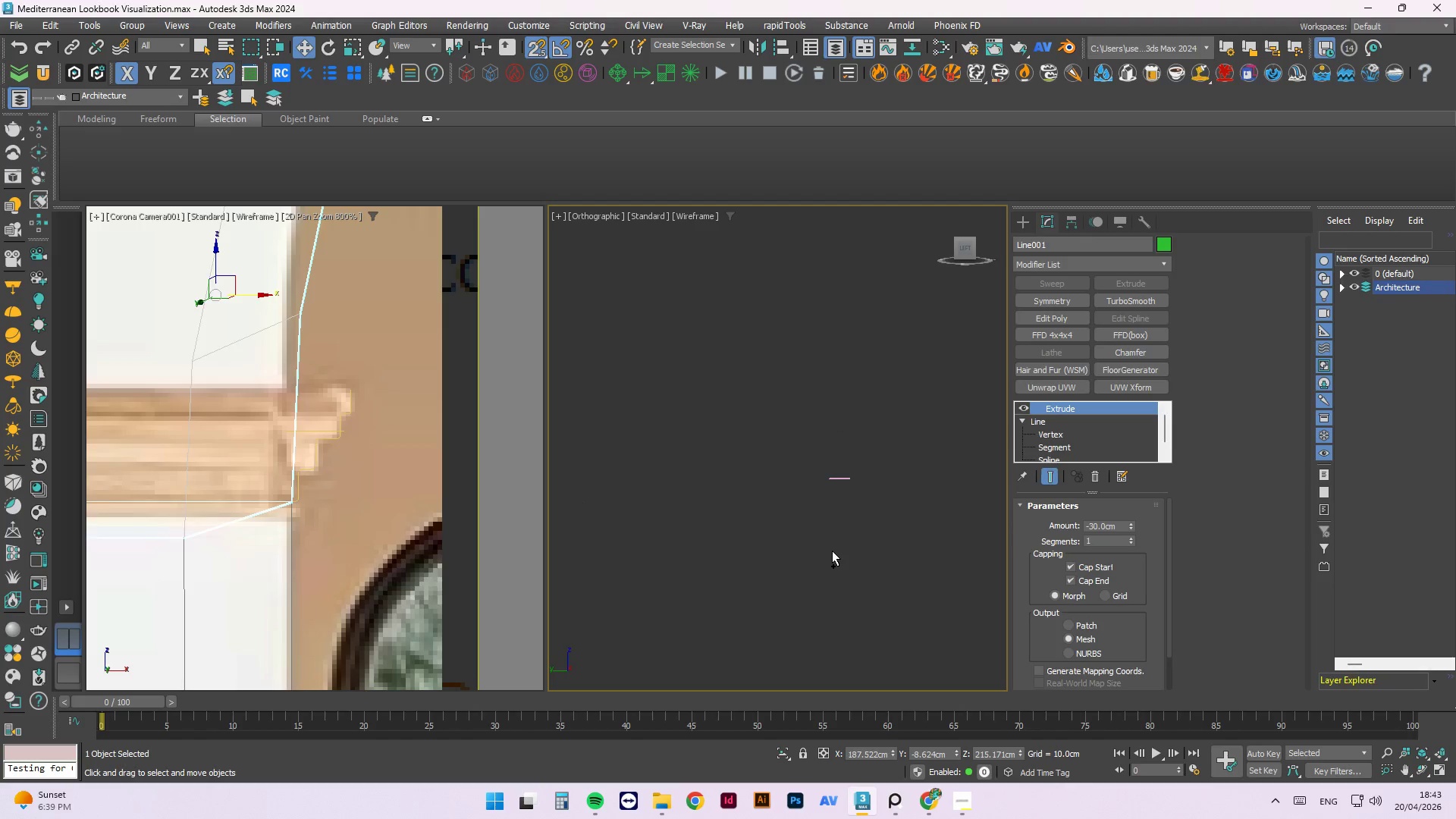 
key(Control+Z)
 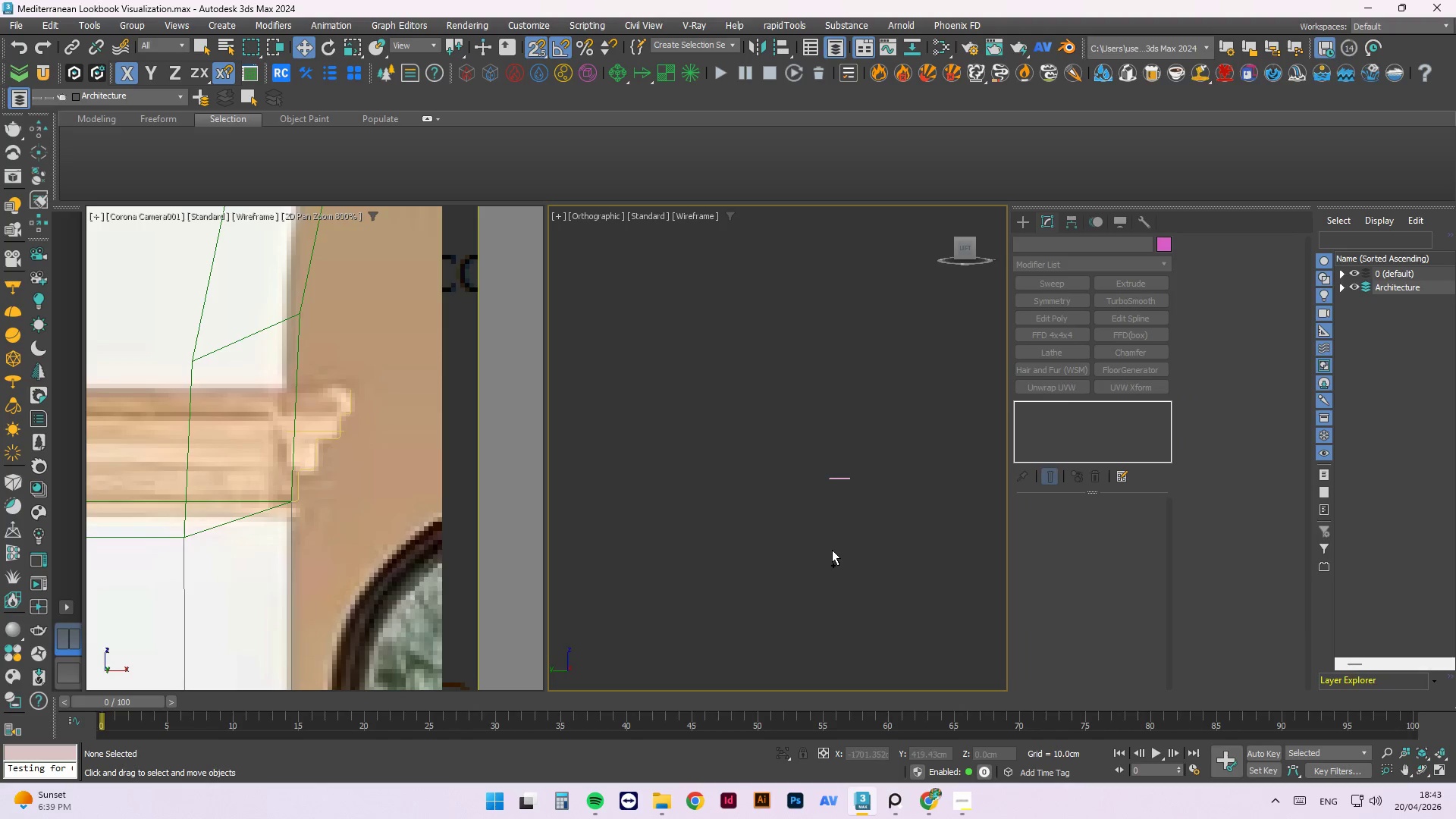 
key(Control+Z)
 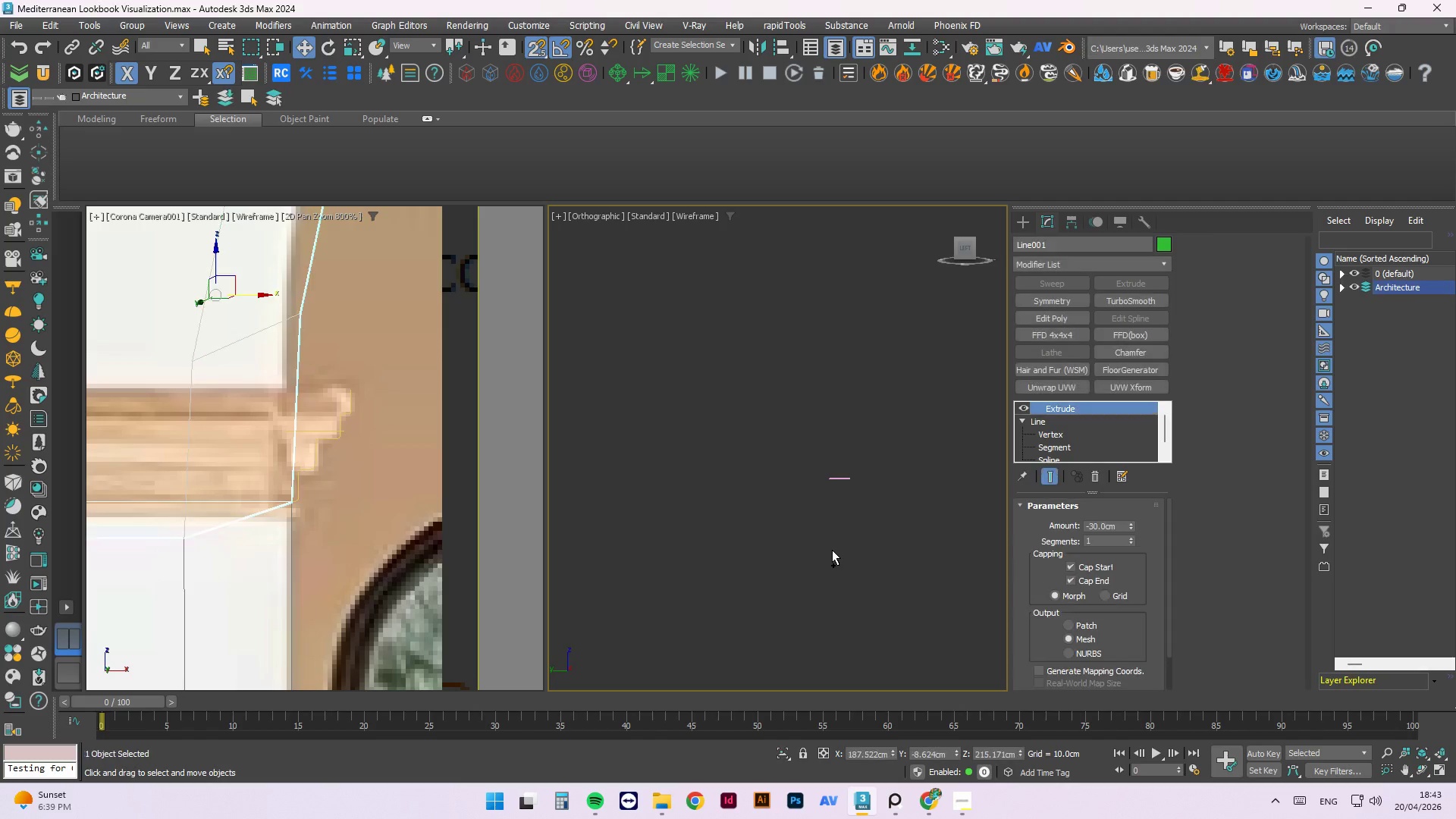 
key(Control+Z)
 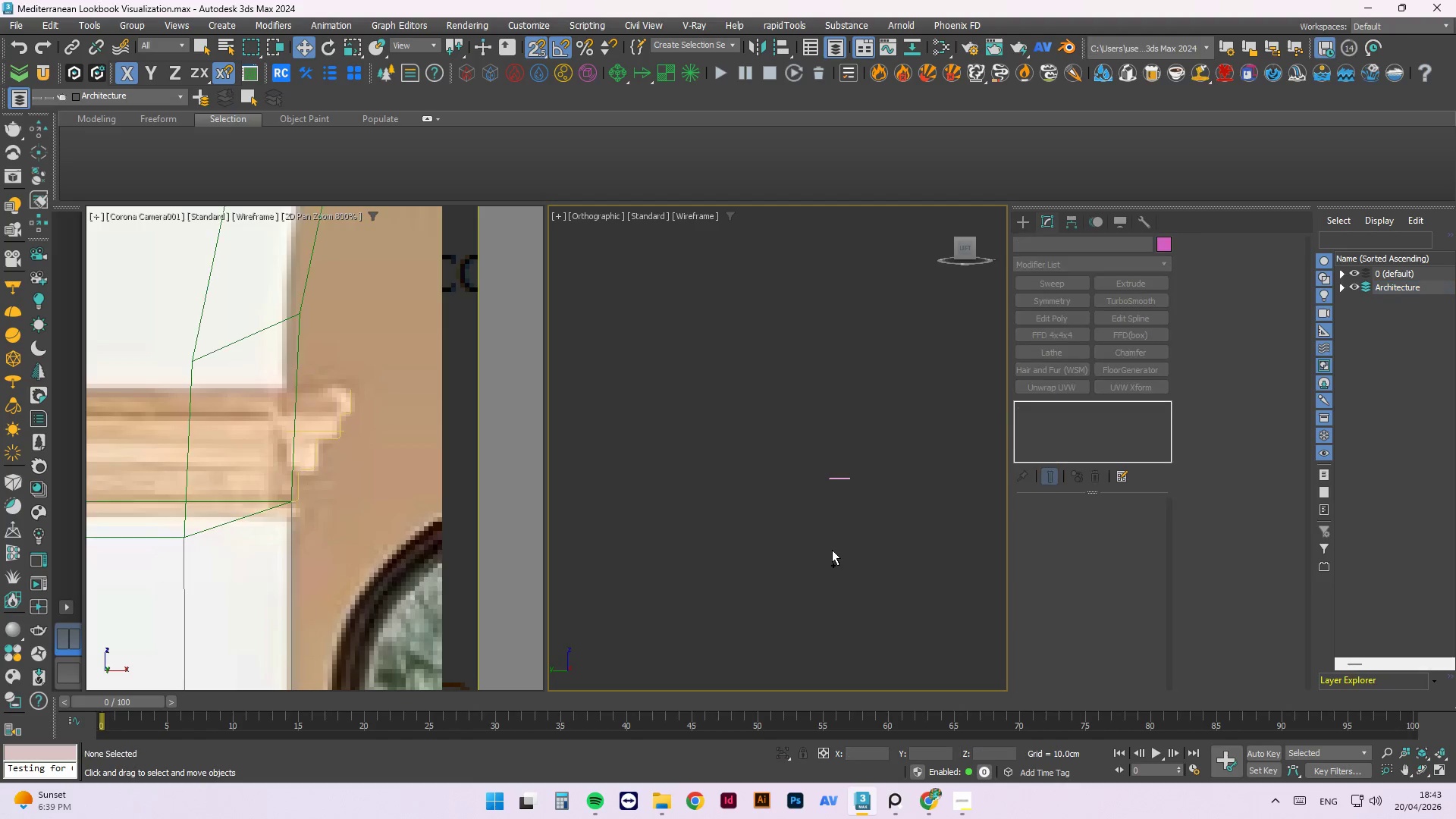 
key(Control+Z)
 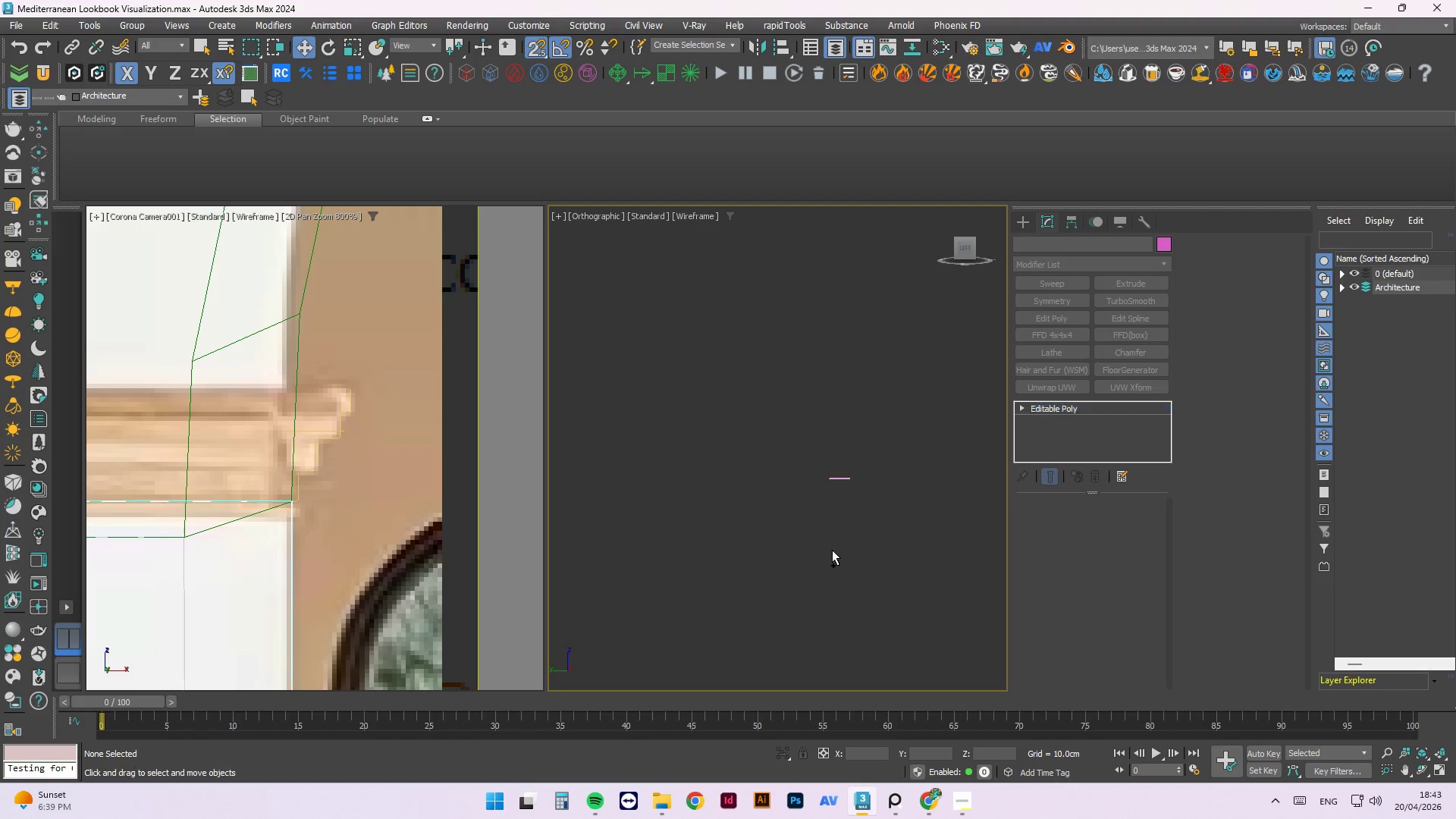 
key(Control+Z)
 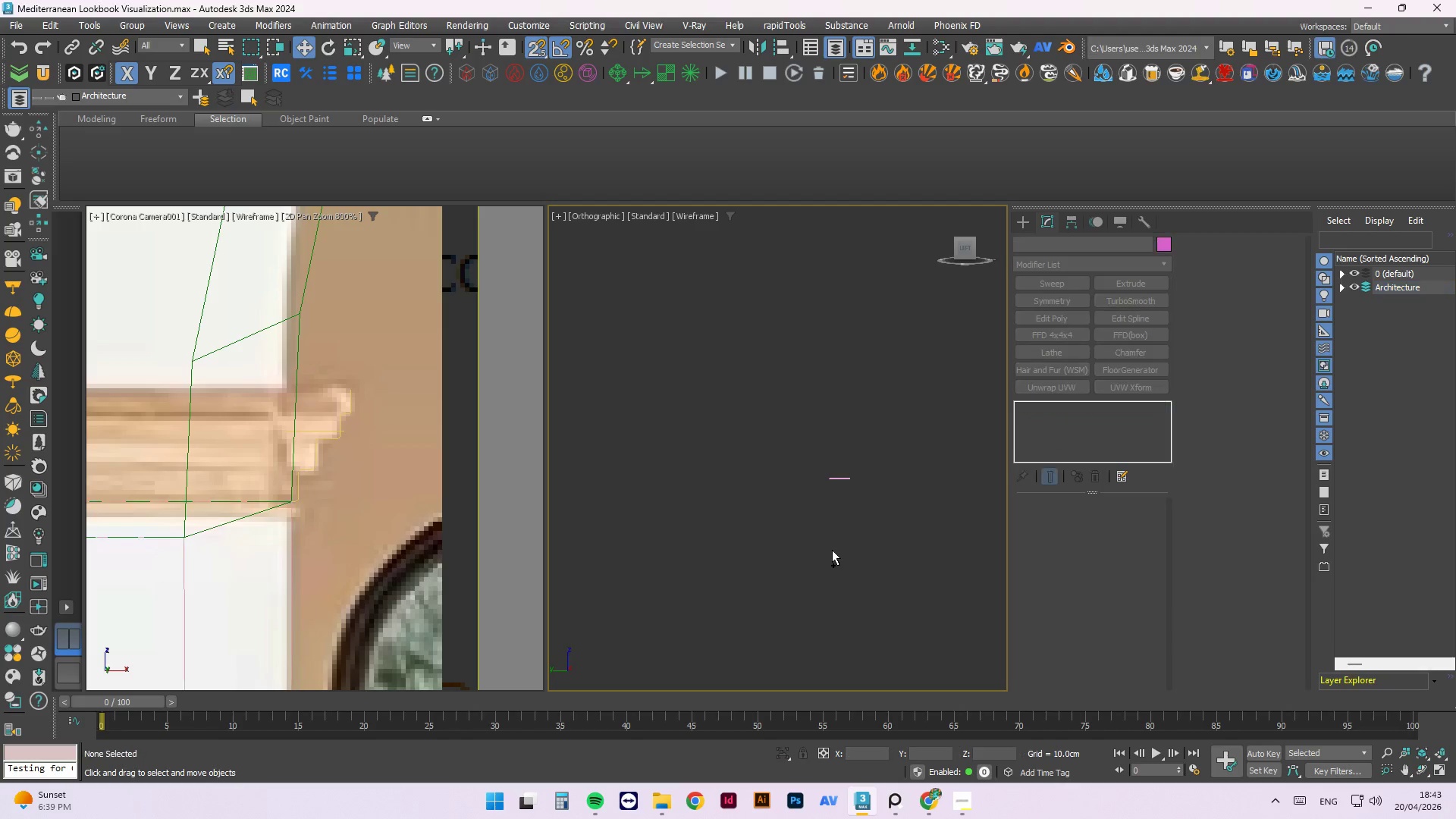 
key(Control+Z)
 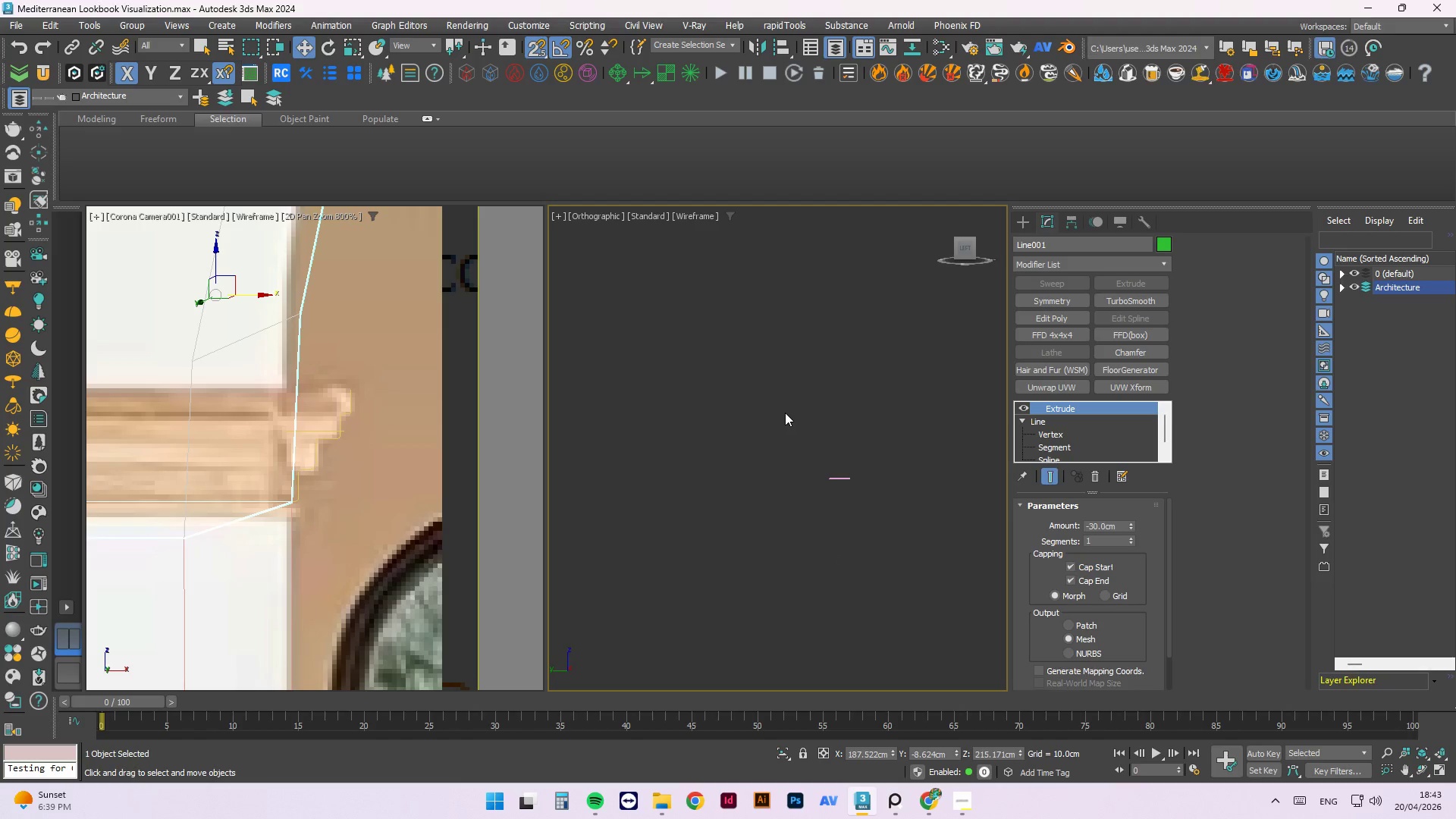 
scroll: coordinate [490, 431], scroll_direction: down, amount: 4.0
 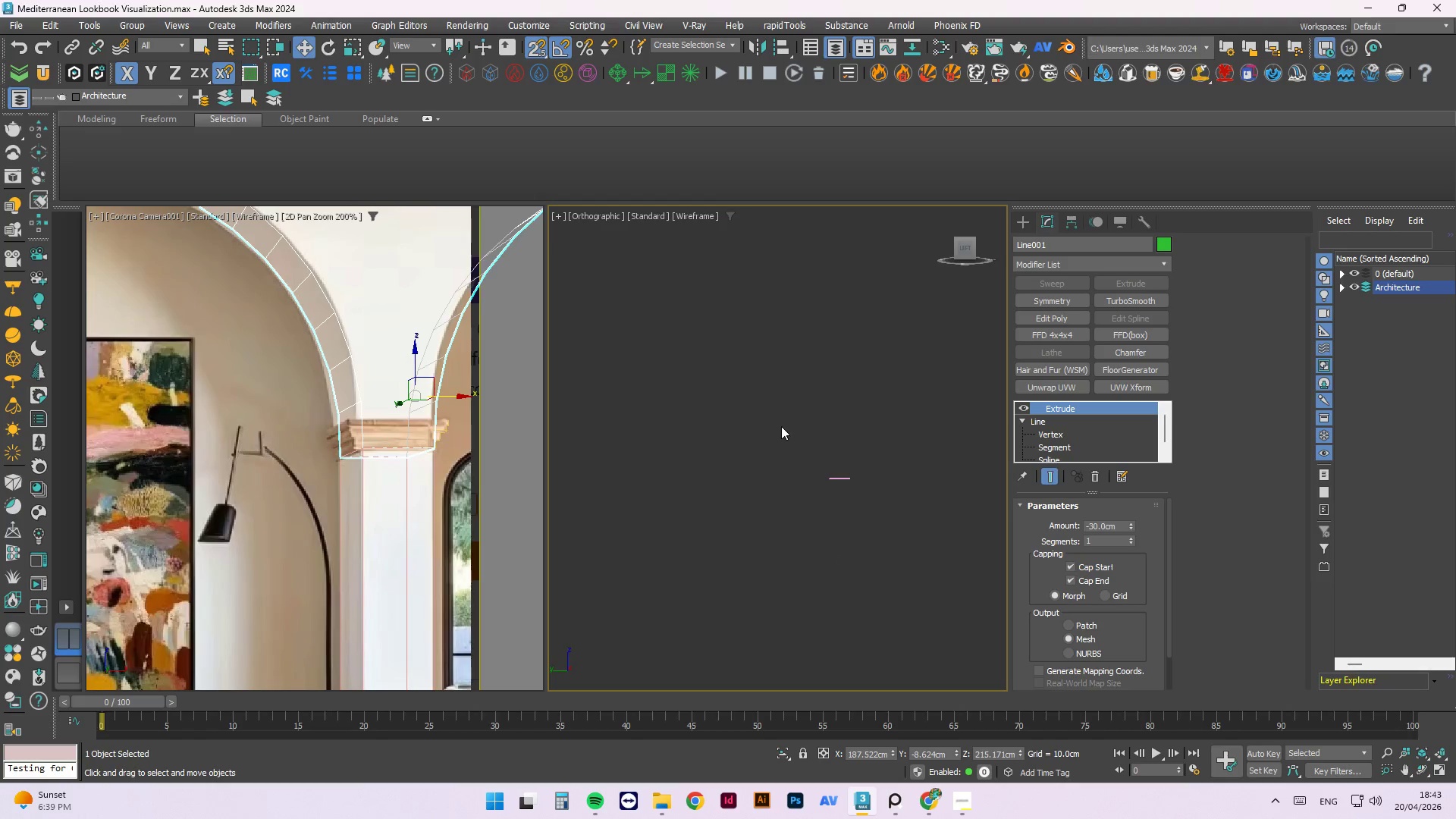 
scroll: coordinate [368, 437], scroll_direction: up, amount: 5.0
 